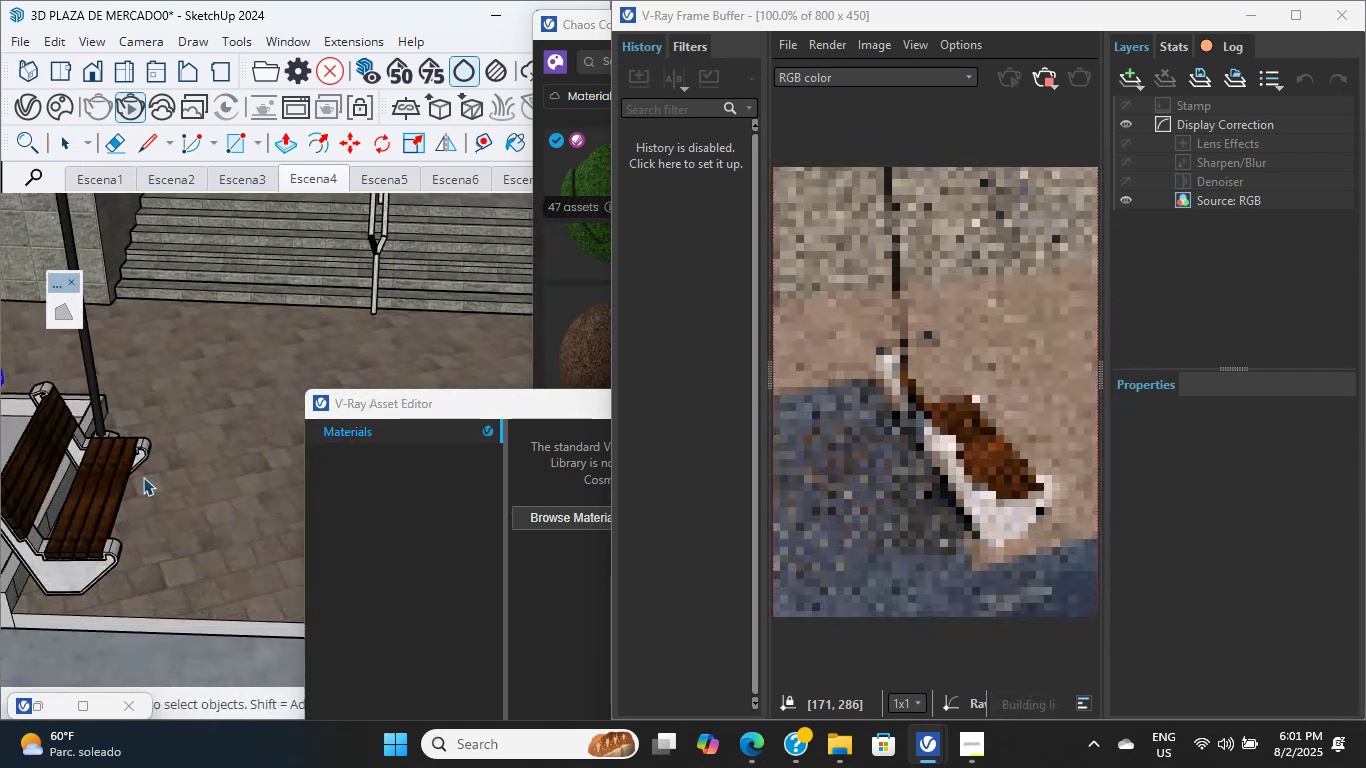 
scroll: coordinate [107, 525], scroll_direction: down, amount: 3.0
 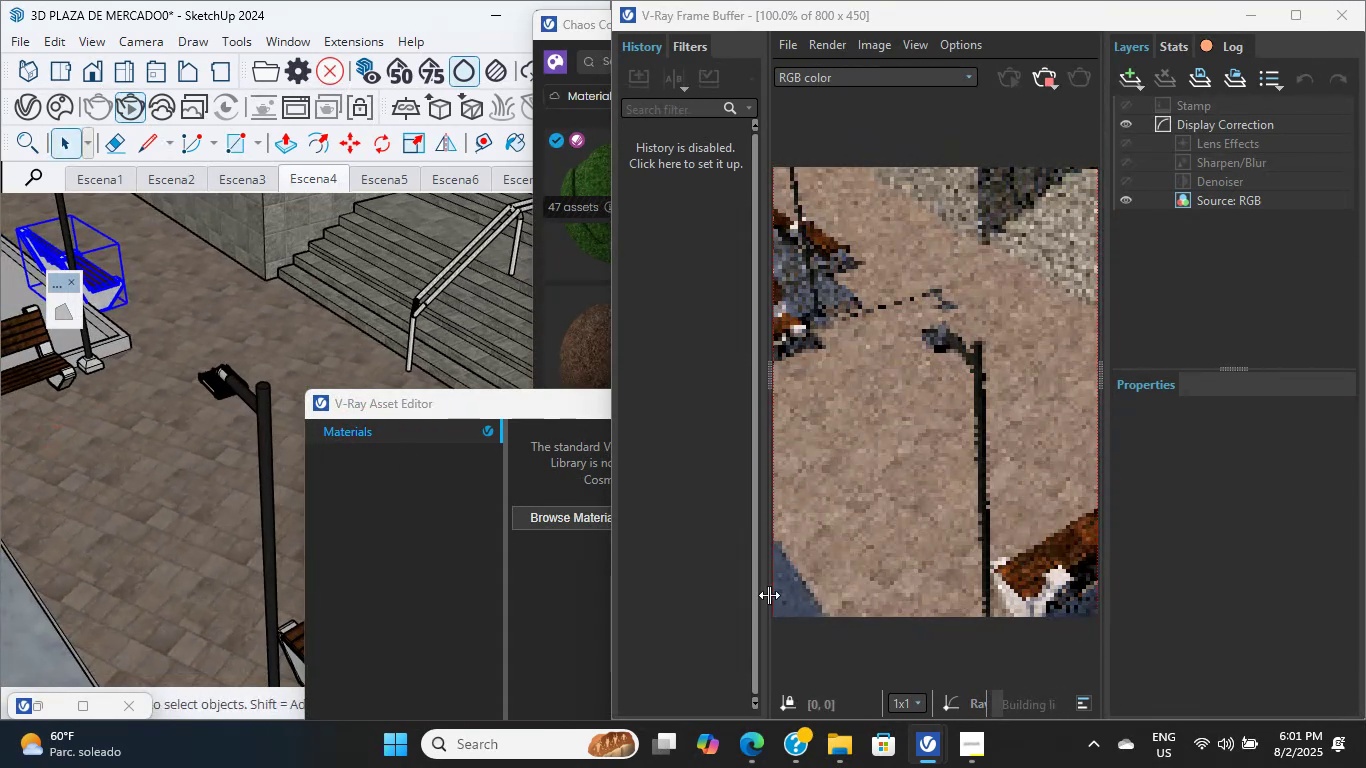 
left_click([1282, 745])
 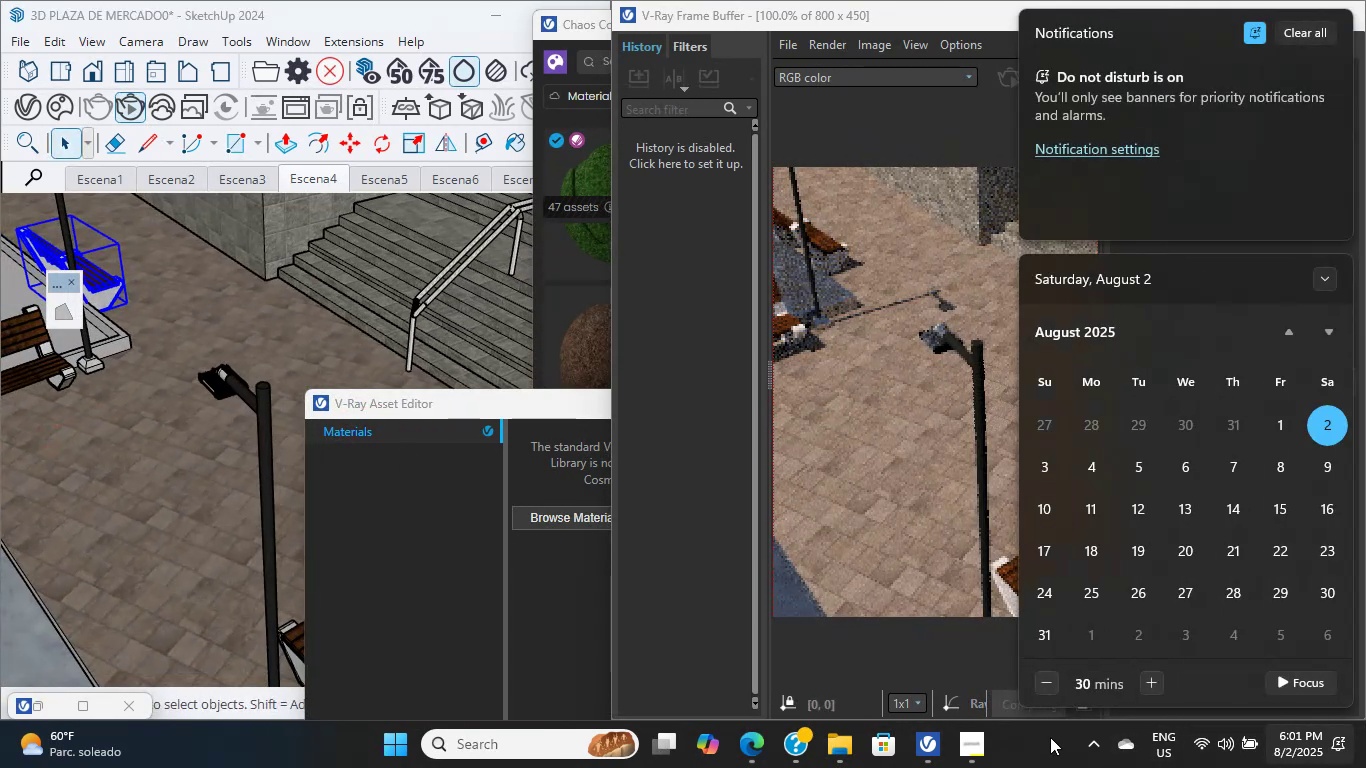 
scroll: coordinate [417, 385], scroll_direction: down, amount: 1.0
 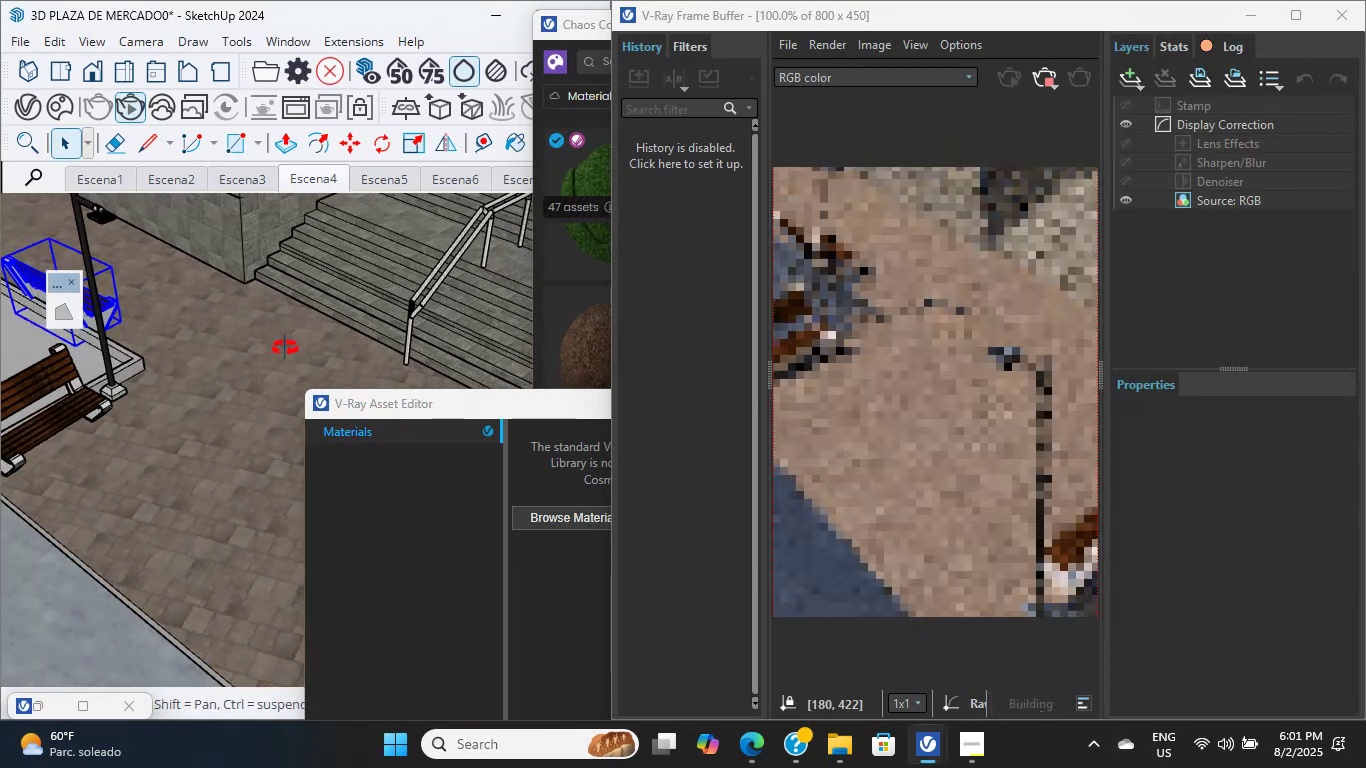 
scroll: coordinate [275, 310], scroll_direction: up, amount: 23.0
 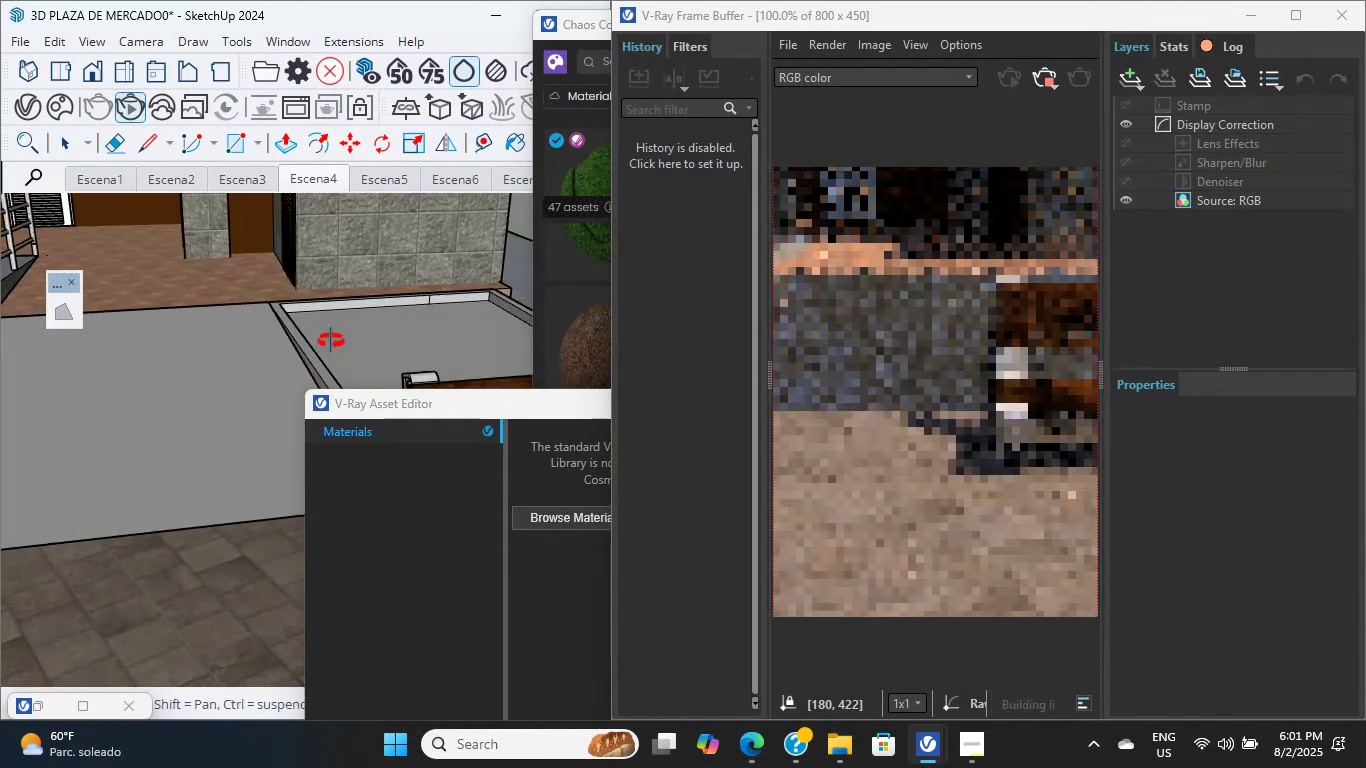 
scroll: coordinate [323, 345], scroll_direction: down, amount: 6.0
 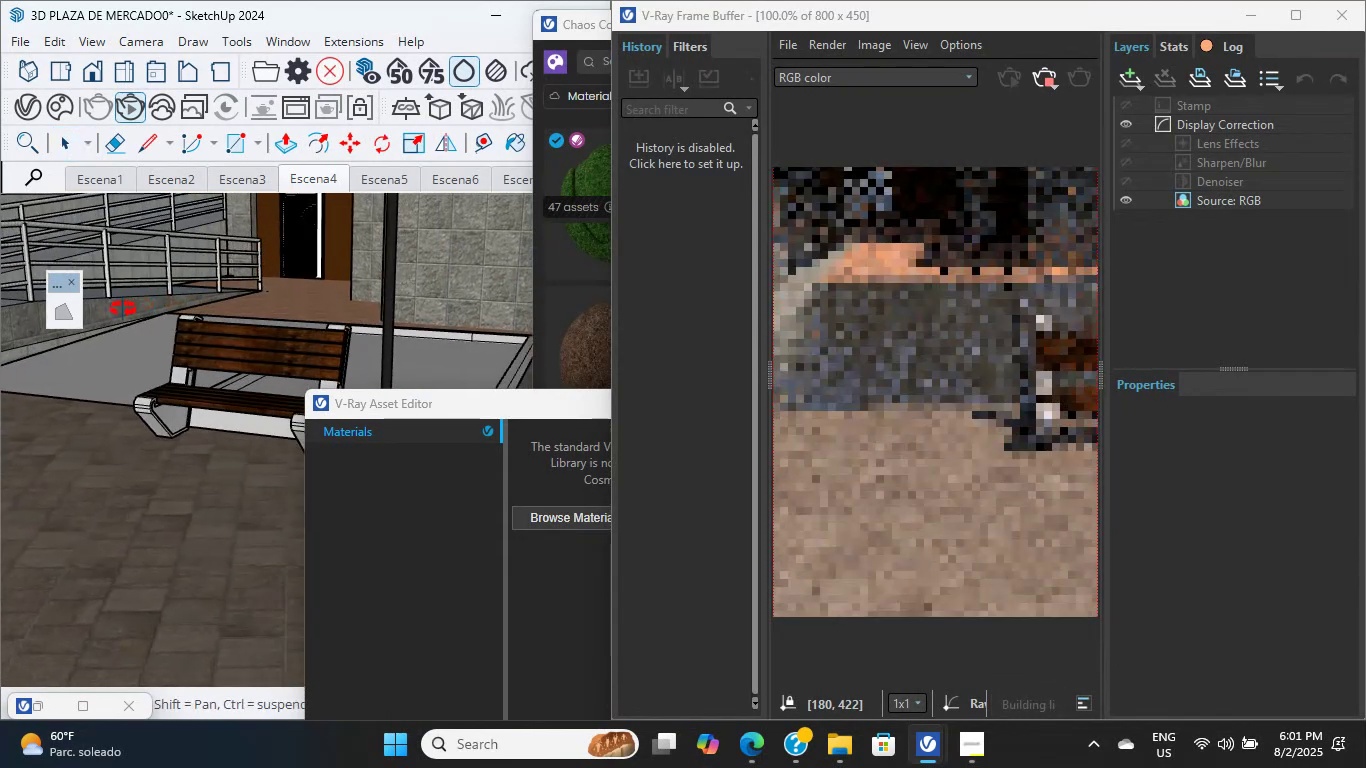 
scroll: coordinate [201, 390], scroll_direction: up, amount: 14.0
 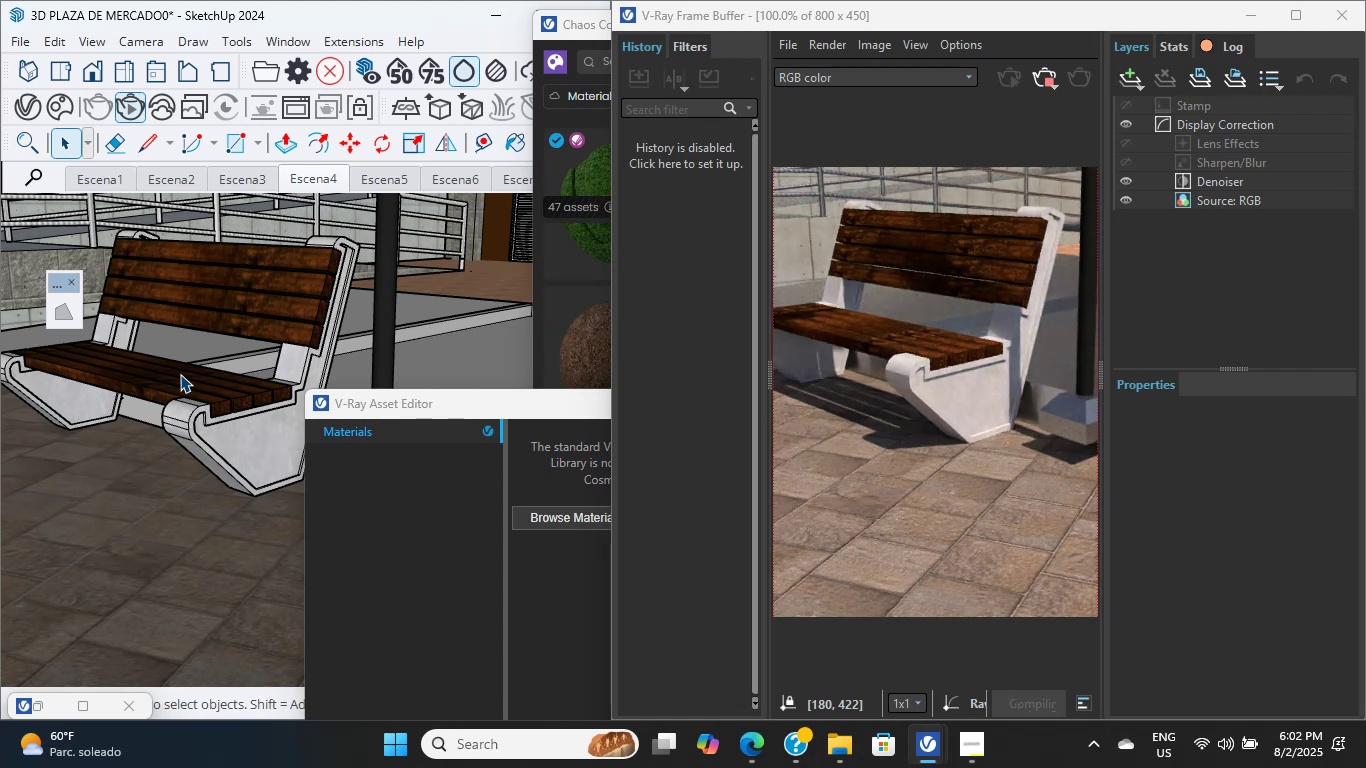 
wait(17.54)
 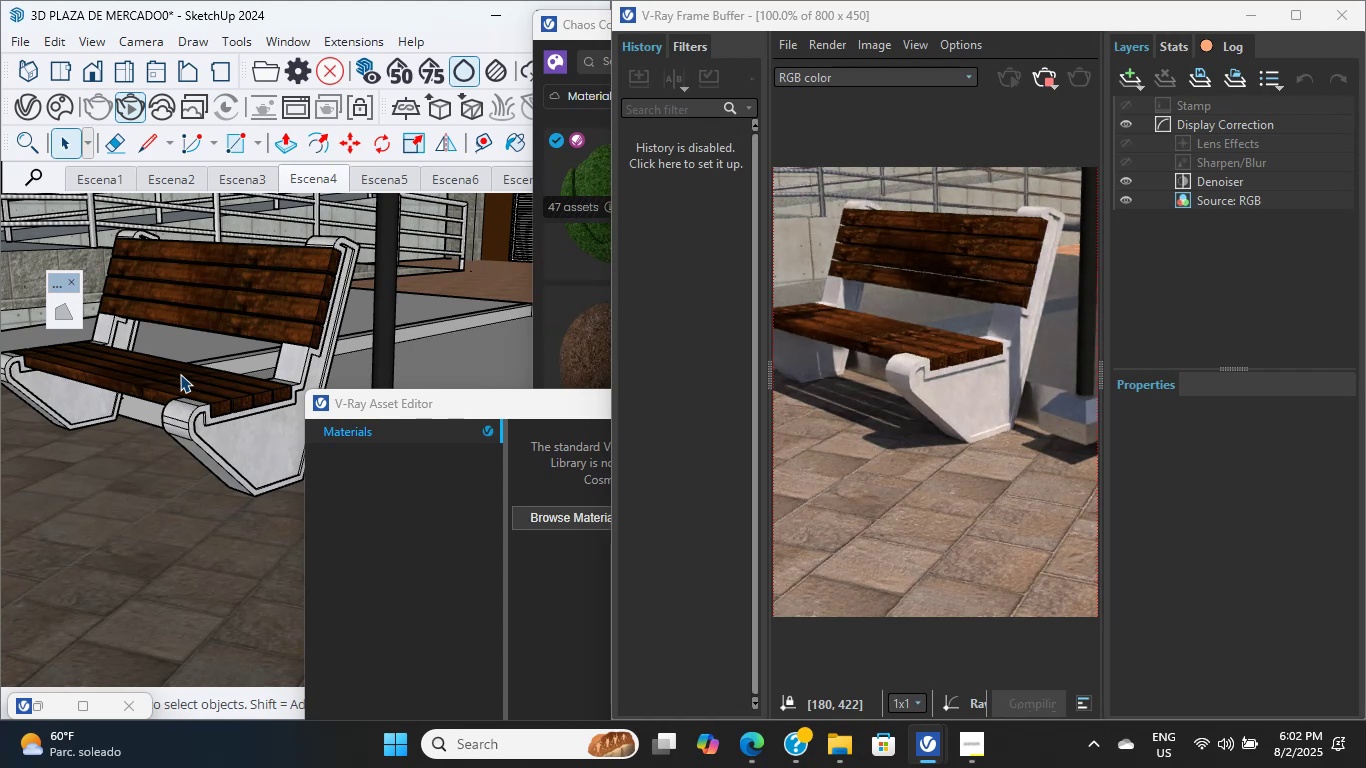 
hold_key(key=ShiftLeft, duration=0.91)
scroll: coordinate [261, 472], scroll_direction: up, amount: 4.0
 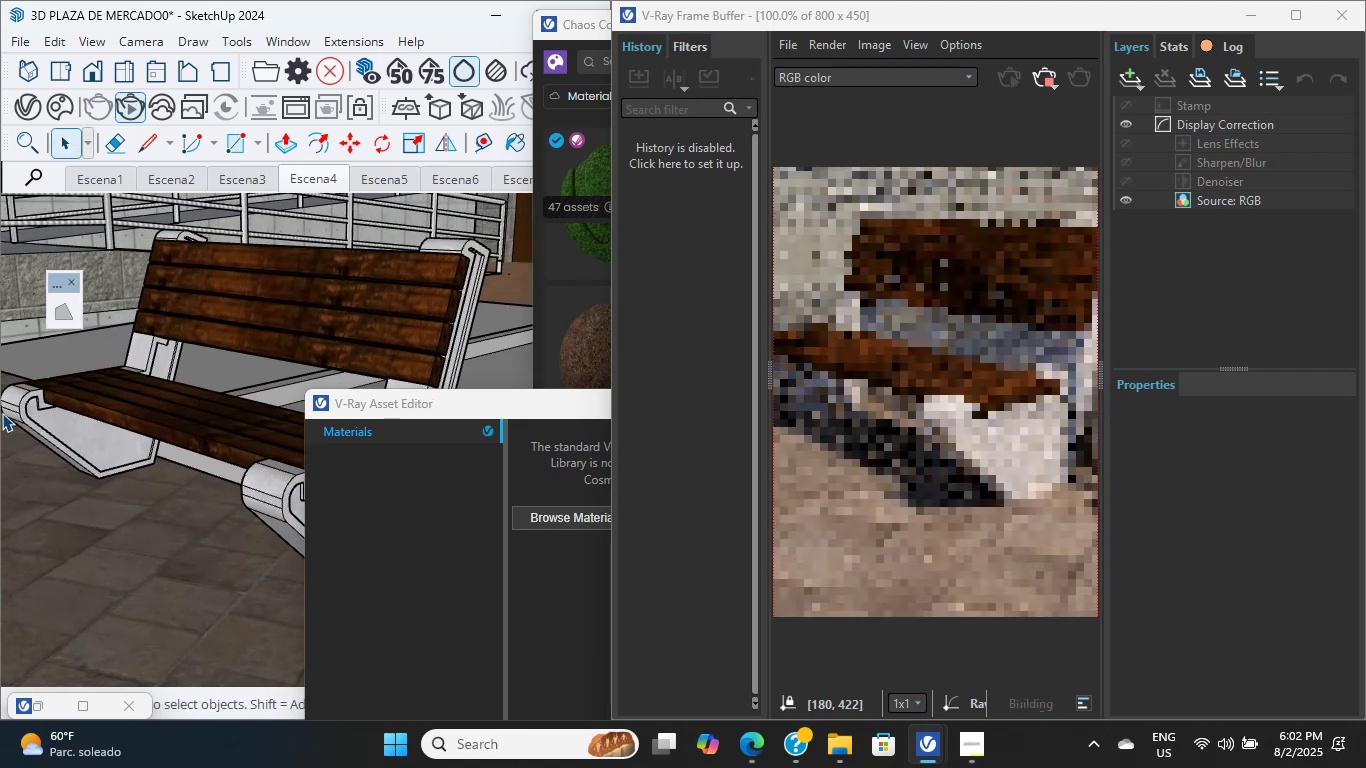 
scroll: coordinate [106, 418], scroll_direction: down, amount: 3.0
 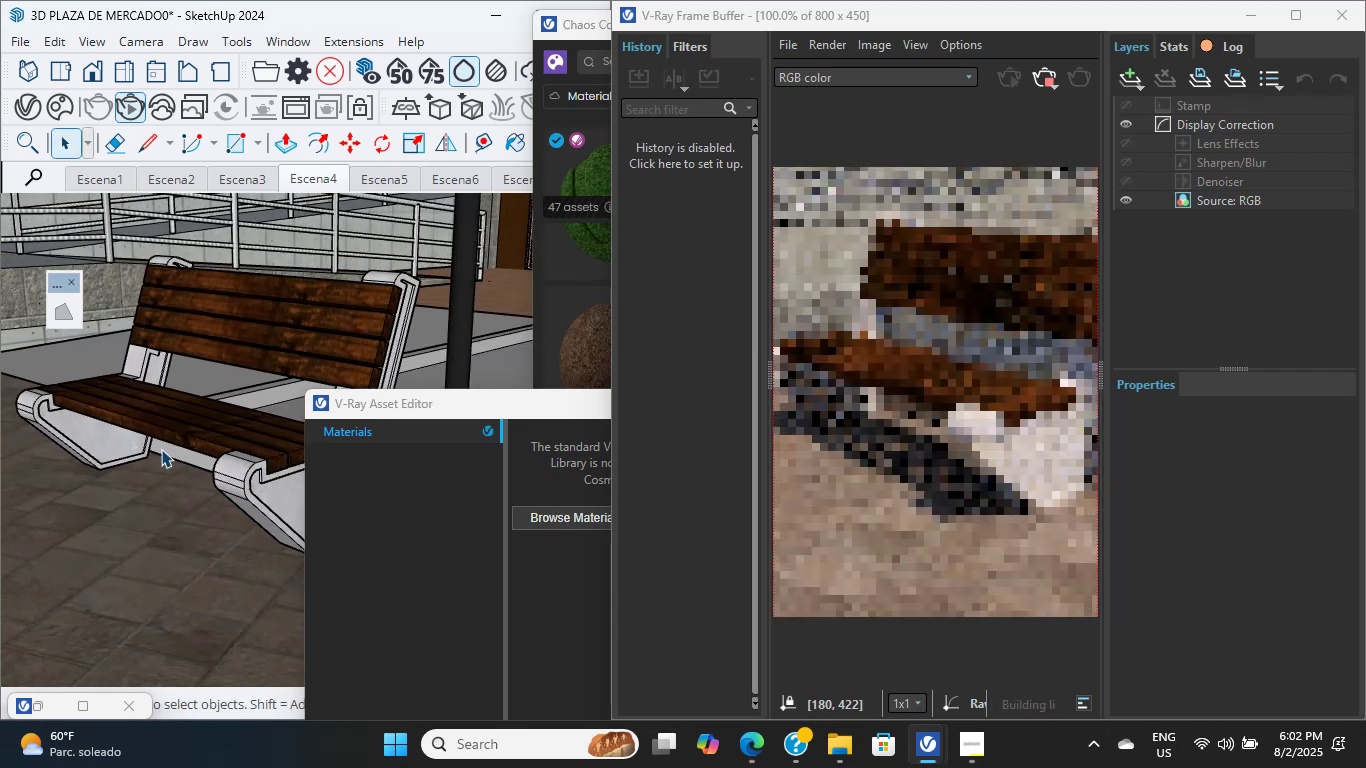 
key(Shift+ShiftLeft)
 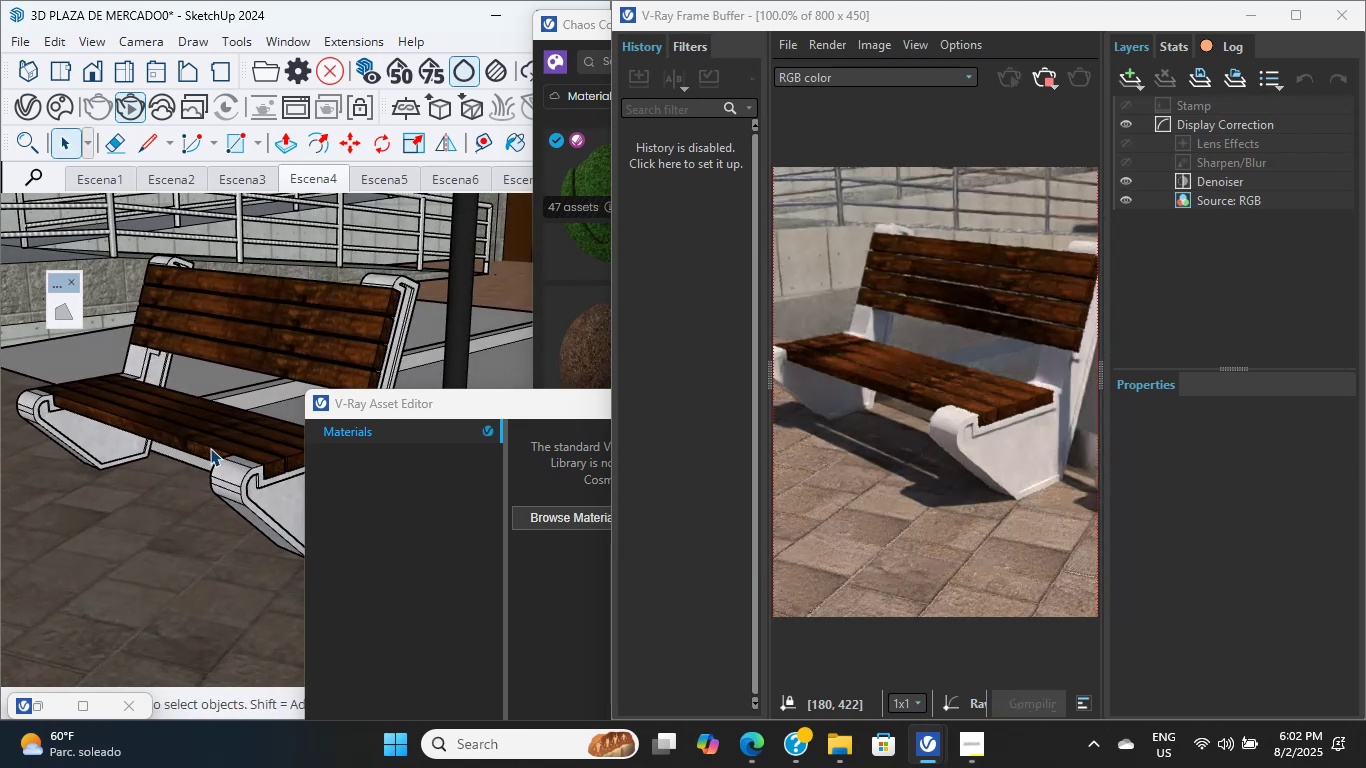 
wait(11.61)
 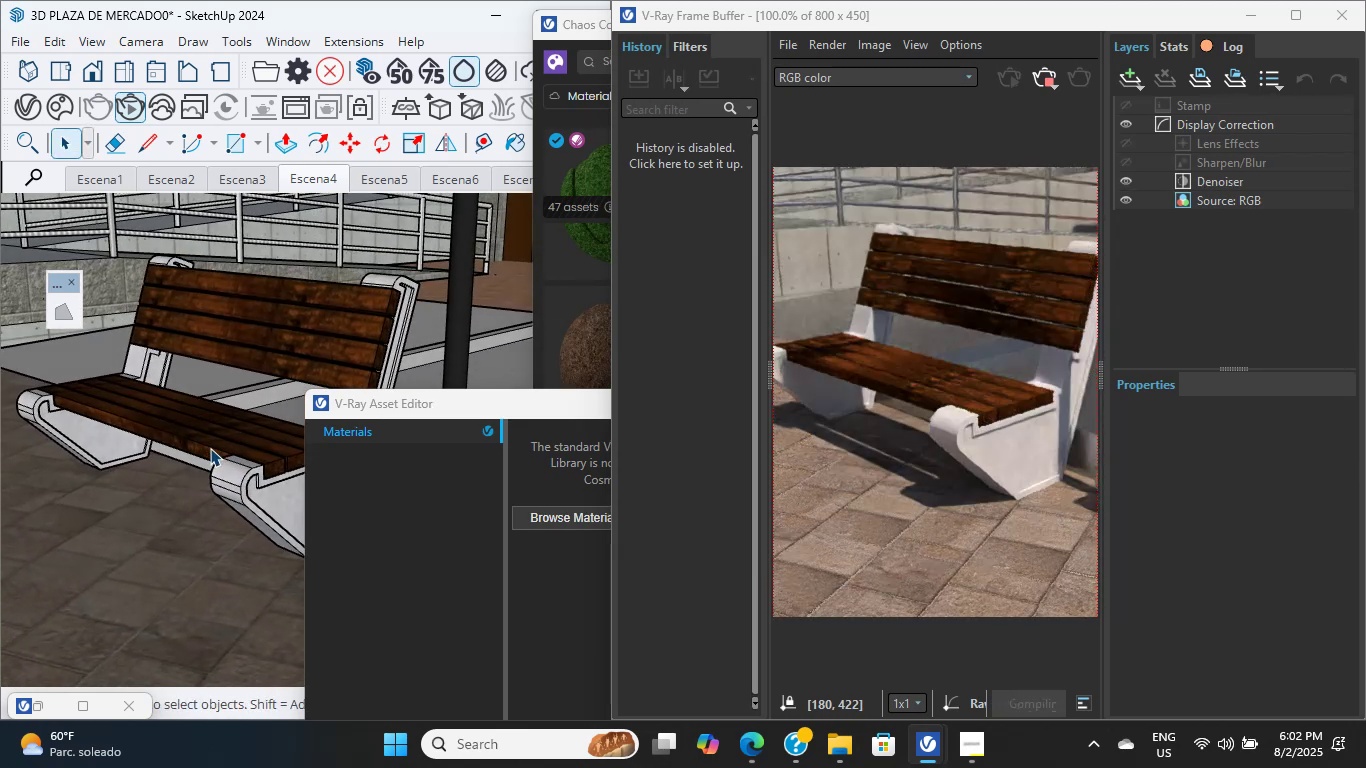 
key(Shift+ShiftLeft)
 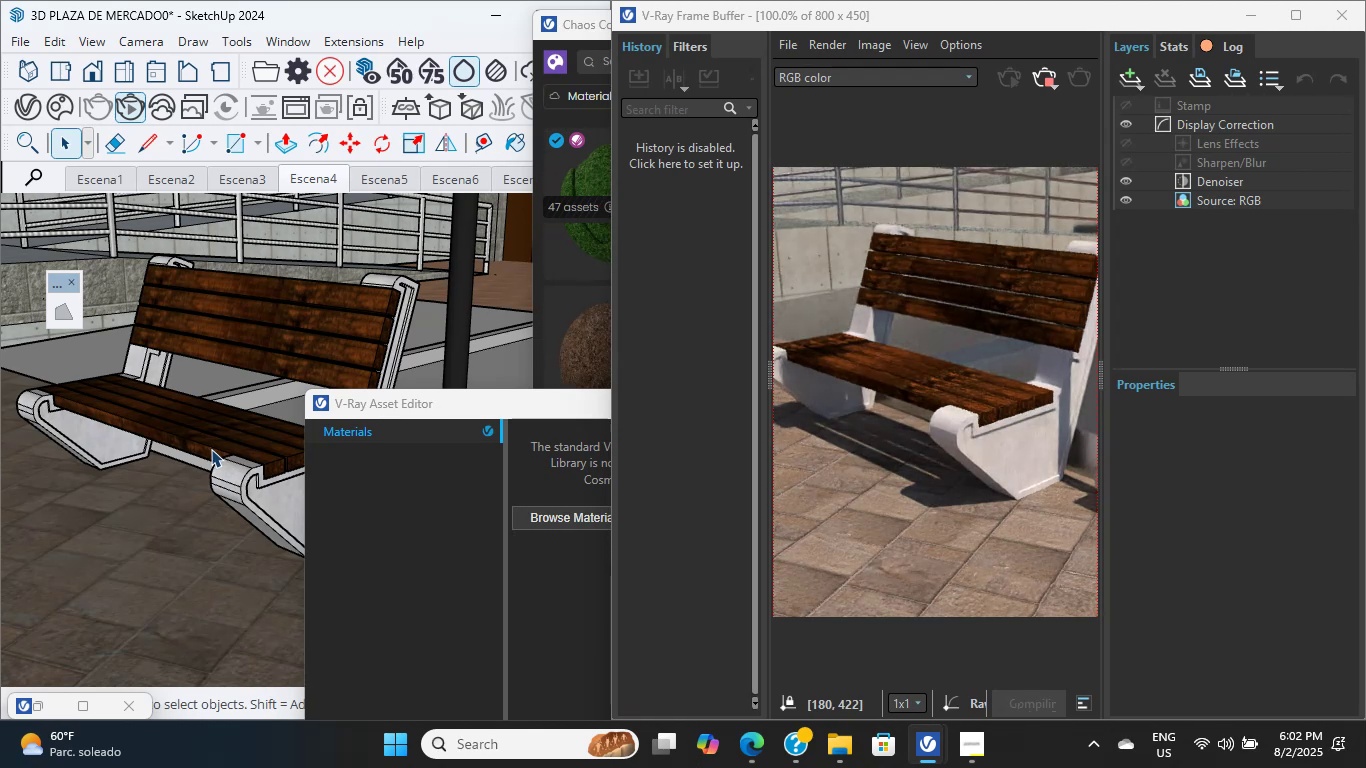 
hold_key(key=ShiftLeft, duration=0.7)
 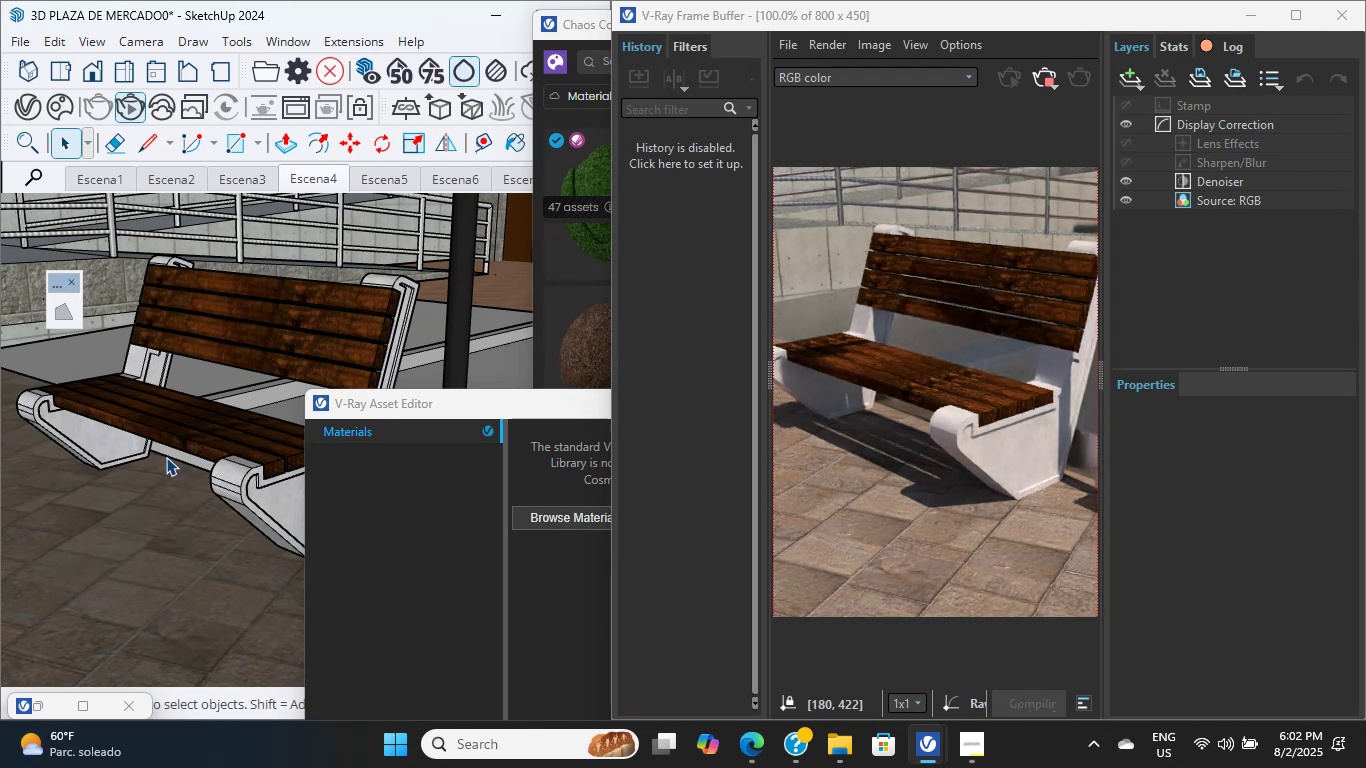 
scroll: coordinate [173, 446], scroll_direction: down, amount: 6.0
 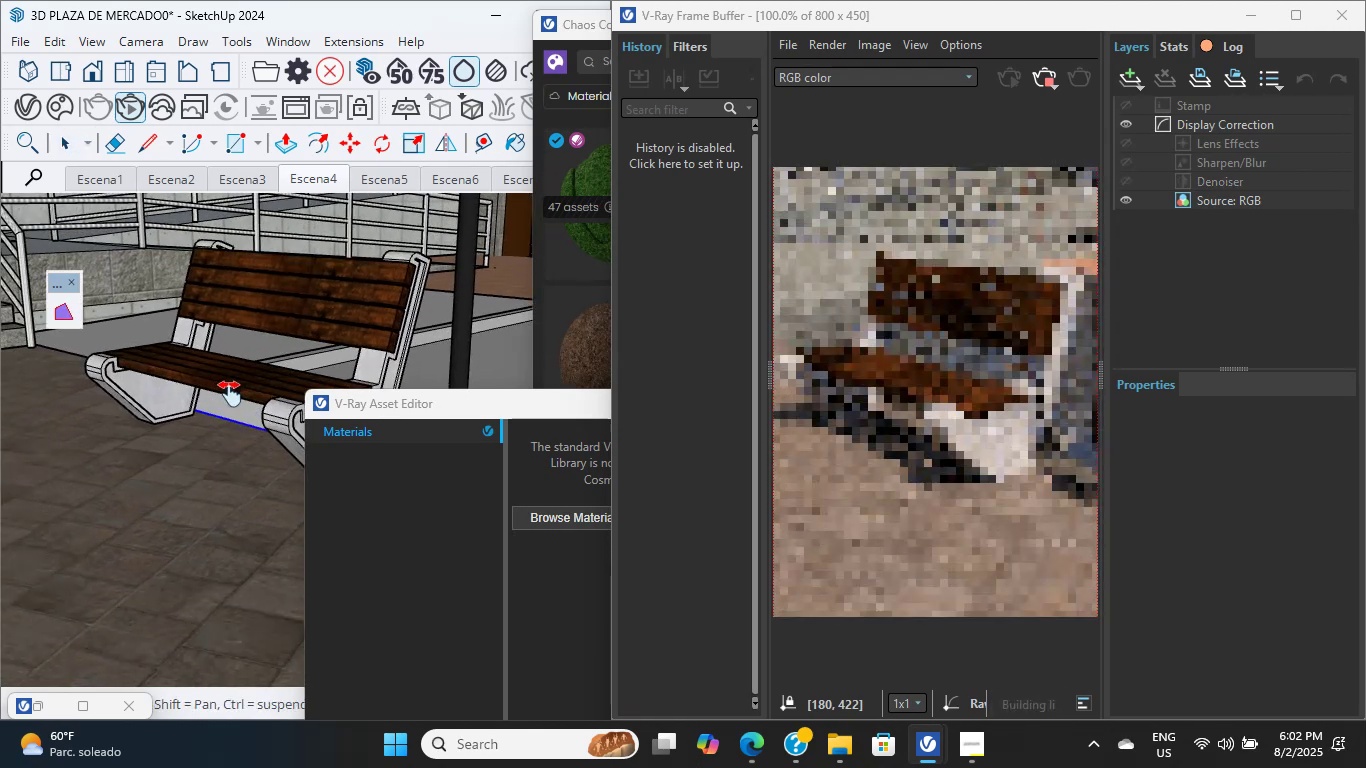 
hold_key(key=ShiftLeft, duration=0.69)
 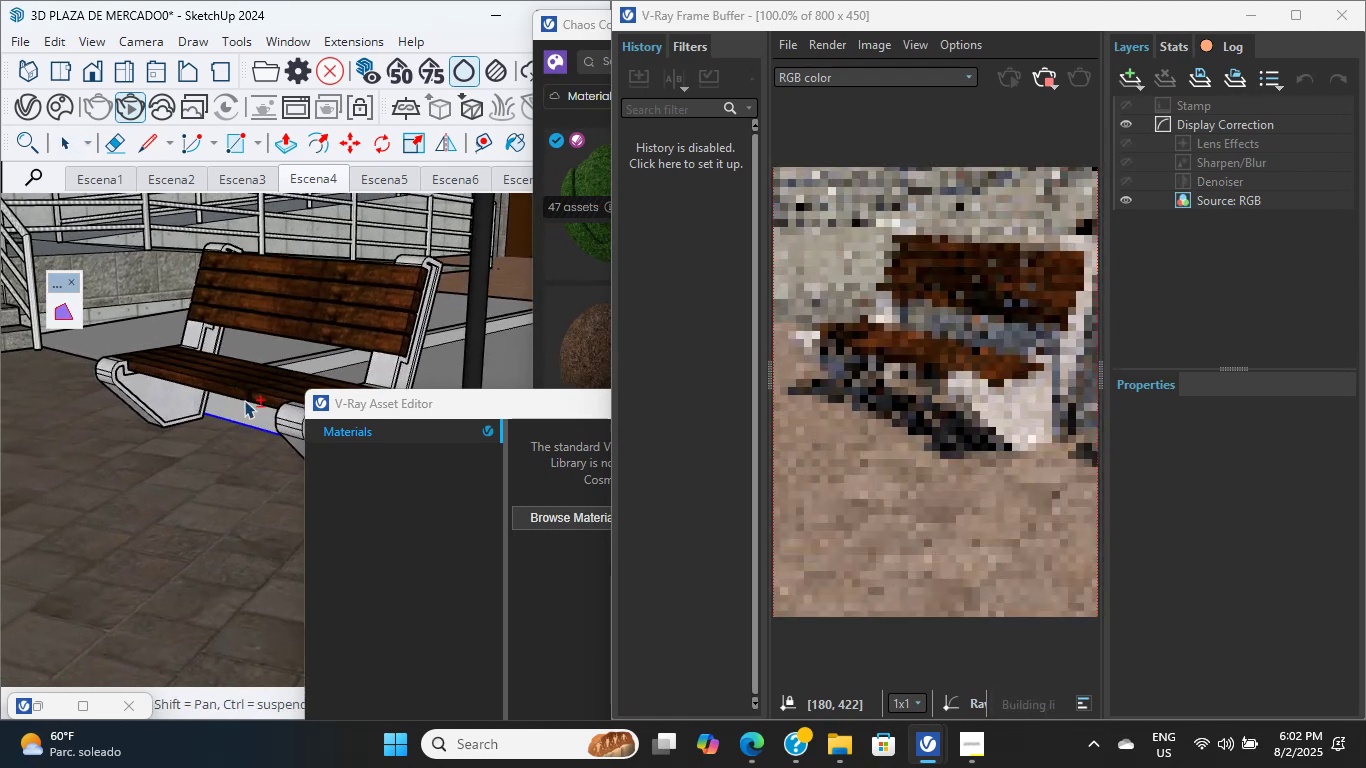 
scroll: coordinate [228, 405], scroll_direction: down, amount: 3.0
 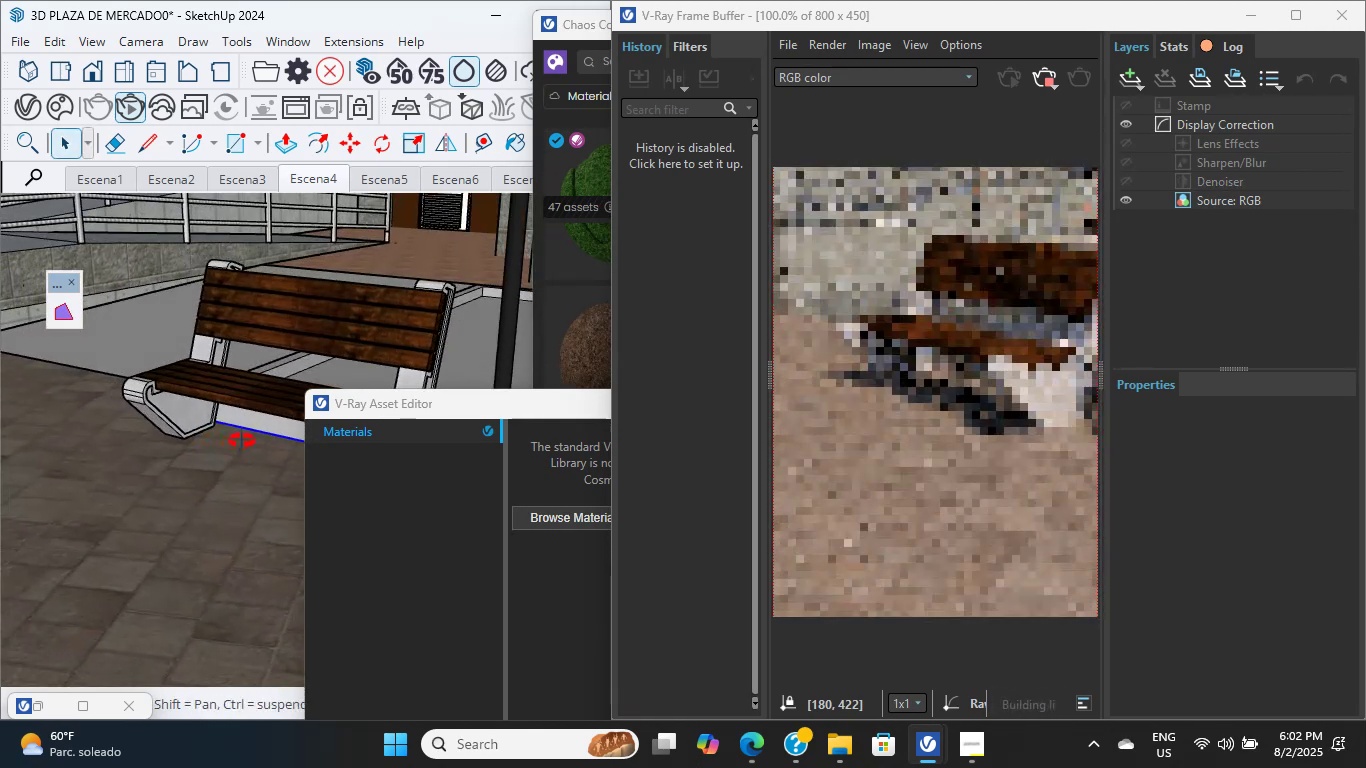 
hold_key(key=ShiftLeft, duration=2.69)
scroll: coordinate [147, 470], scroll_direction: down, amount: 5.0
 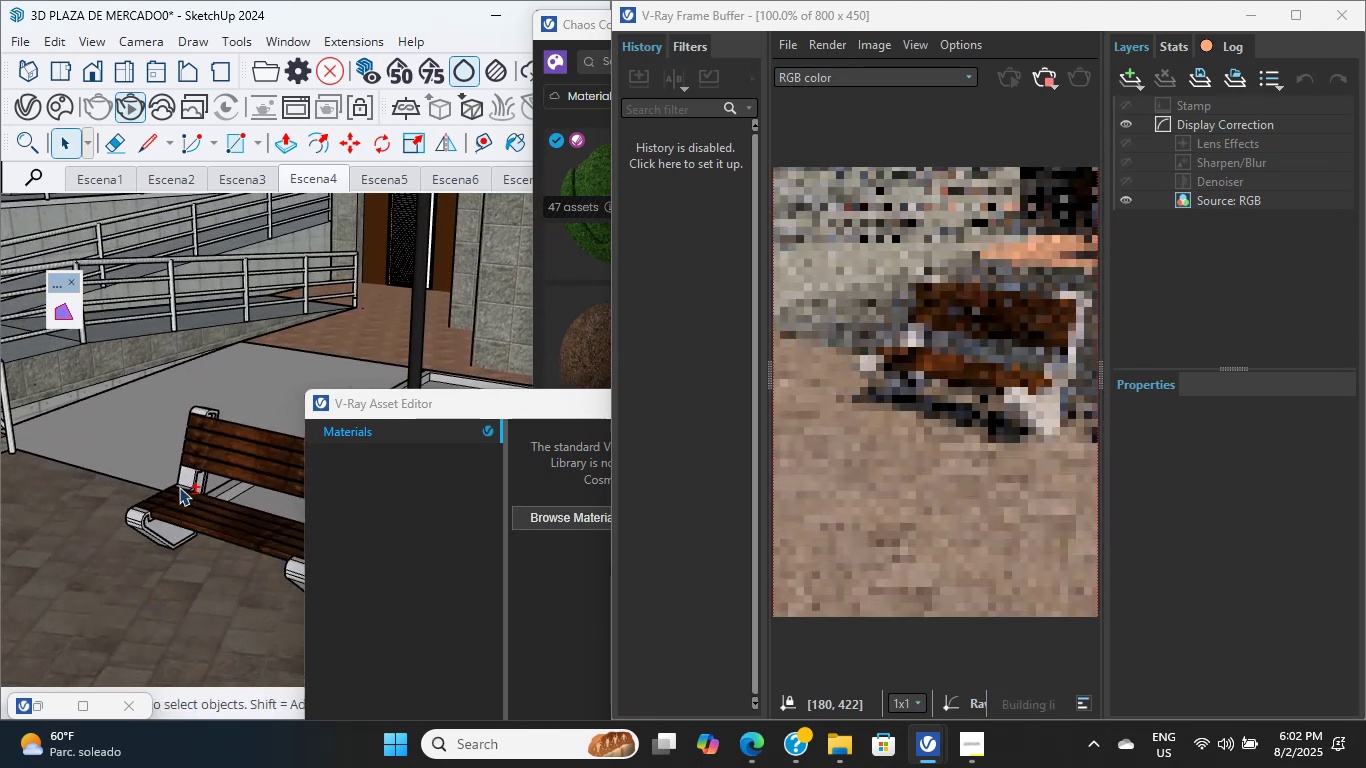 
scroll: coordinate [188, 428], scroll_direction: up, amount: 14.0
 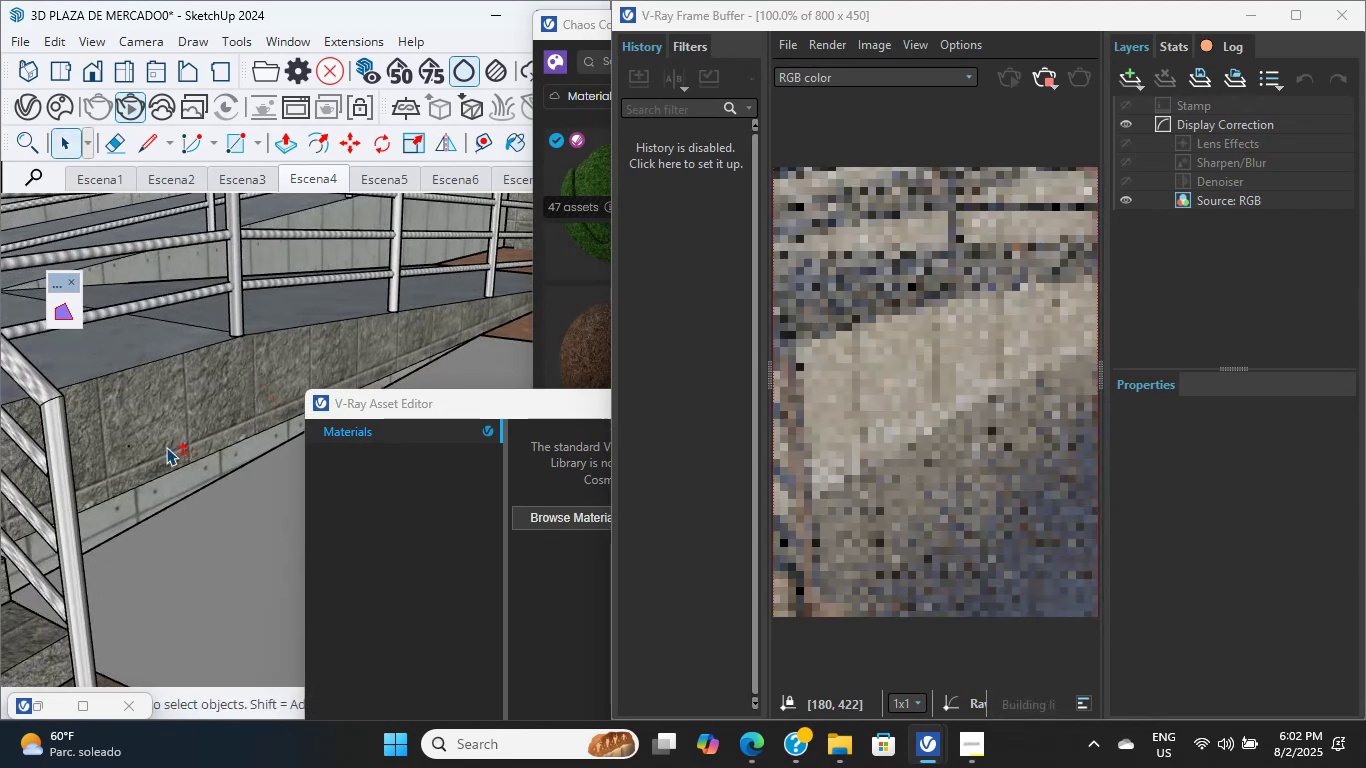 
double_click([166, 447])
 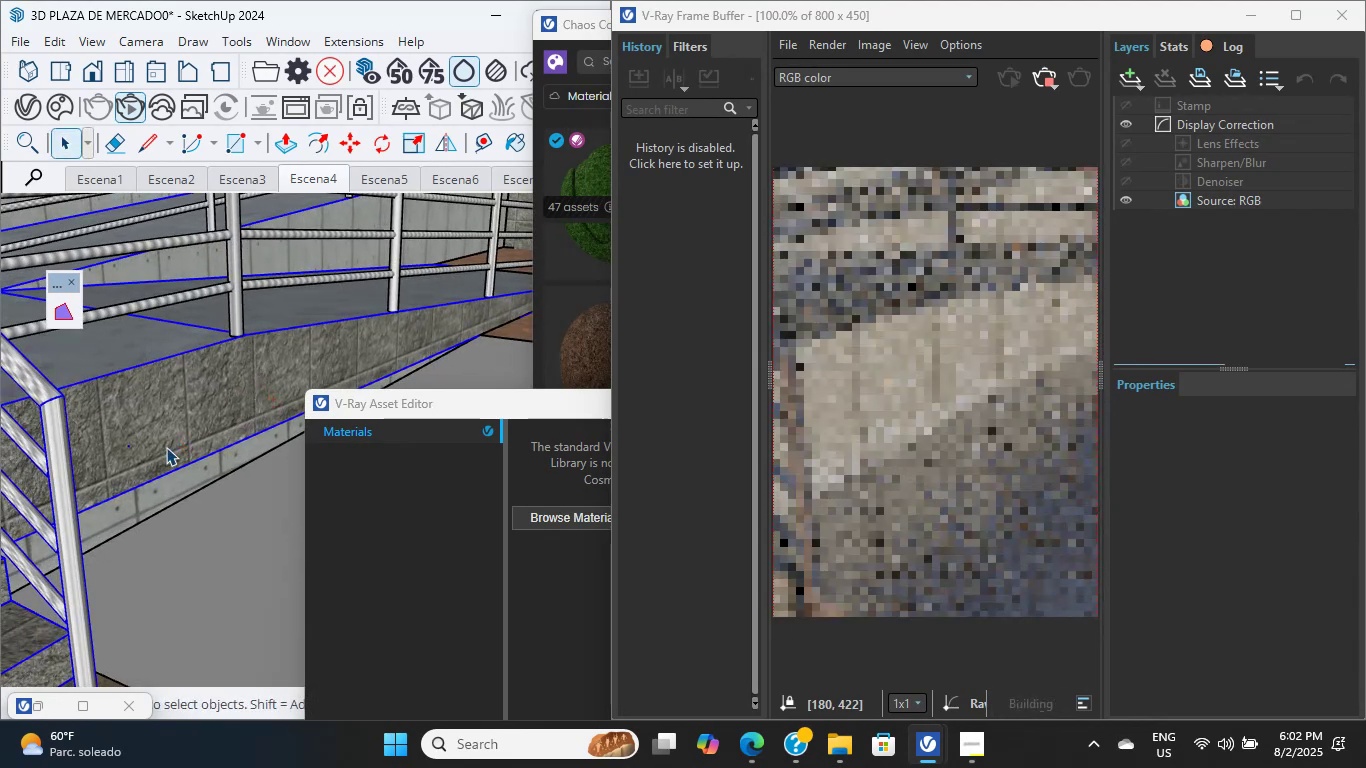 
scroll: coordinate [149, 449], scroll_direction: up, amount: 3.0
 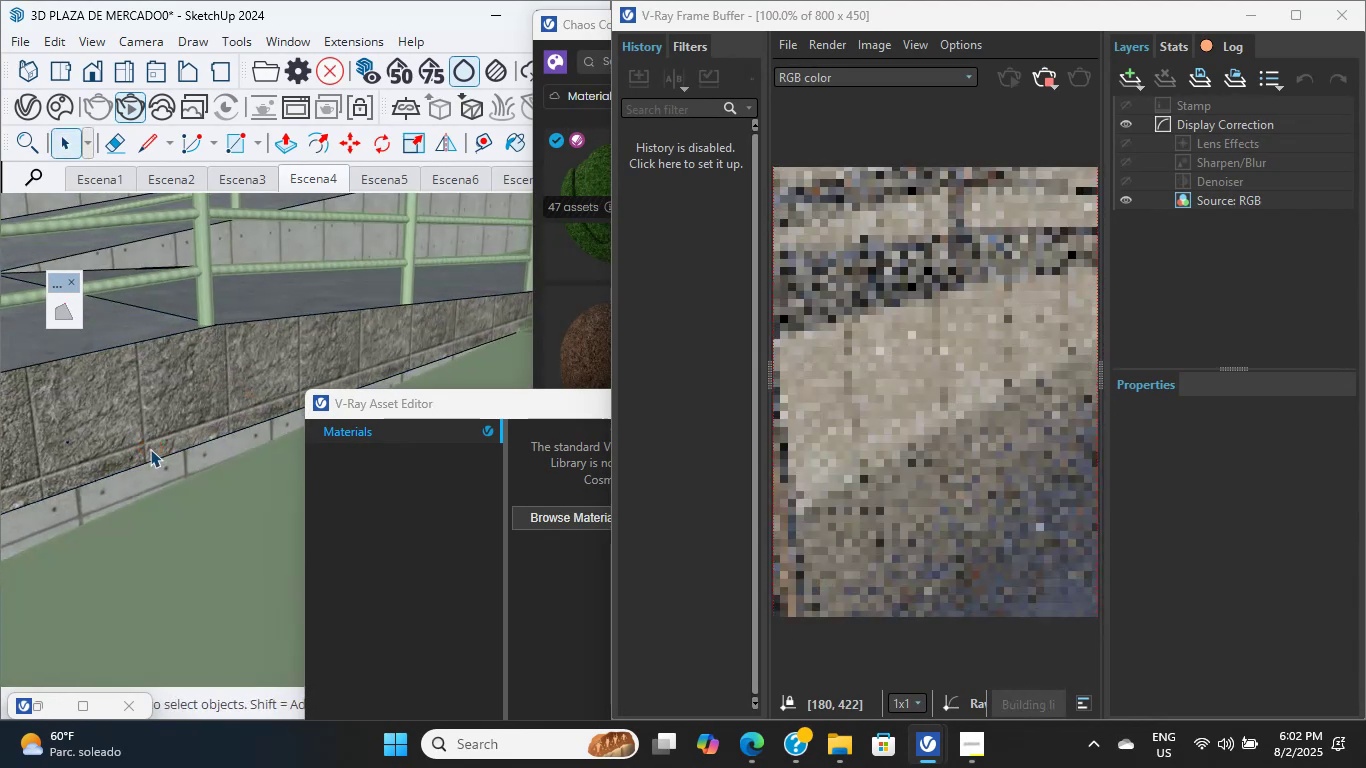 
hold_key(key=ShiftLeft, duration=0.49)
 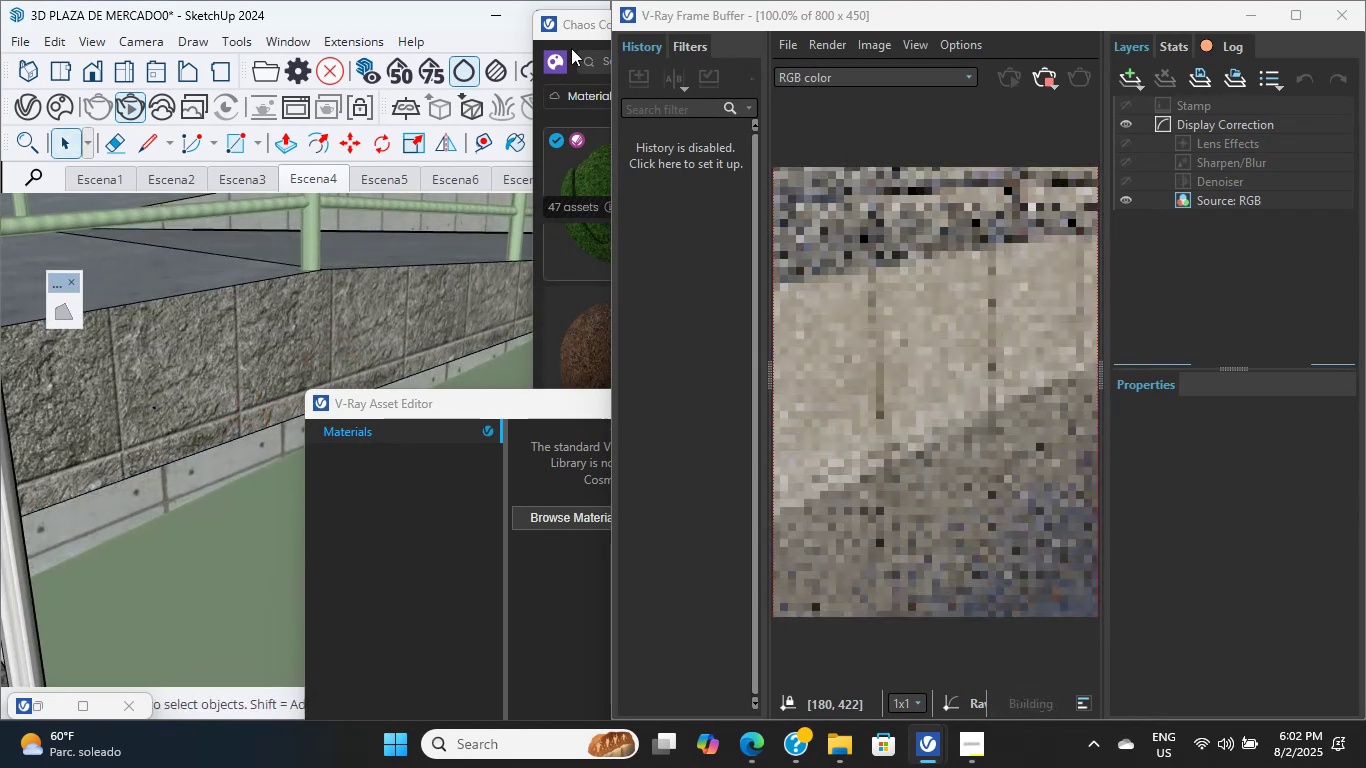 
left_click([572, 26])
 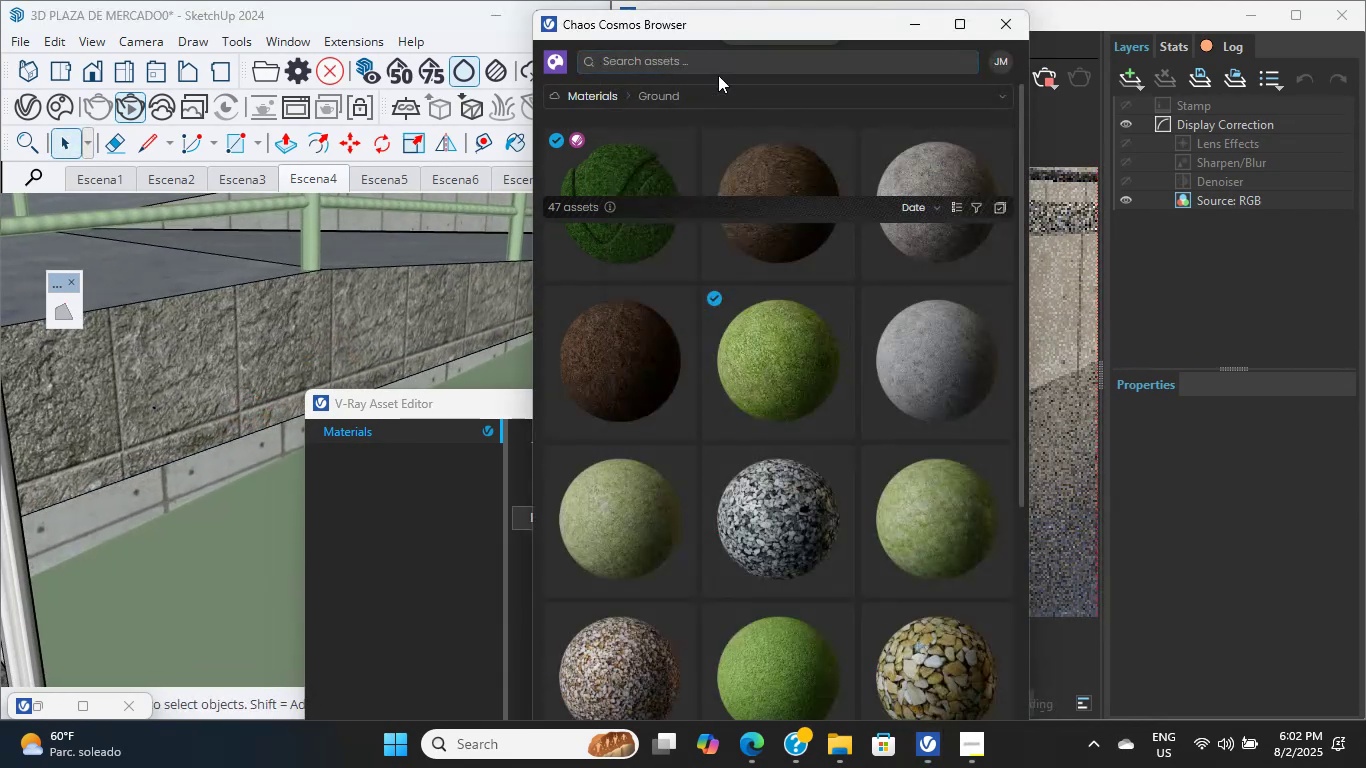 
left_click([718, 62])
 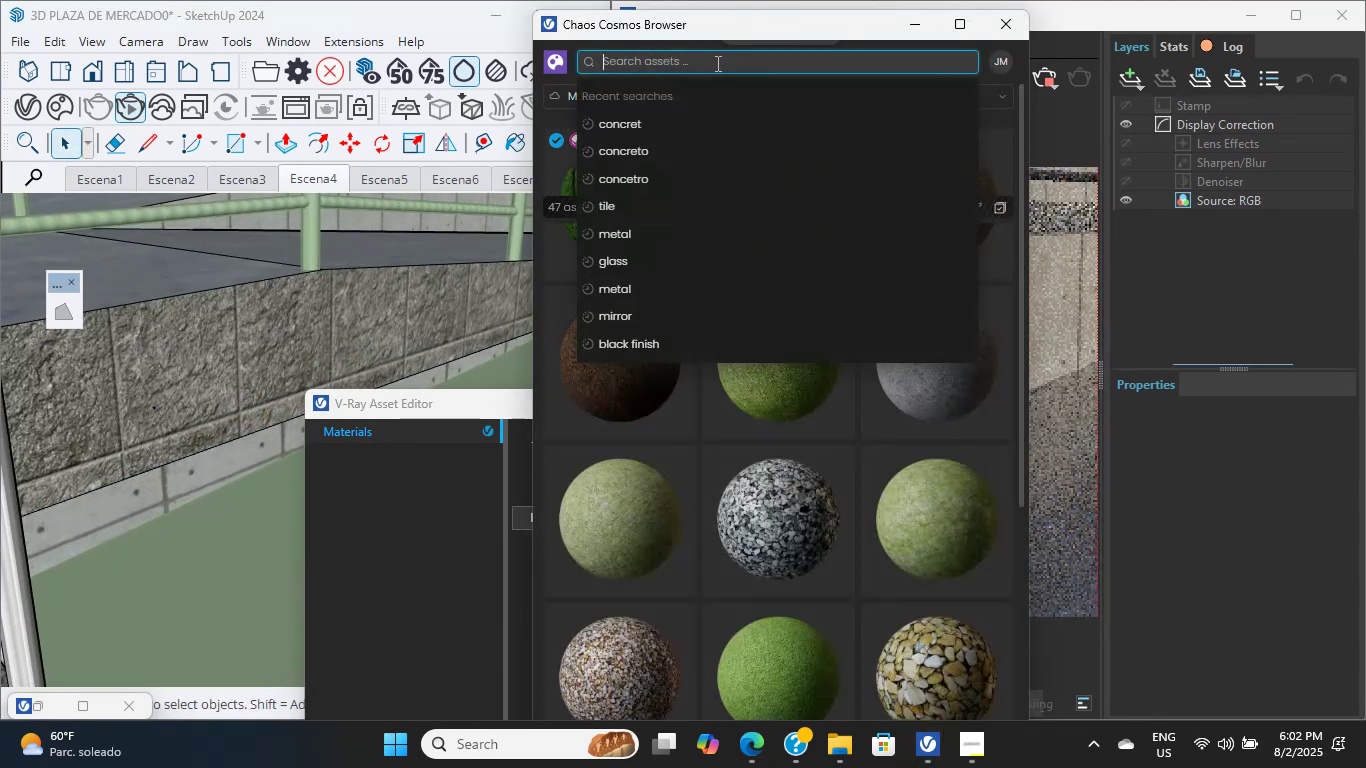 
type(sro)
key(Backspace)
key(Backspace)
type(tone)
 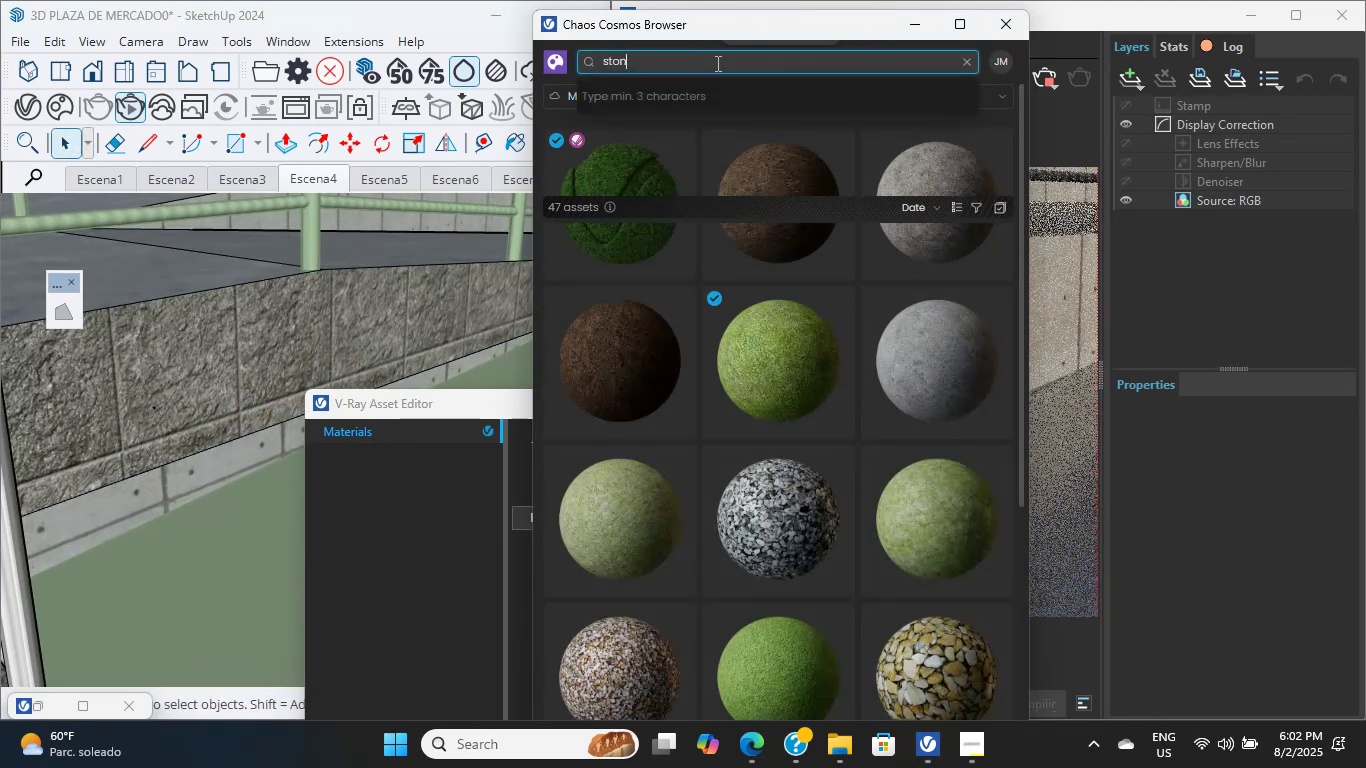 
key(Enter)
 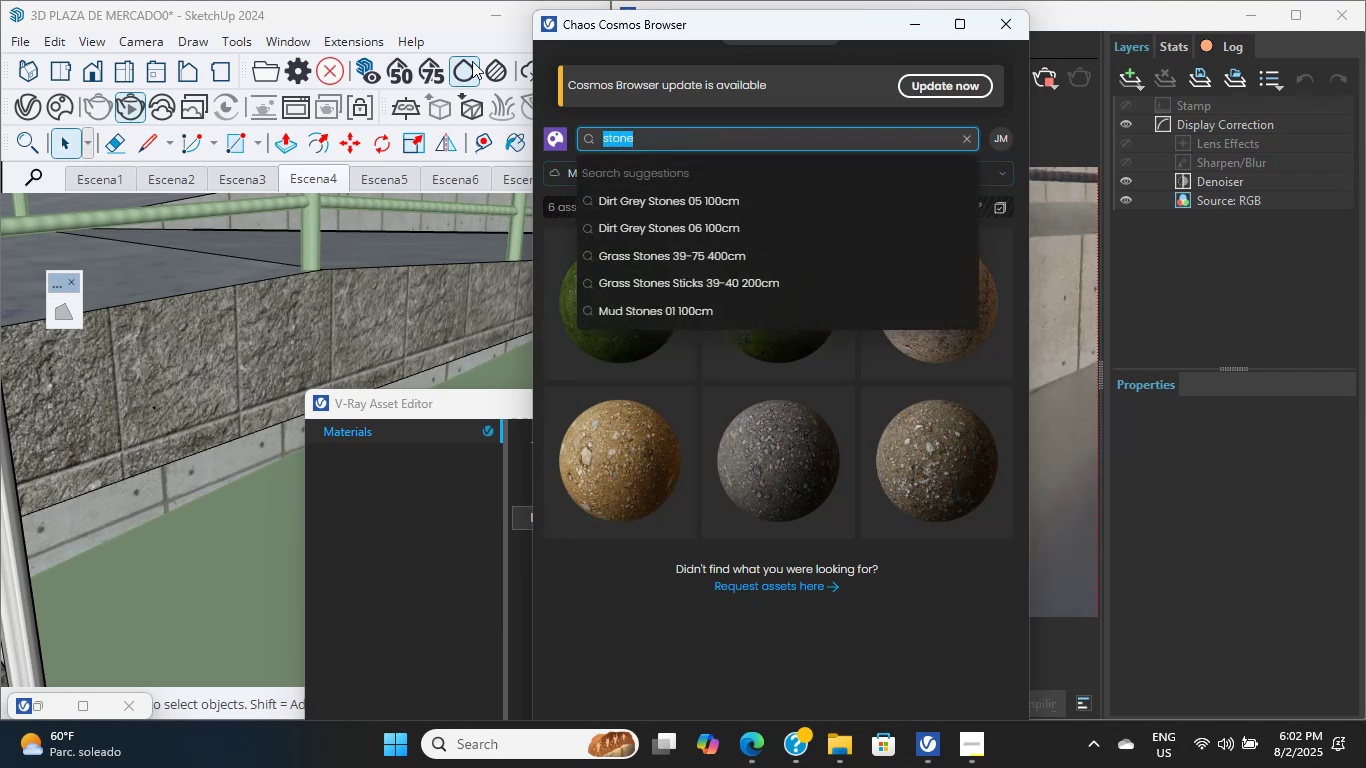 
wait(7.93)
 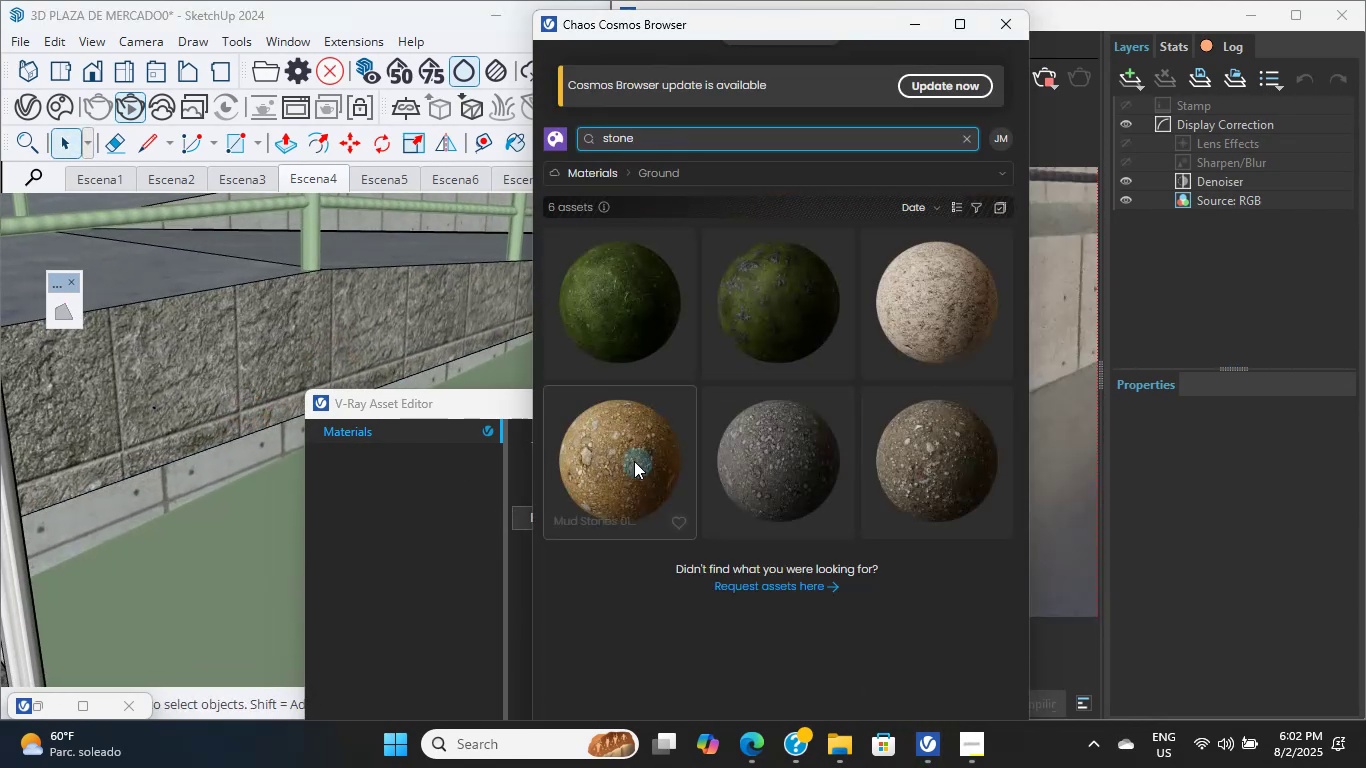 
left_click([557, 136])
 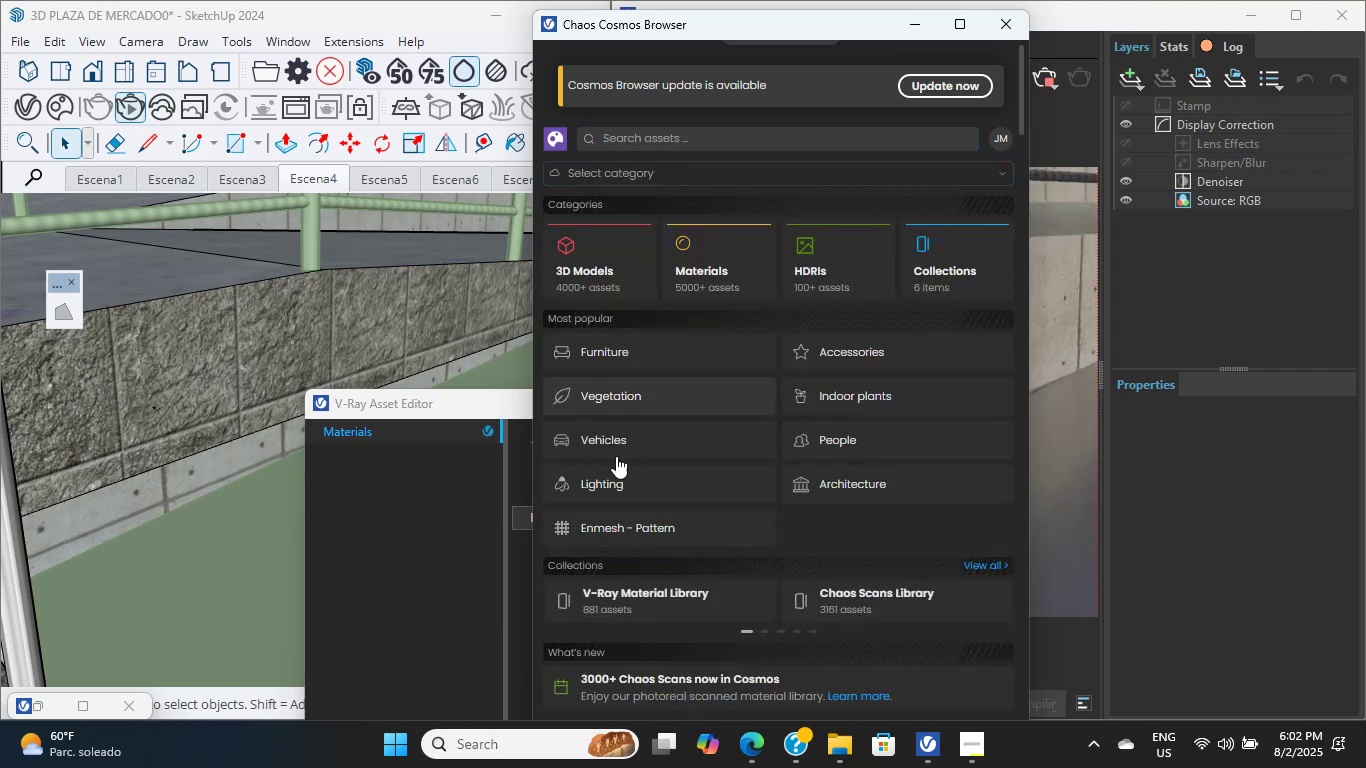 
left_click([718, 255])
 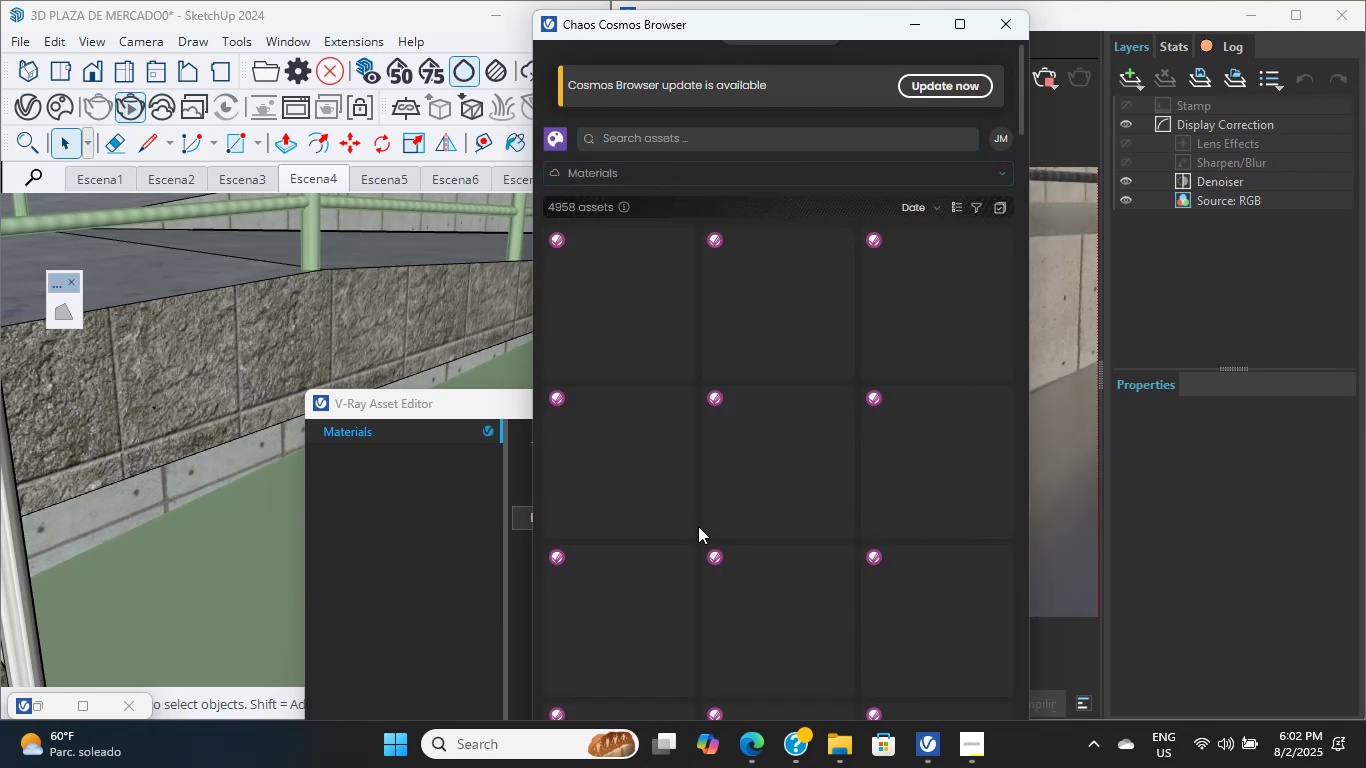 
scroll: coordinate [664, 493], scroll_direction: down, amount: 22.0
 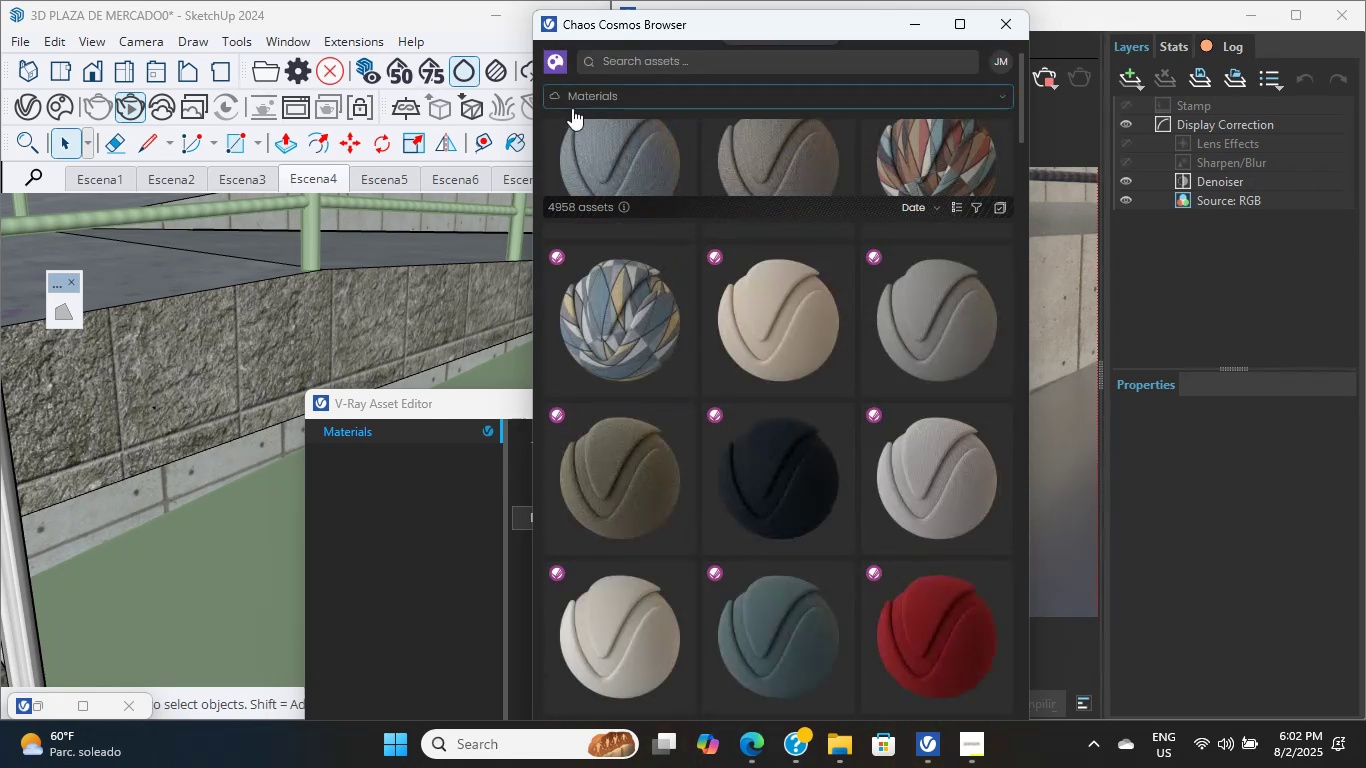 
left_click([555, 63])
 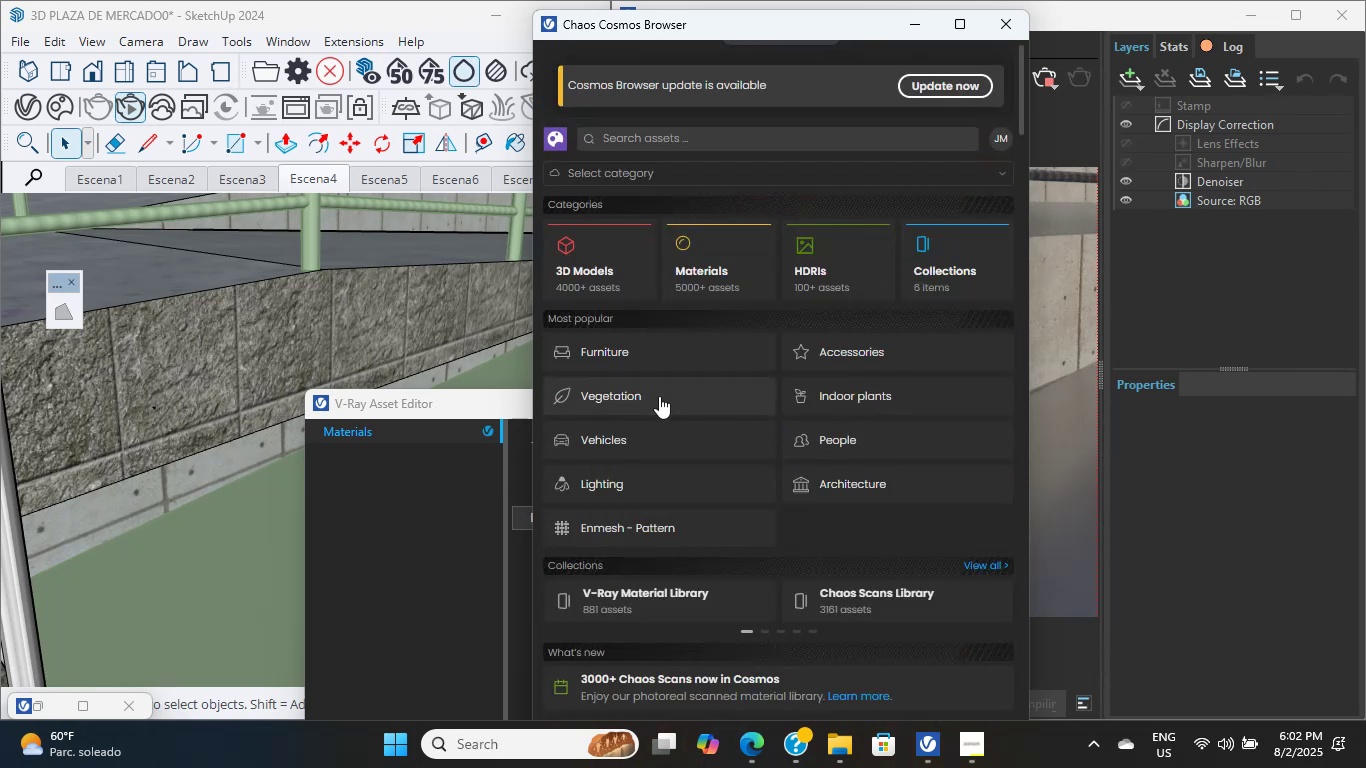 
scroll: coordinate [628, 527], scroll_direction: down, amount: 2.0
 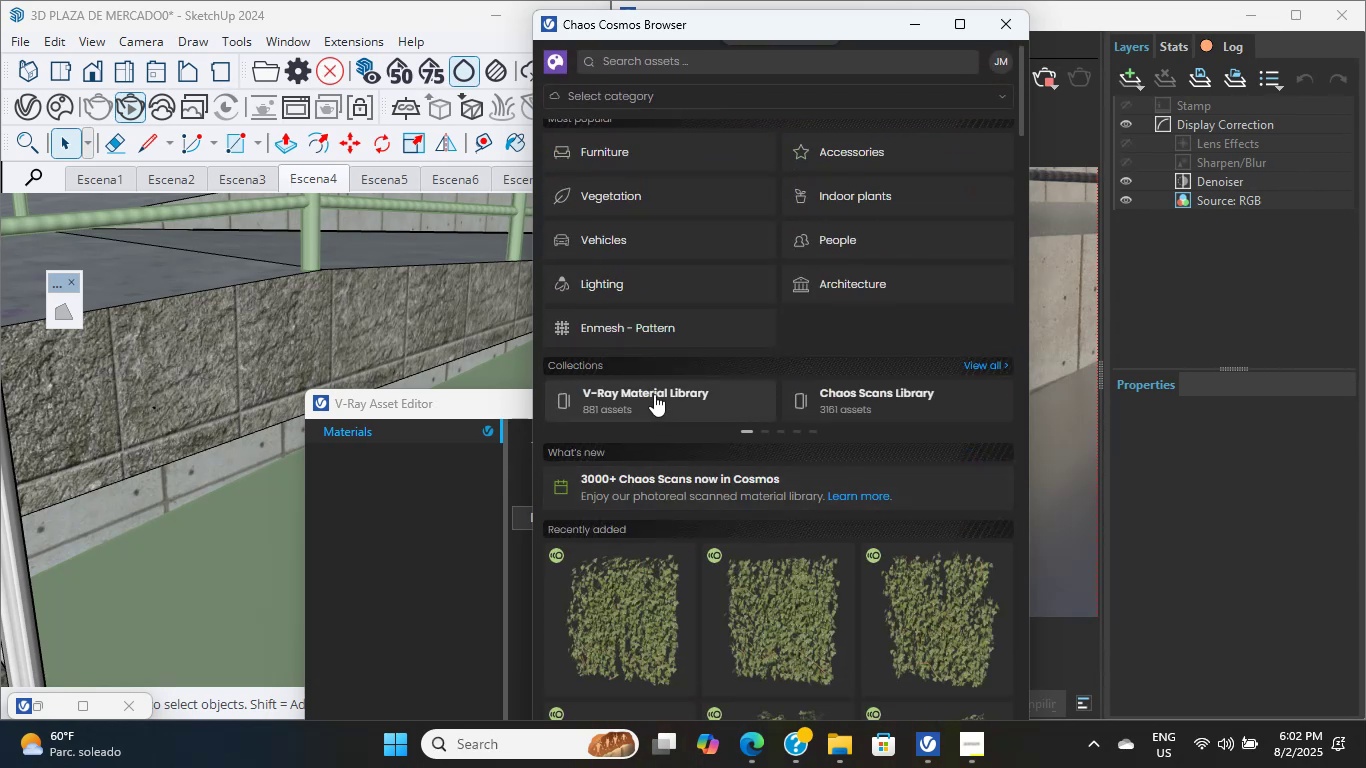 
left_click([652, 396])
 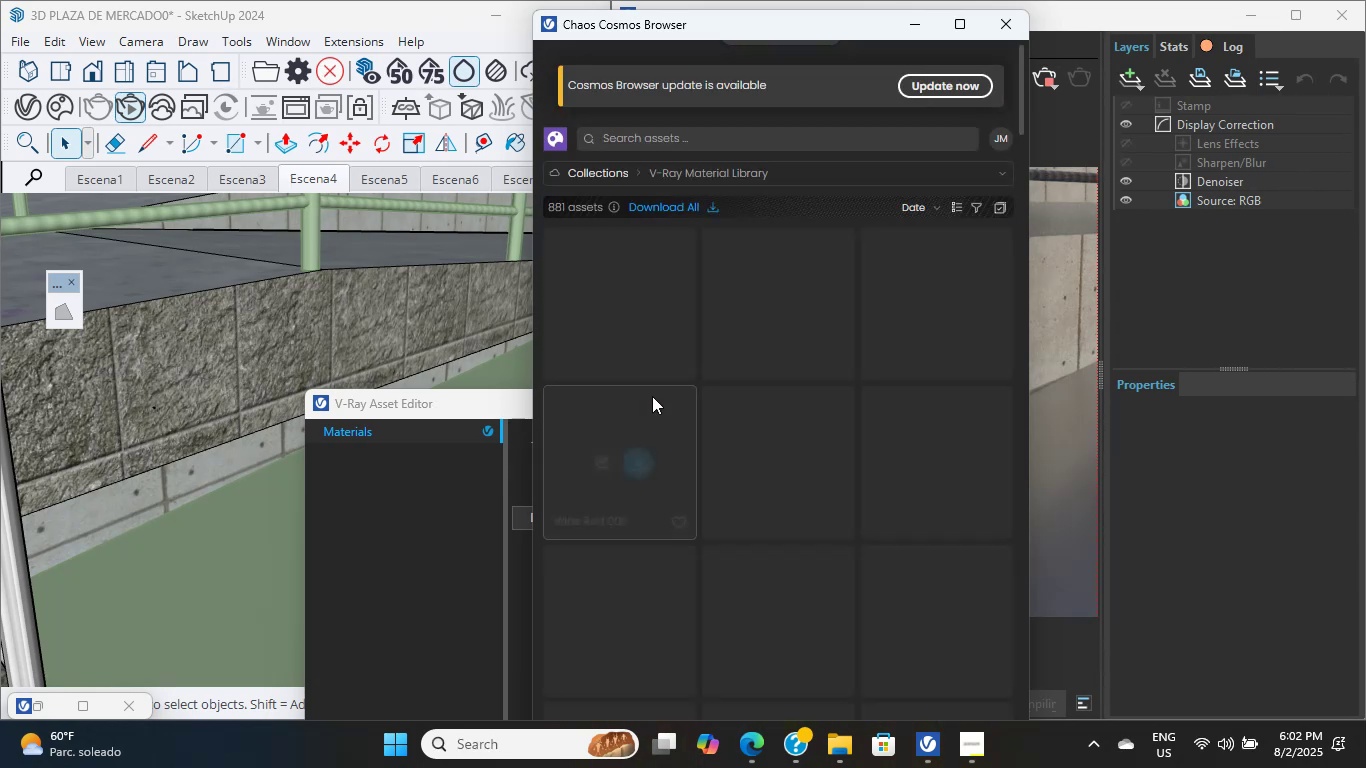 
scroll: coordinate [651, 473], scroll_direction: down, amount: 12.0
 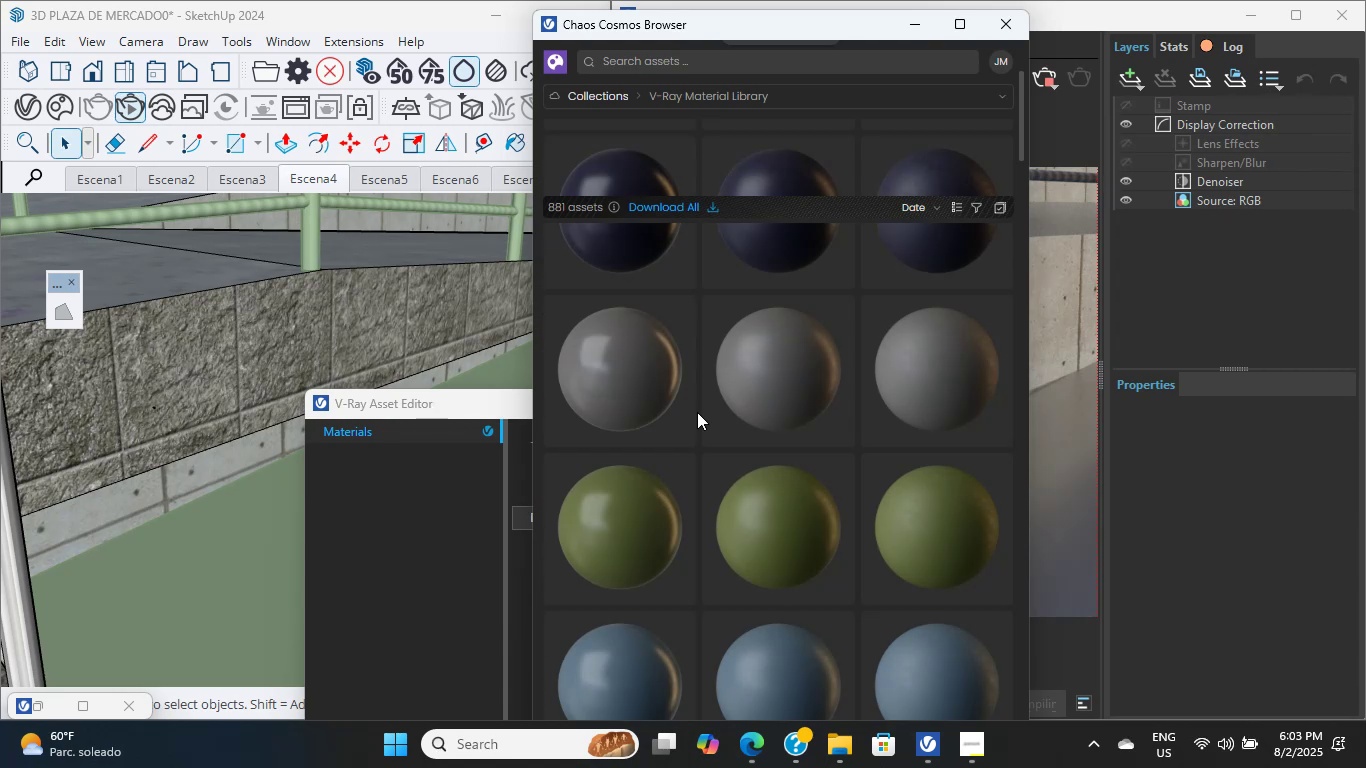 
wait(21.24)
 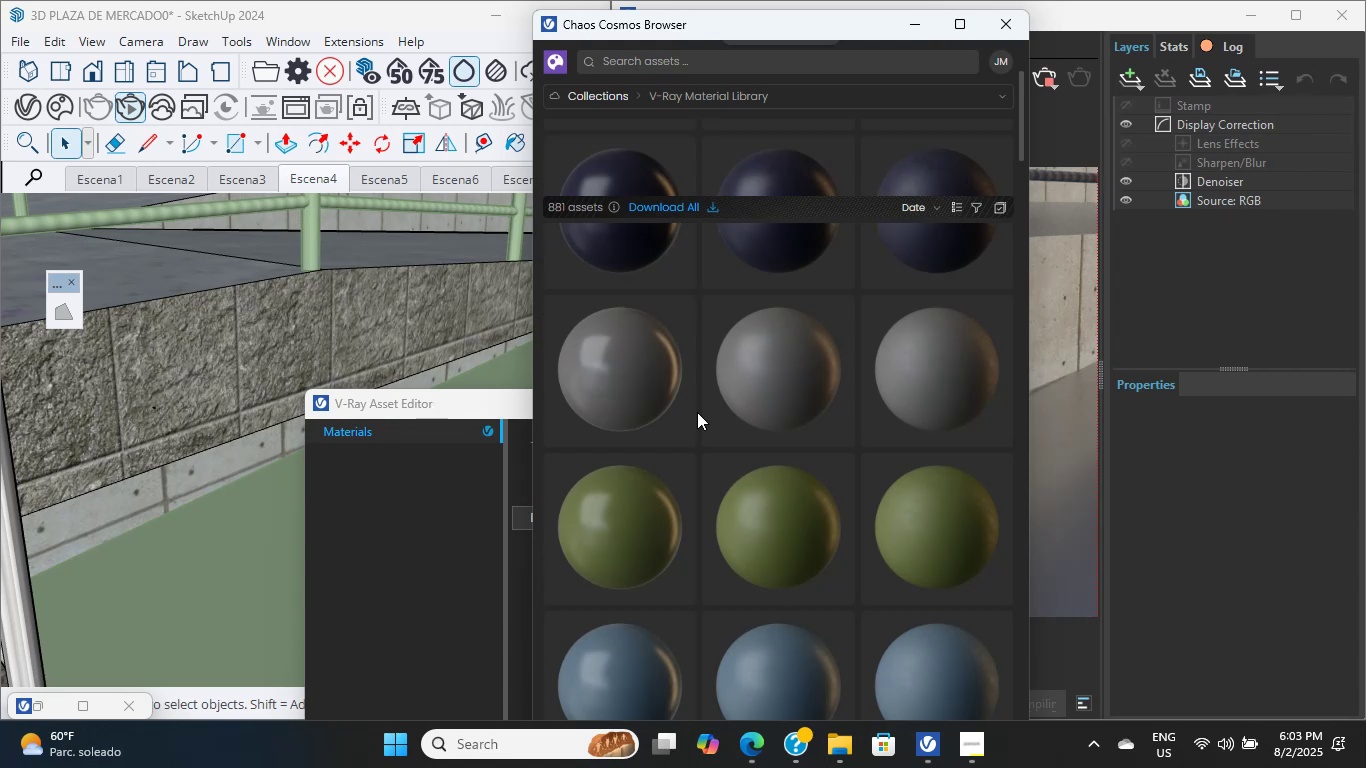 
hold_key(key=ShiftLeft, duration=1.59)
scroll: coordinate [273, 366], scroll_direction: down, amount: 8.0
 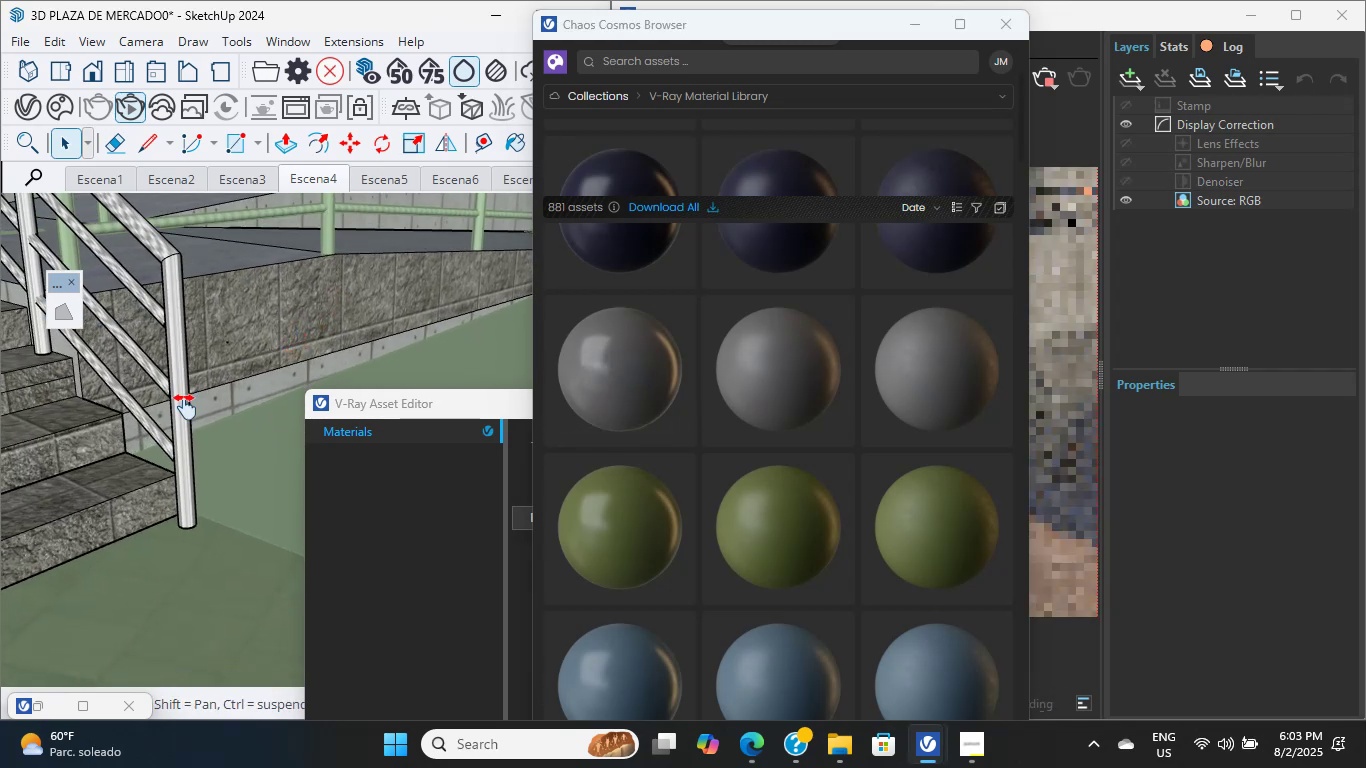 
scroll: coordinate [160, 466], scroll_direction: up, amount: 3.0
 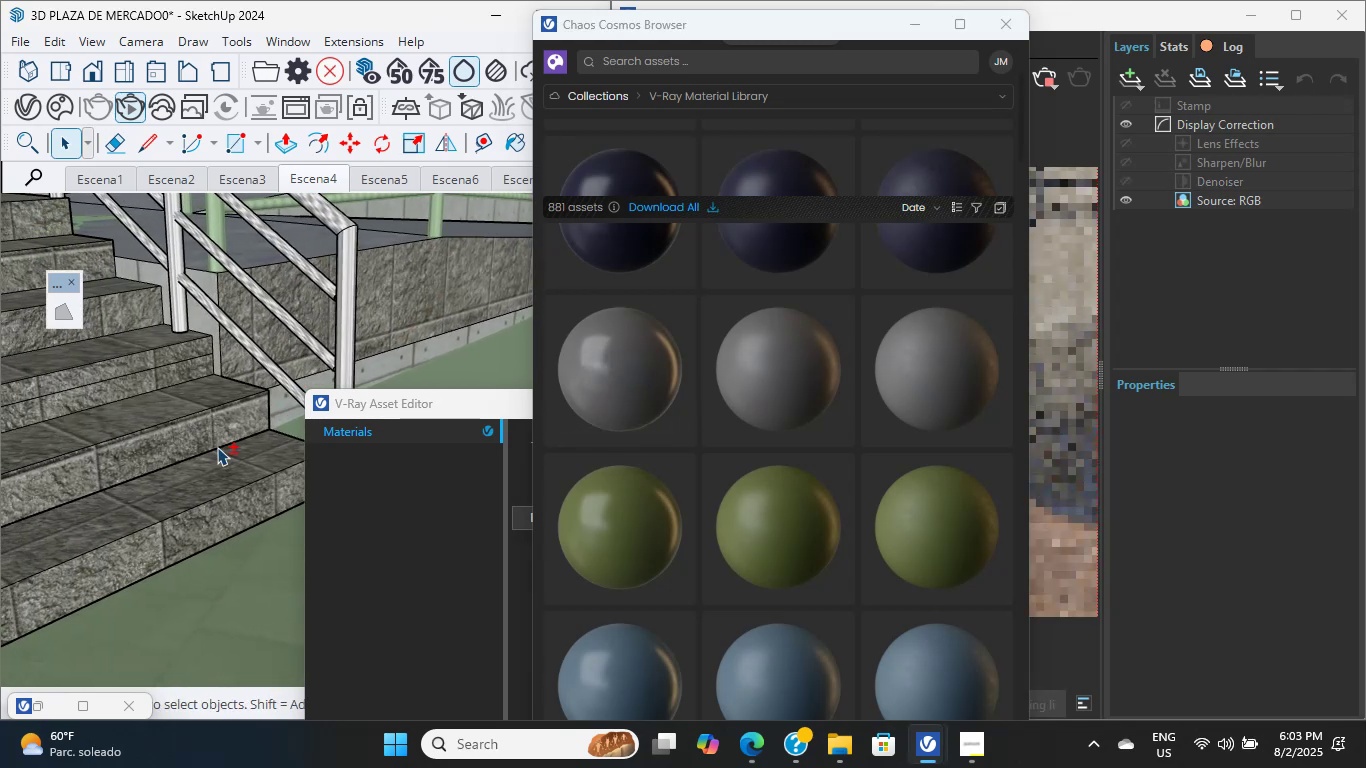 
hold_key(key=ShiftLeft, duration=1.19)
 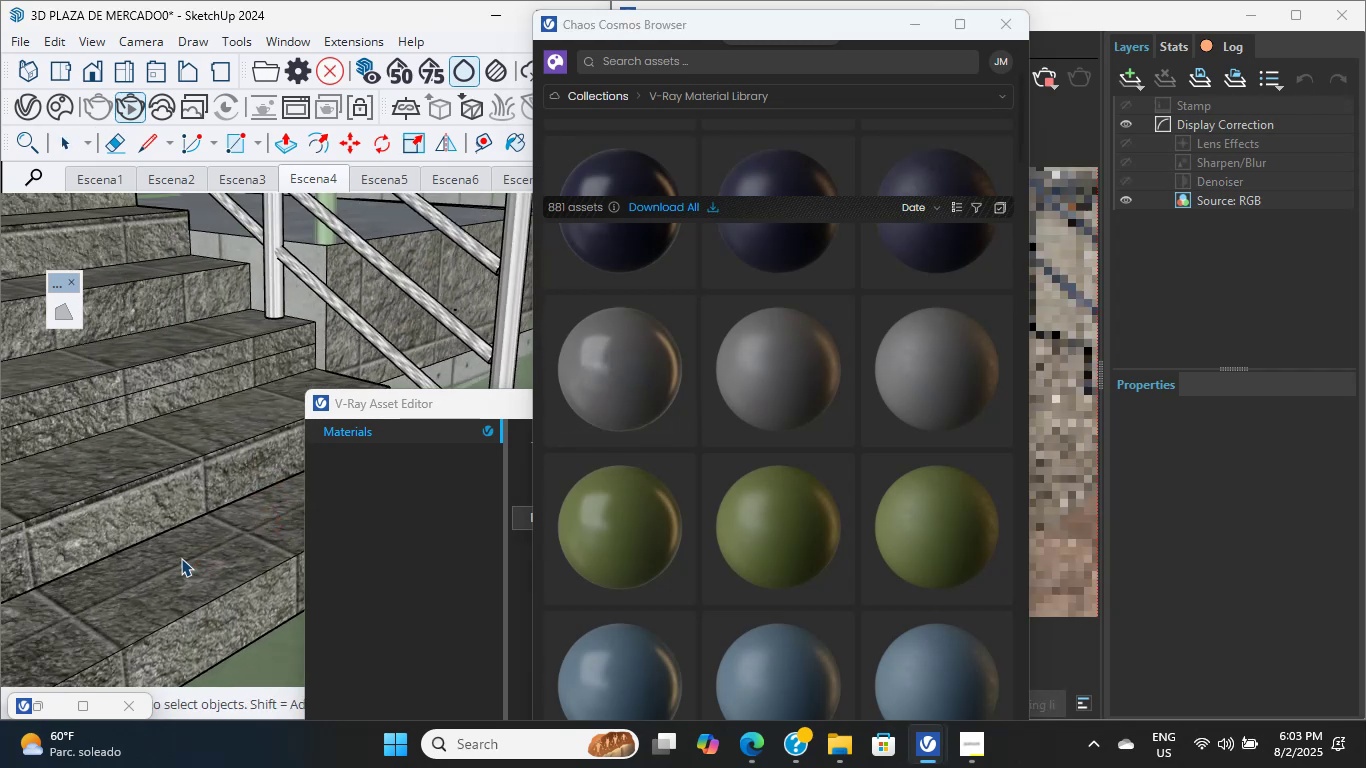 
hold_key(key=ShiftLeft, duration=0.46)
 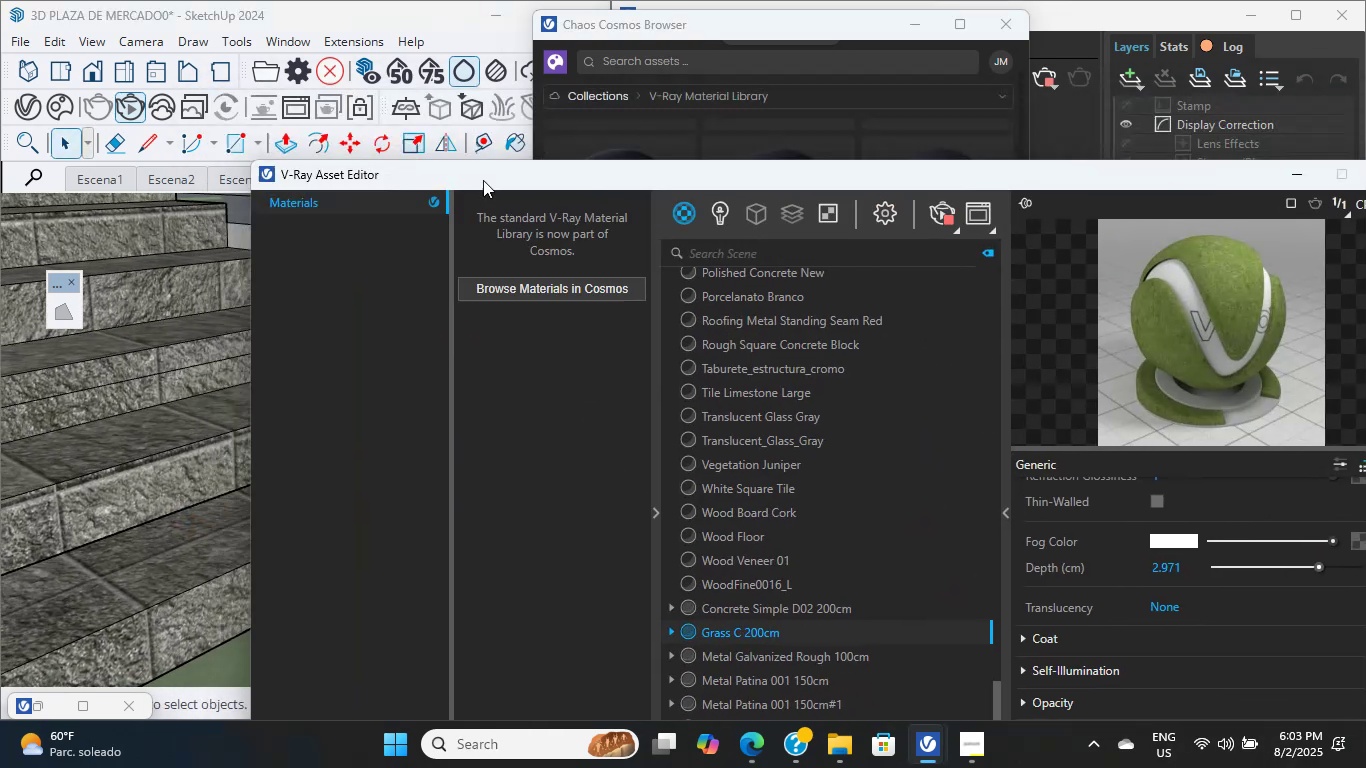 
left_click([677, 57])
 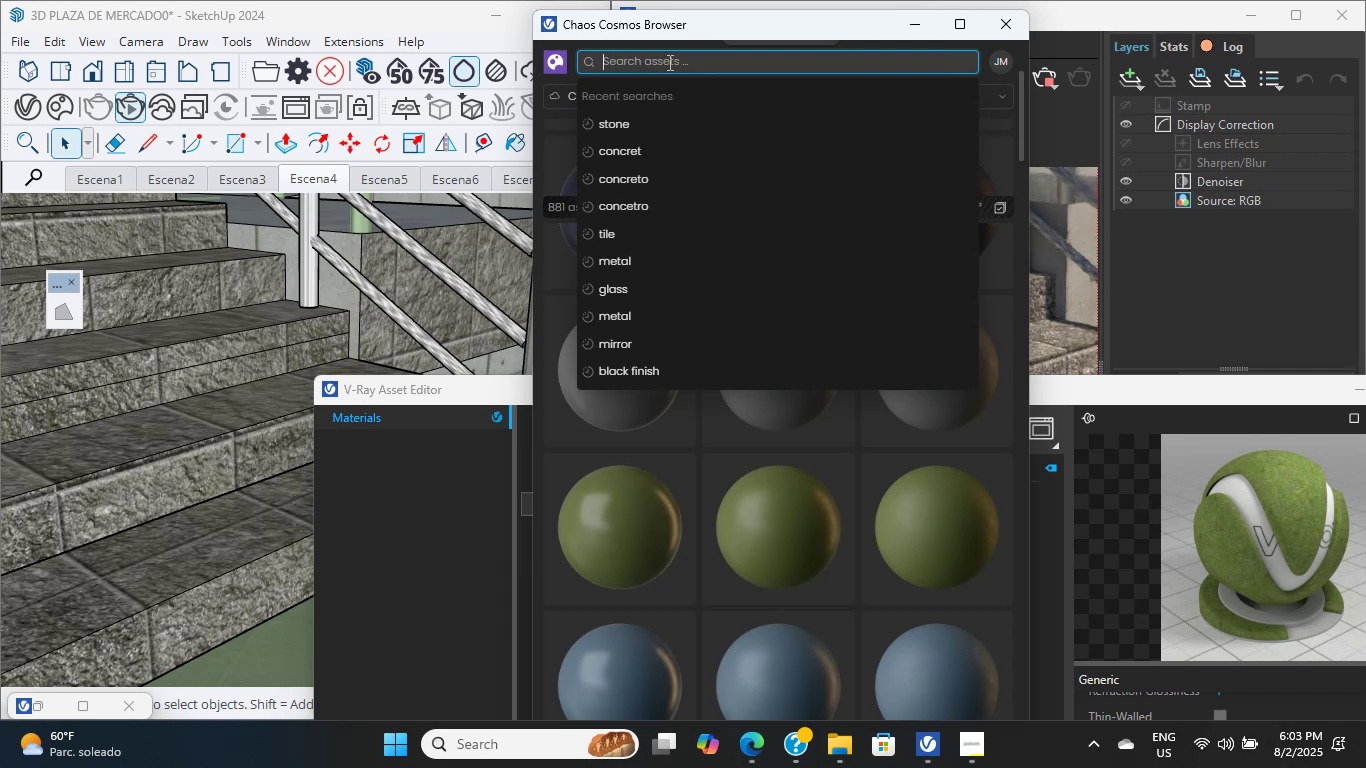 
type(toe)
key(Backspace)
key(Backspace)
key(Backspace)
type(s)
key(Backspace)
 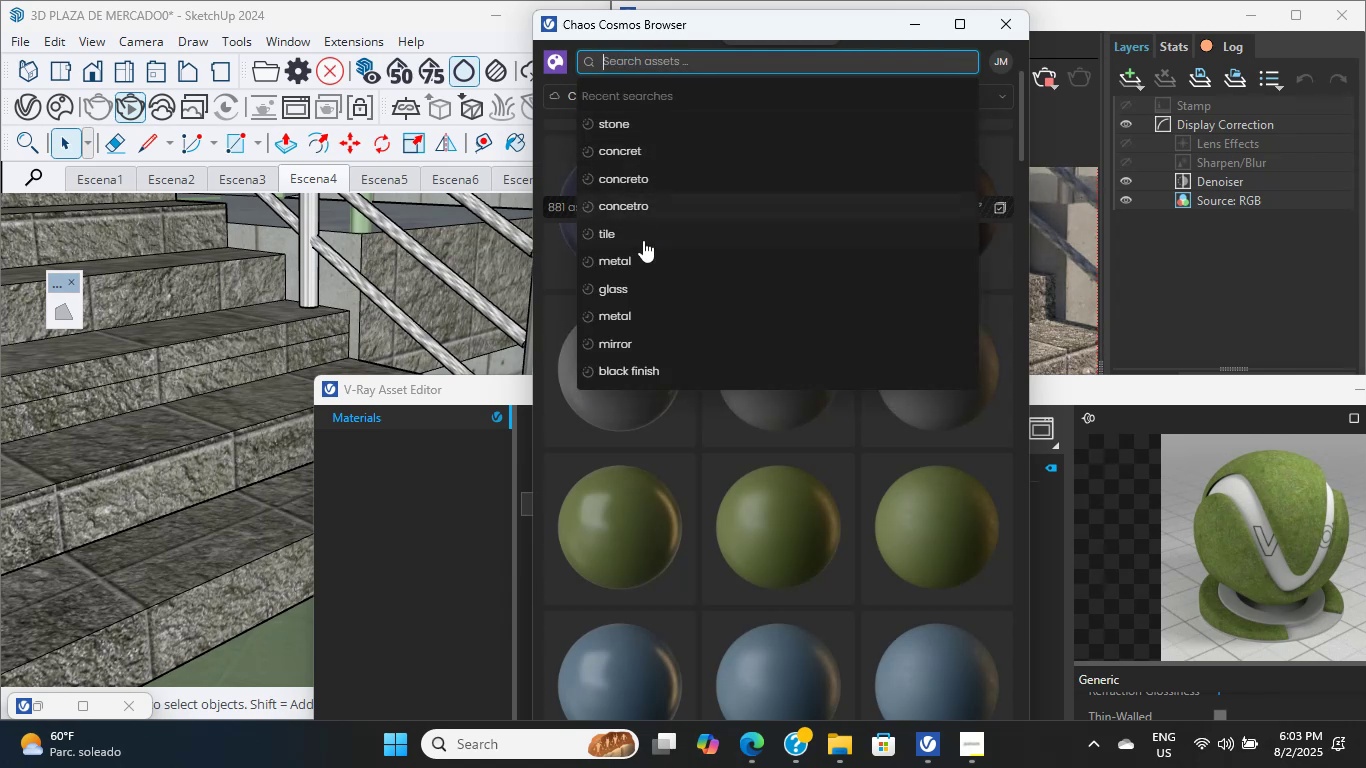 
left_click([668, 23])
 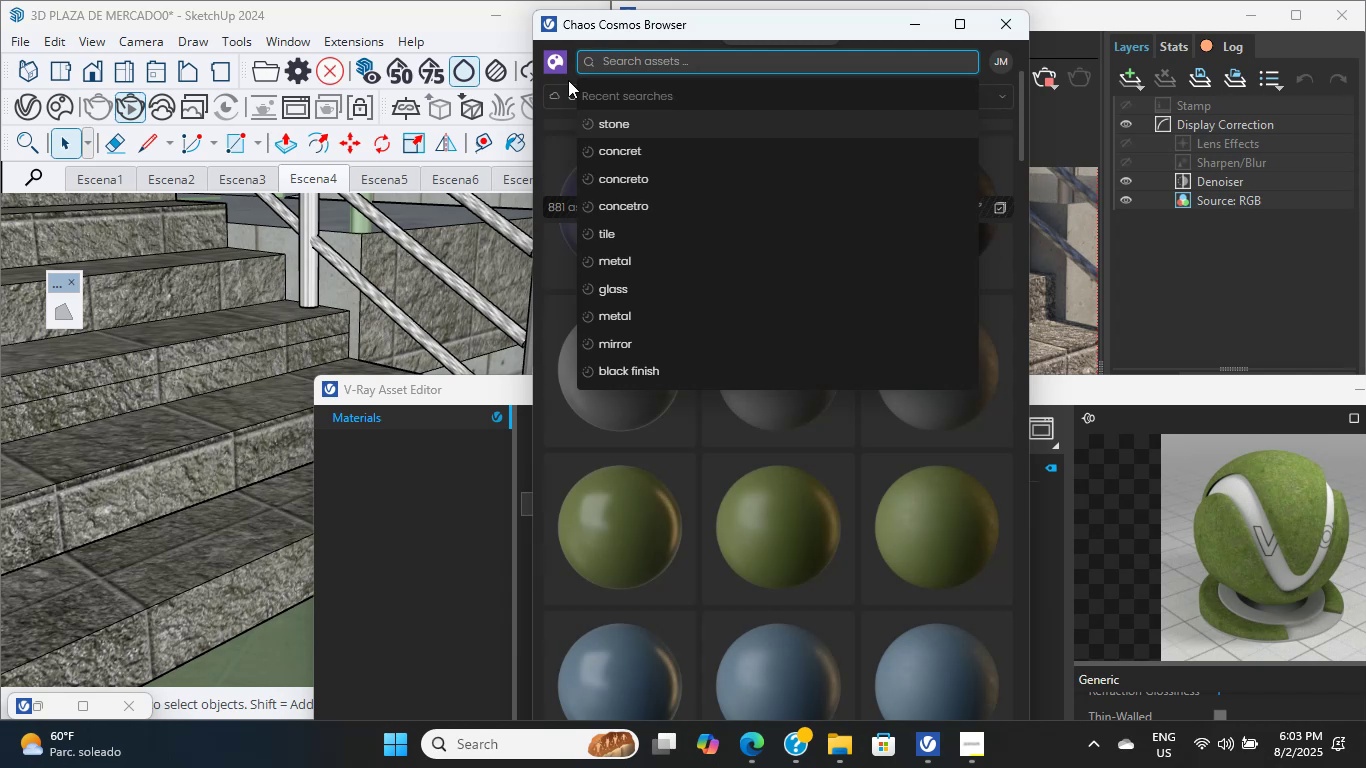 
wait(8.9)
 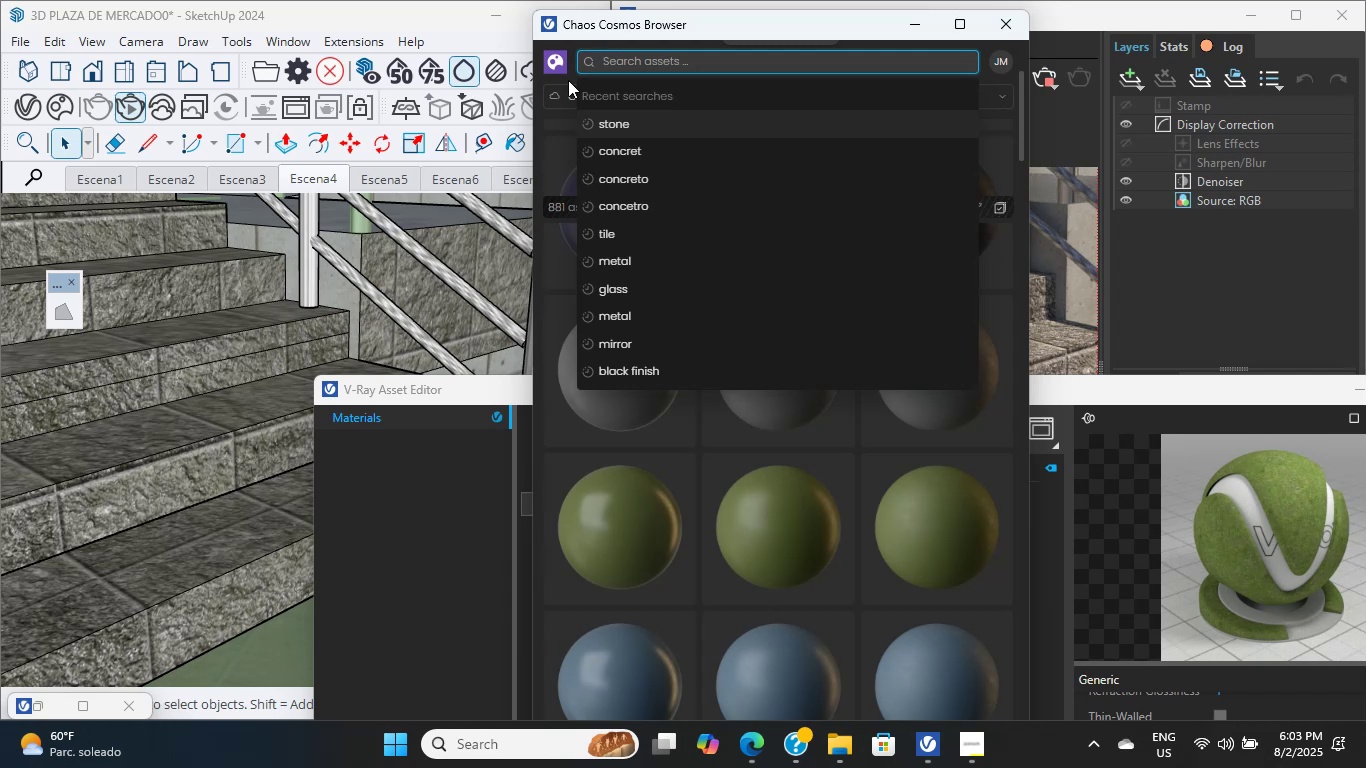 
hold_key(key=ShiftLeft, duration=1.54)
 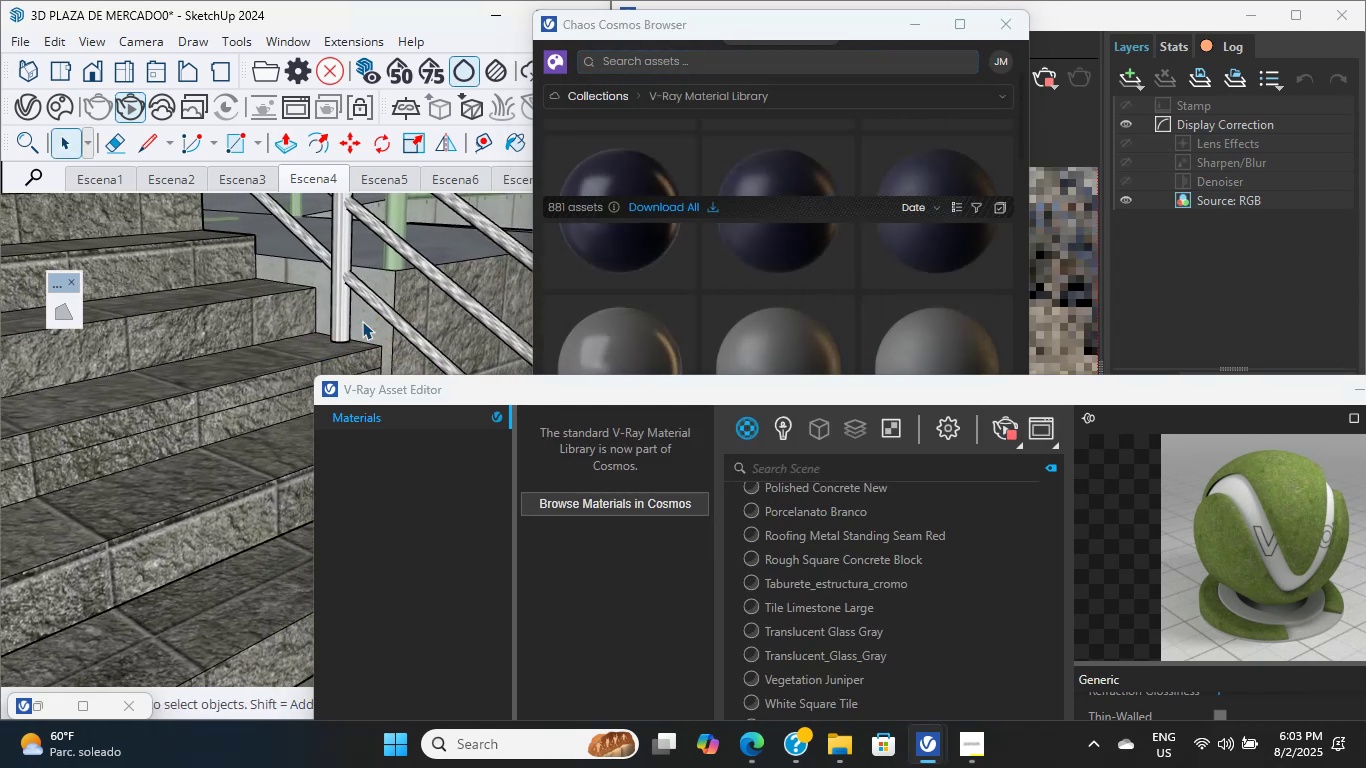 
scroll: coordinate [362, 321], scroll_direction: up, amount: 12.0
 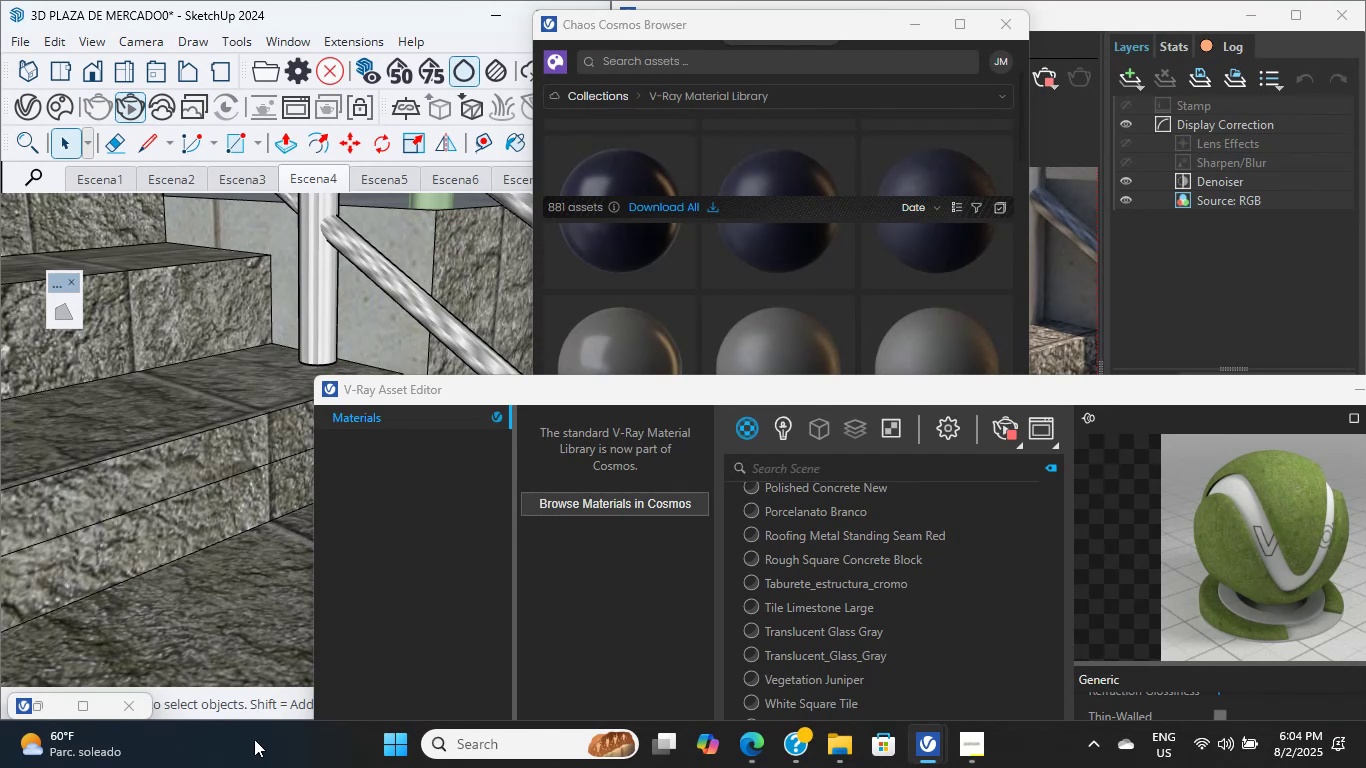 
wait(25.97)
 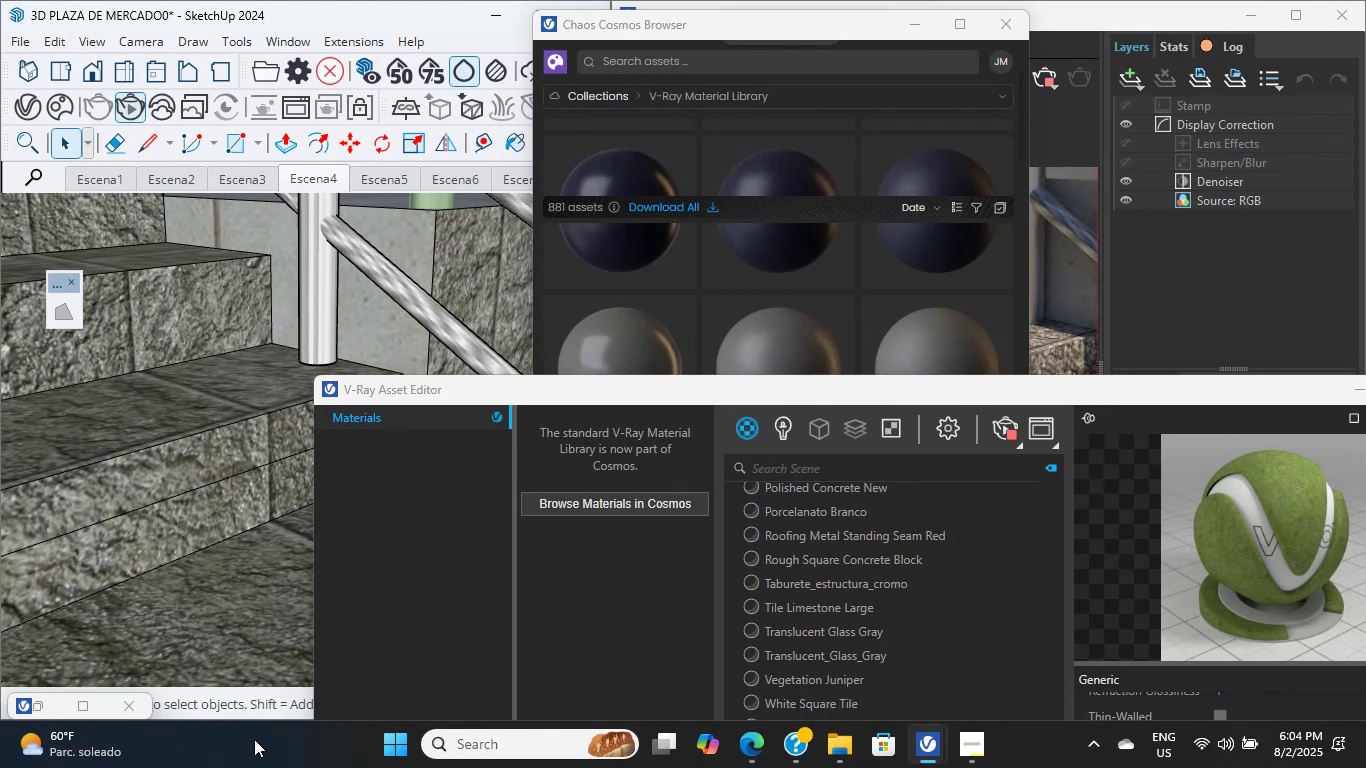 
left_click([680, 33])
 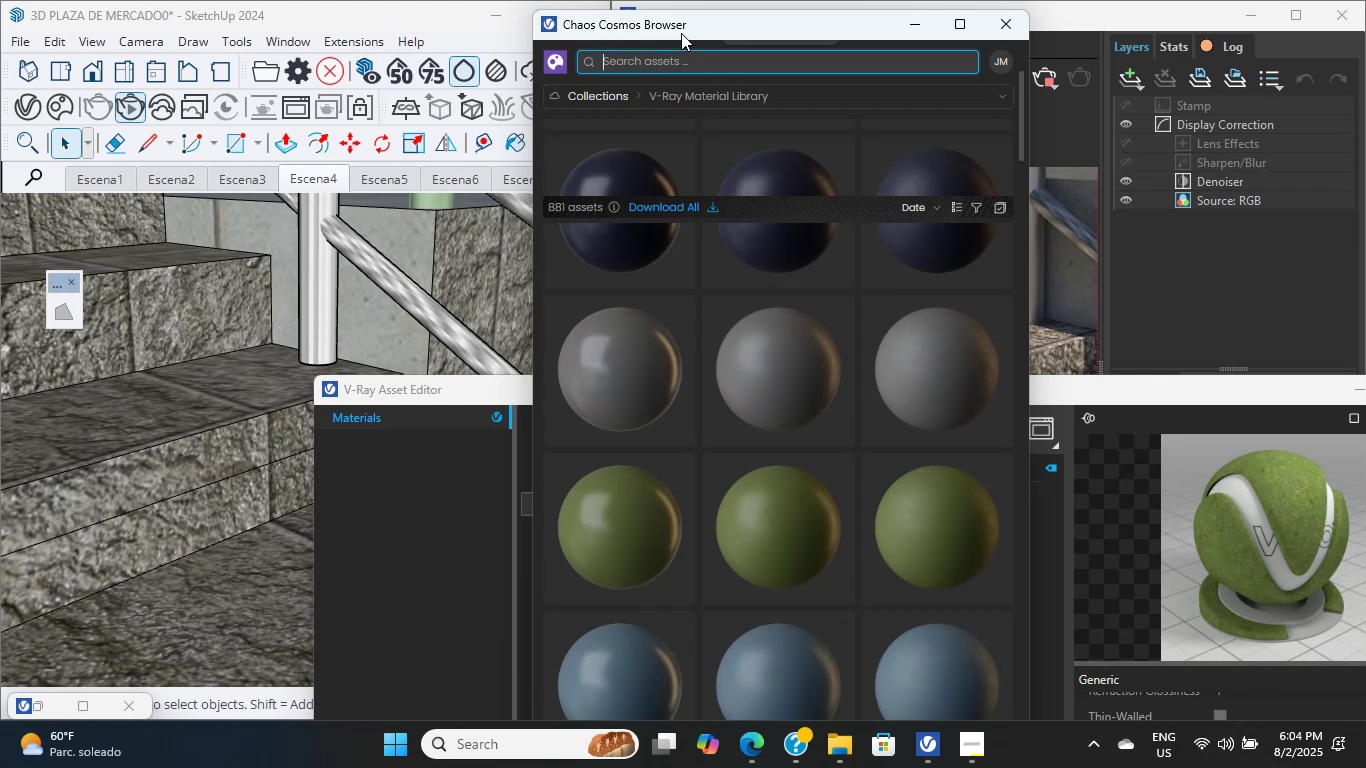 
scroll: coordinate [688, 113], scroll_direction: up, amount: 1.0
 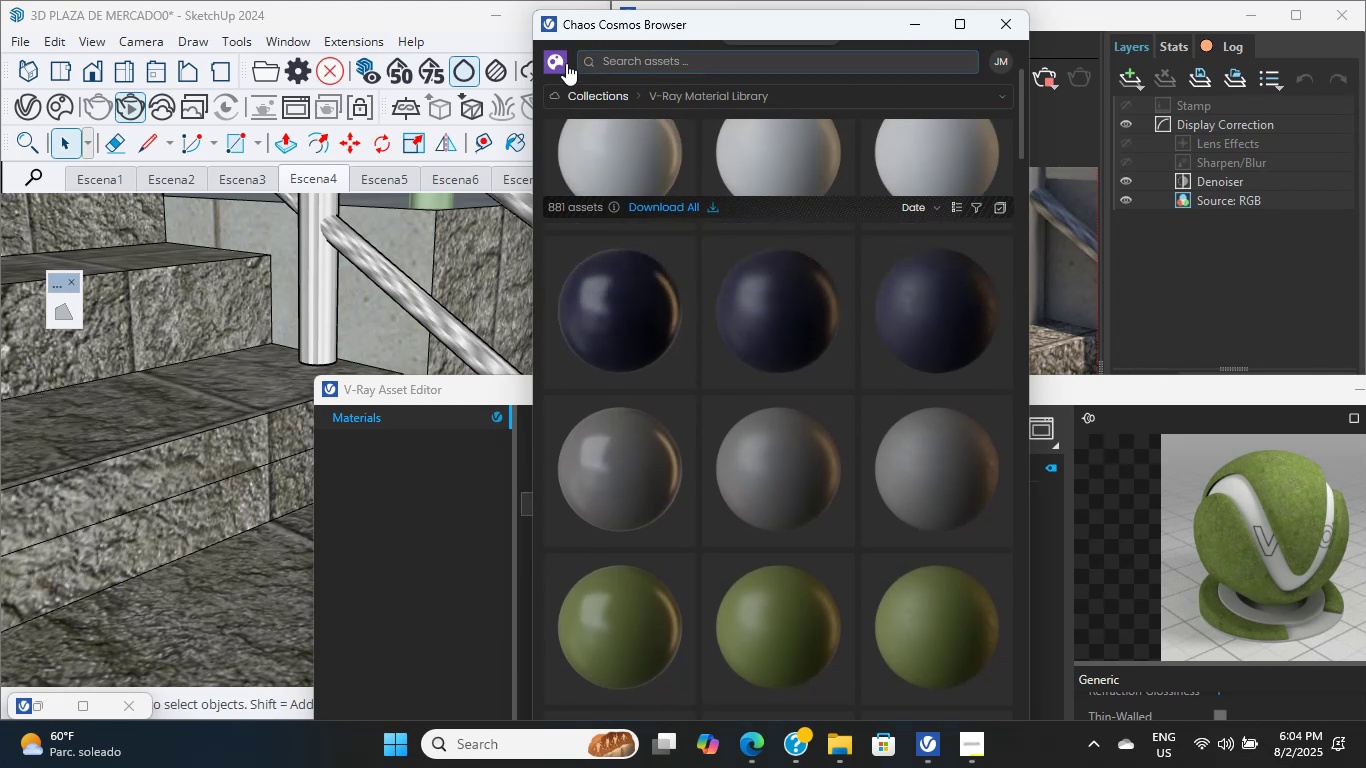 
left_click([557, 56])
 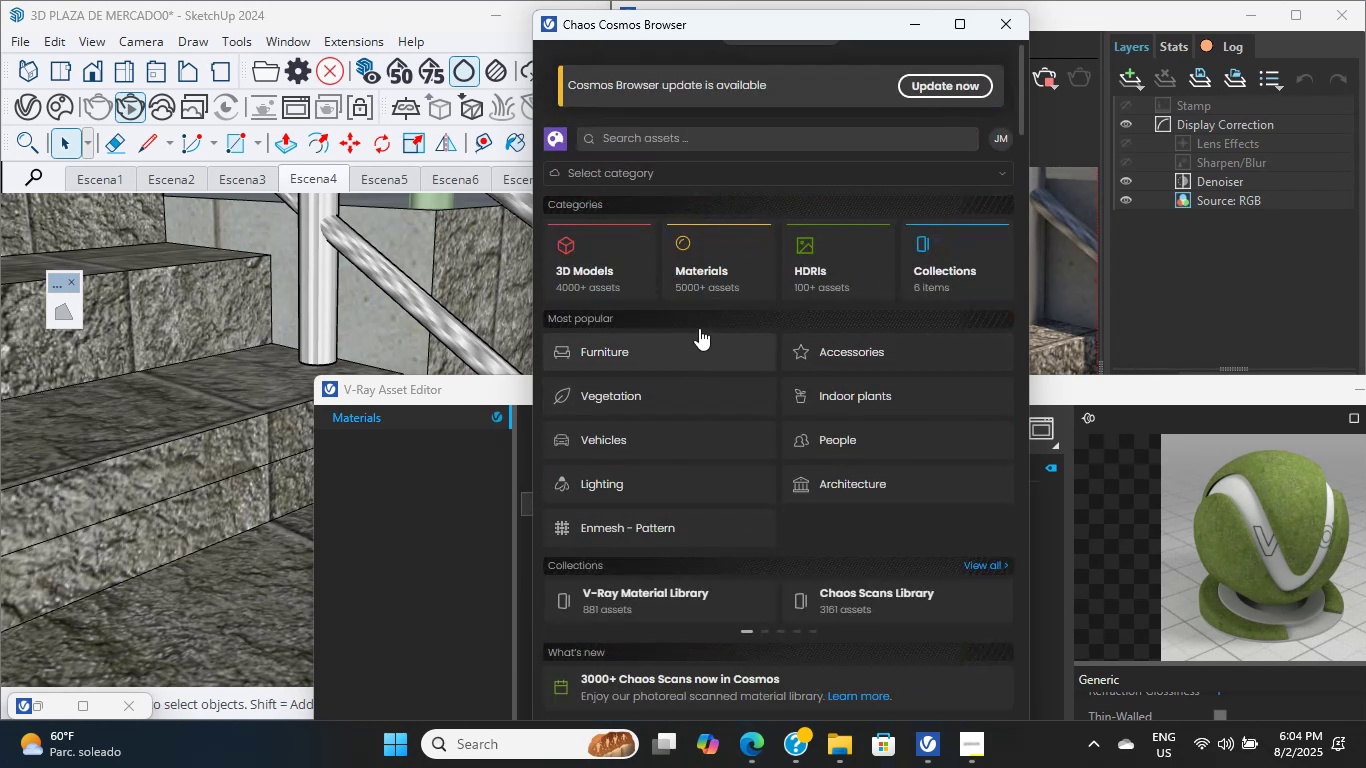 
left_click([698, 411])
 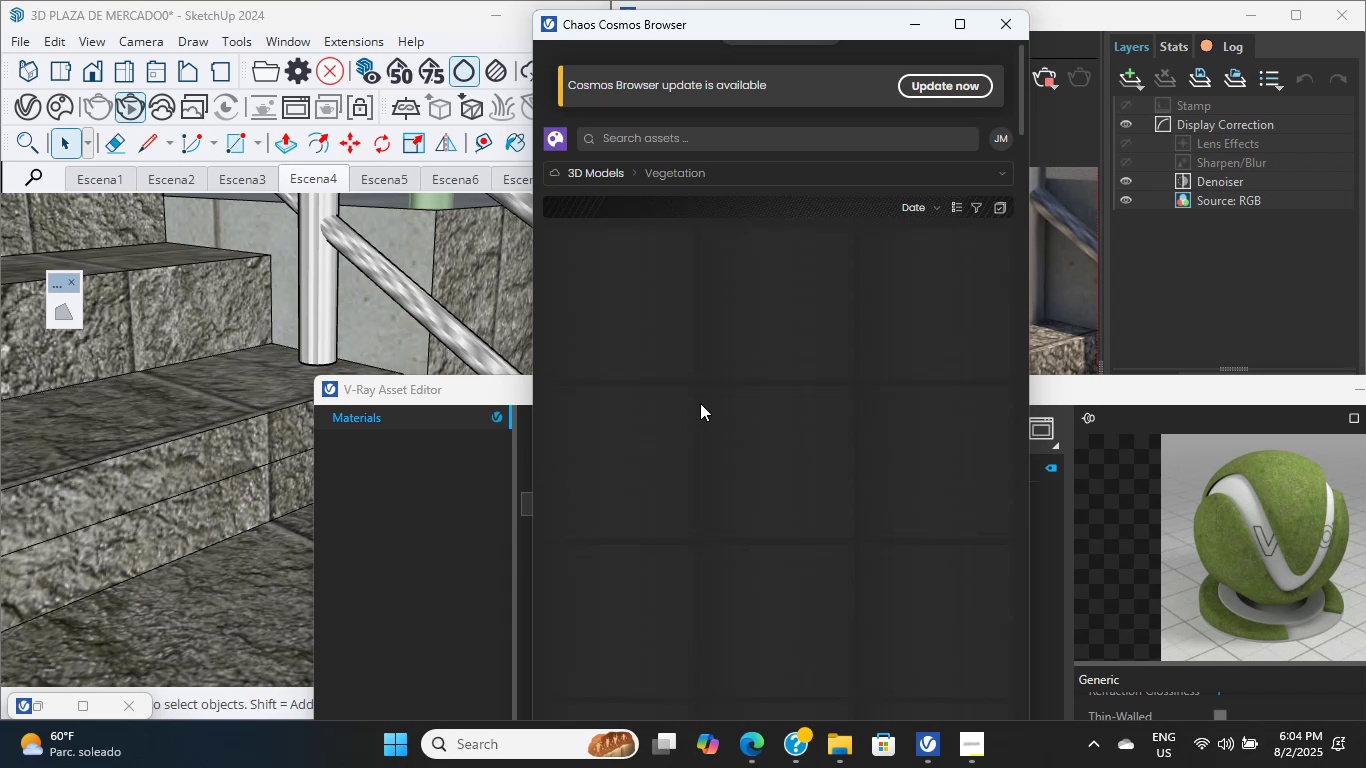 
scroll: coordinate [707, 438], scroll_direction: down, amount: 21.0
 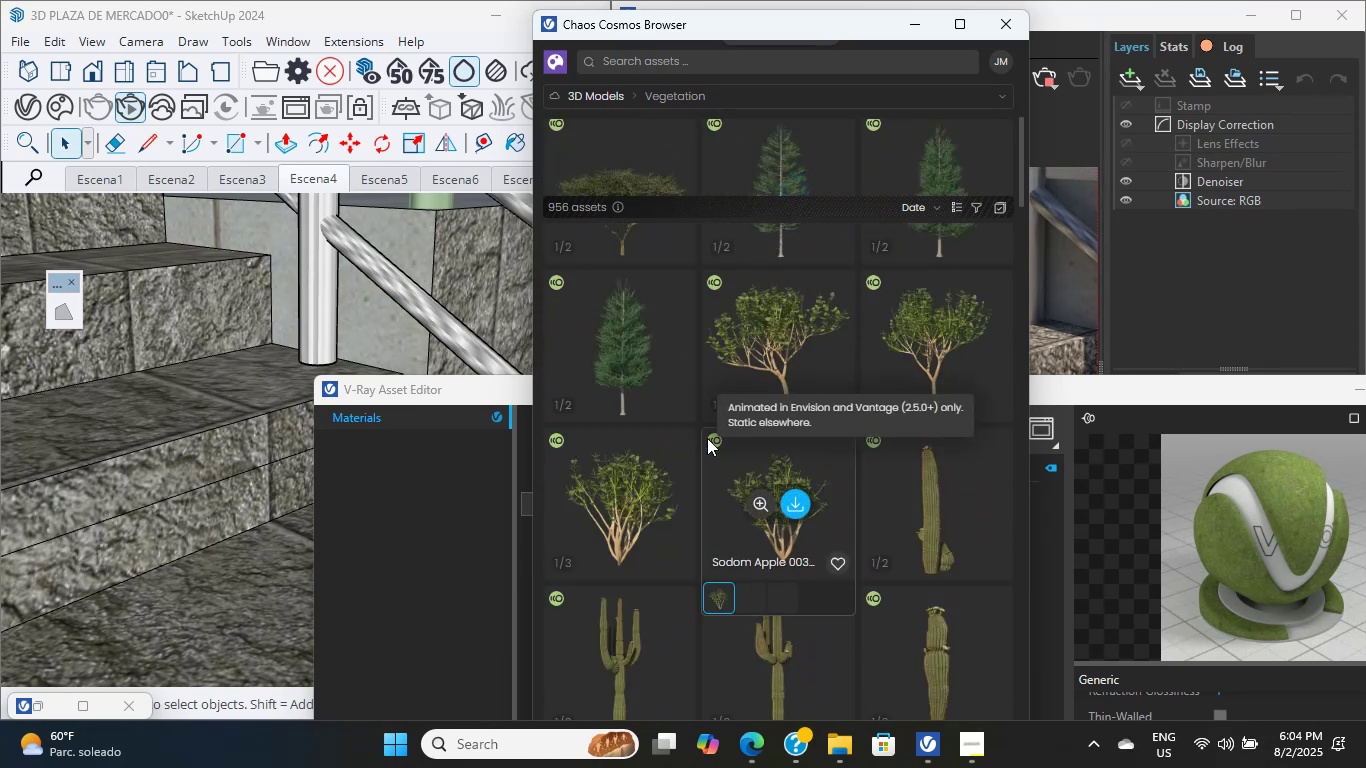 
scroll: coordinate [707, 438], scroll_direction: down, amount: 2.0
 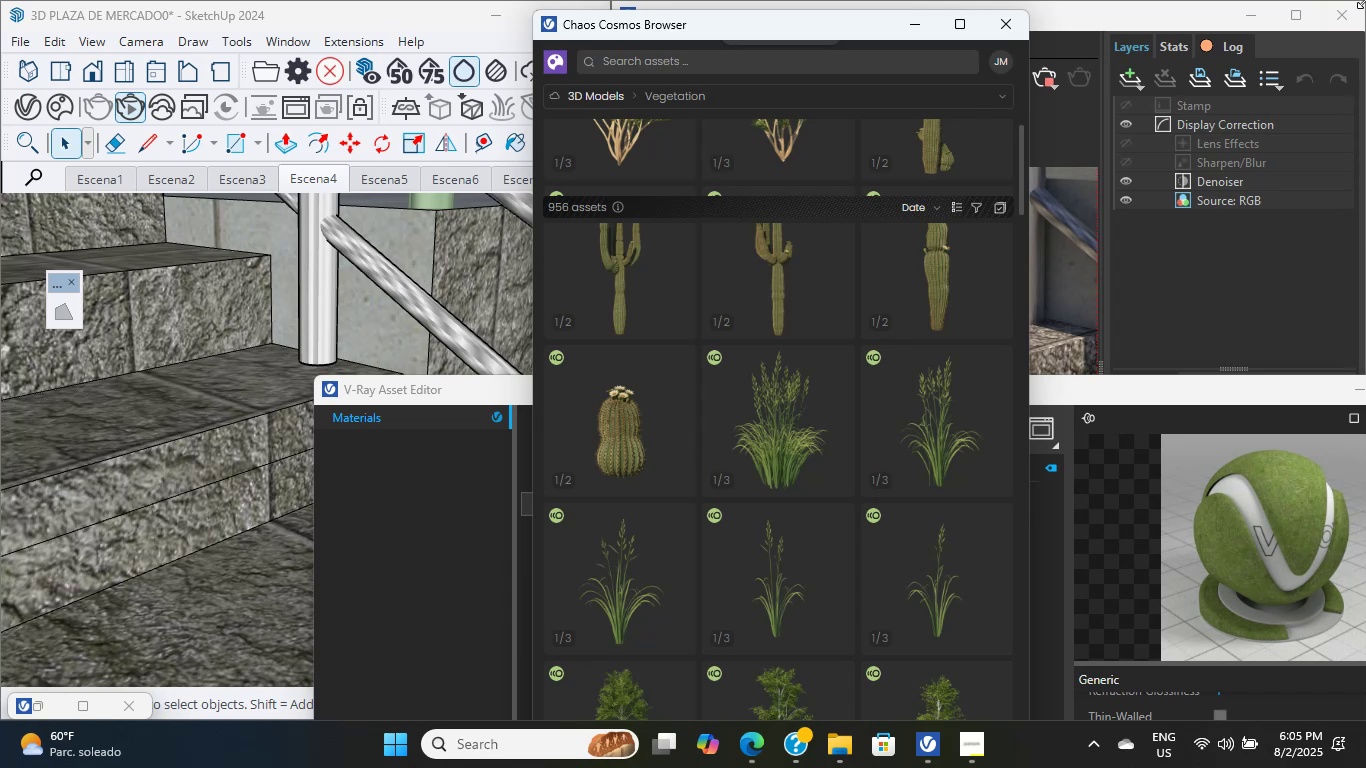 
wait(20.6)
 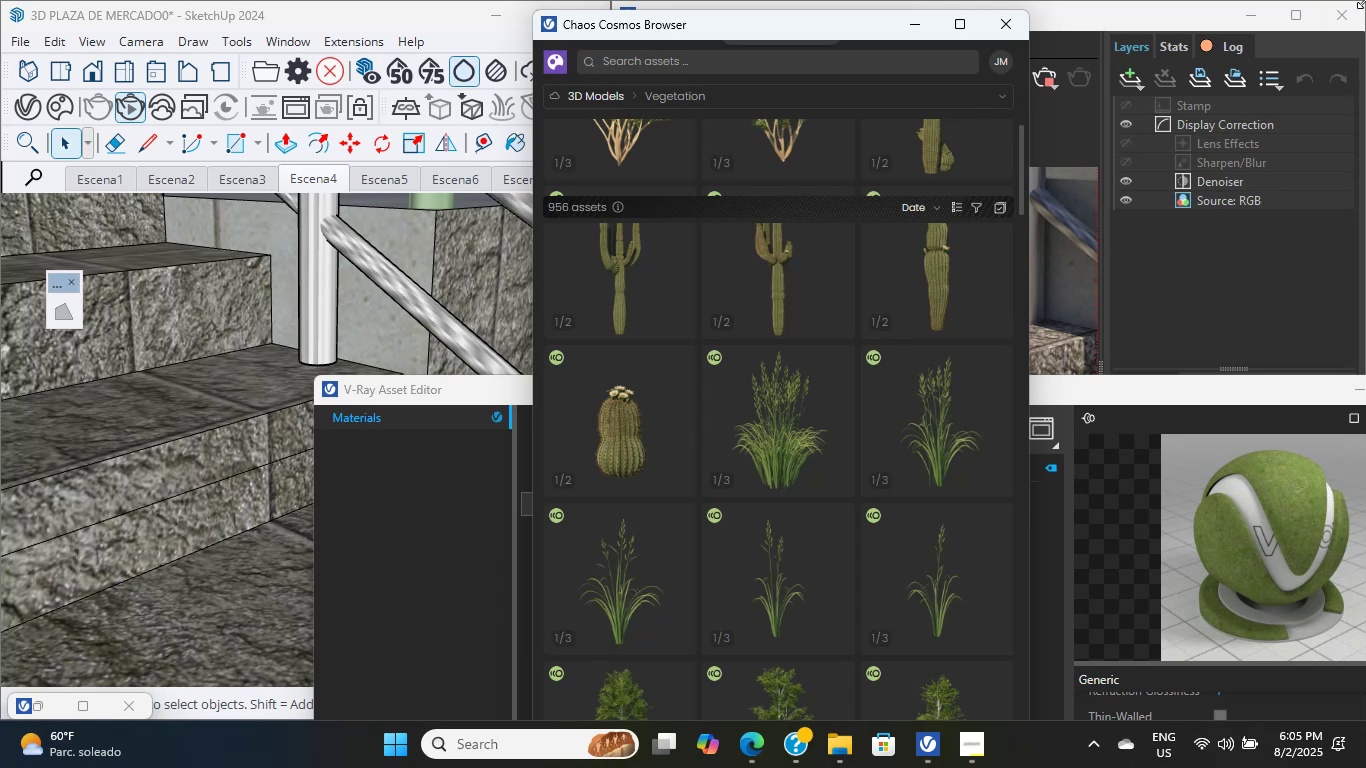 
scroll: coordinate [722, 554], scroll_direction: down, amount: 25.0
 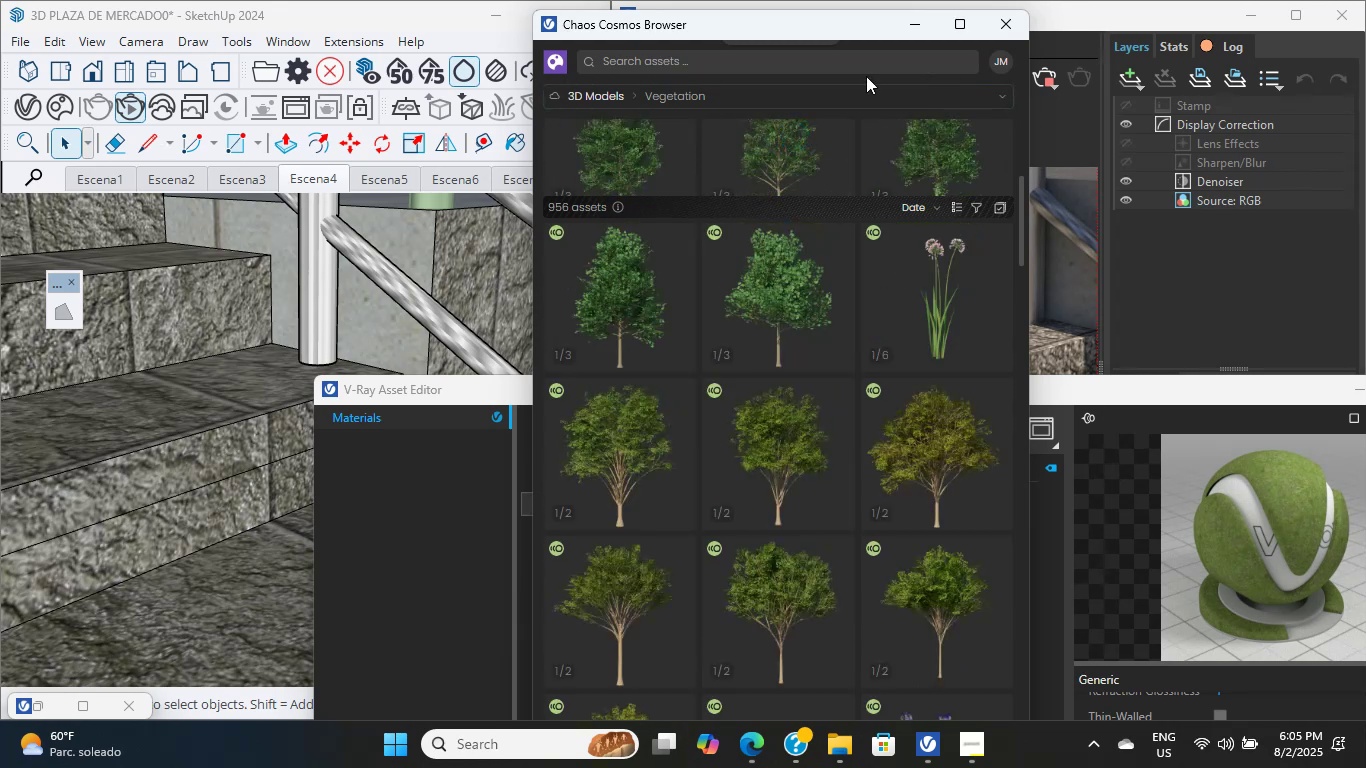 
left_click([565, 57])
 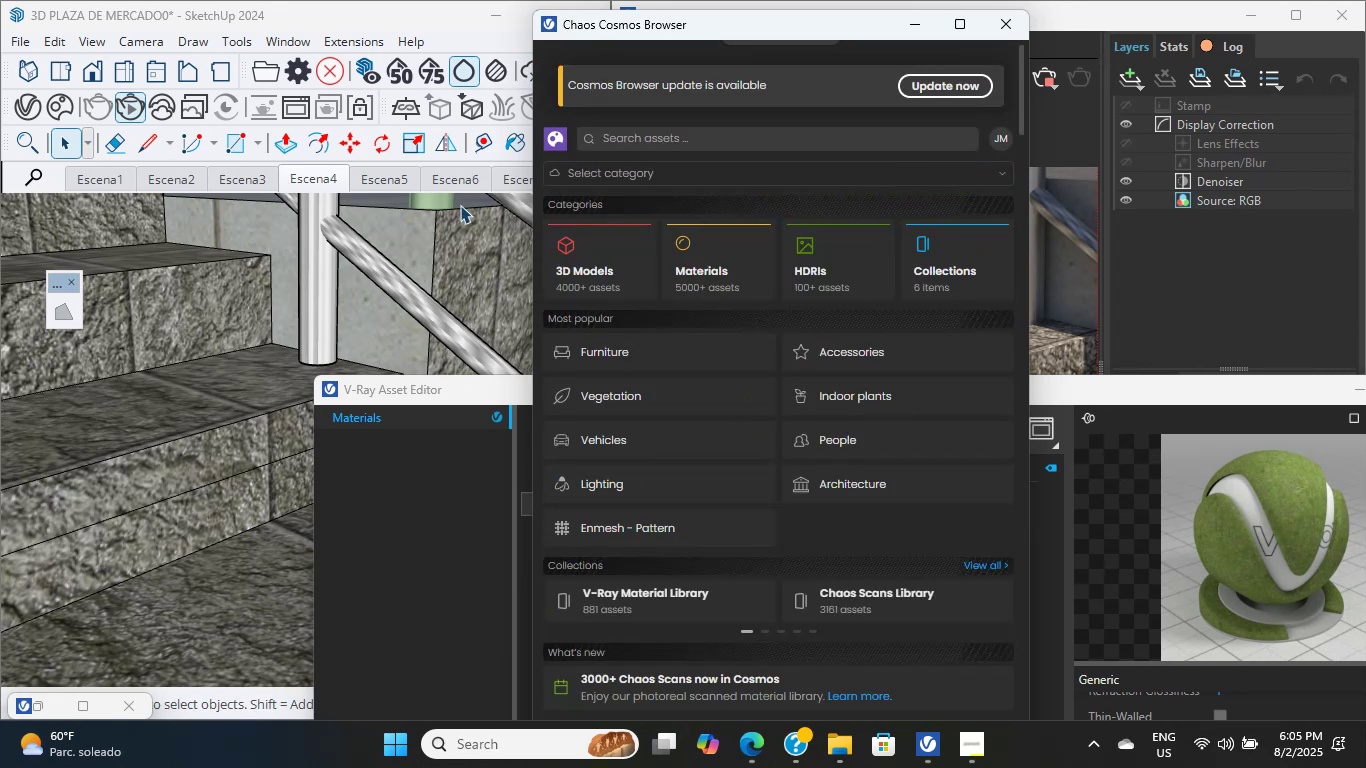 
wait(5.53)
 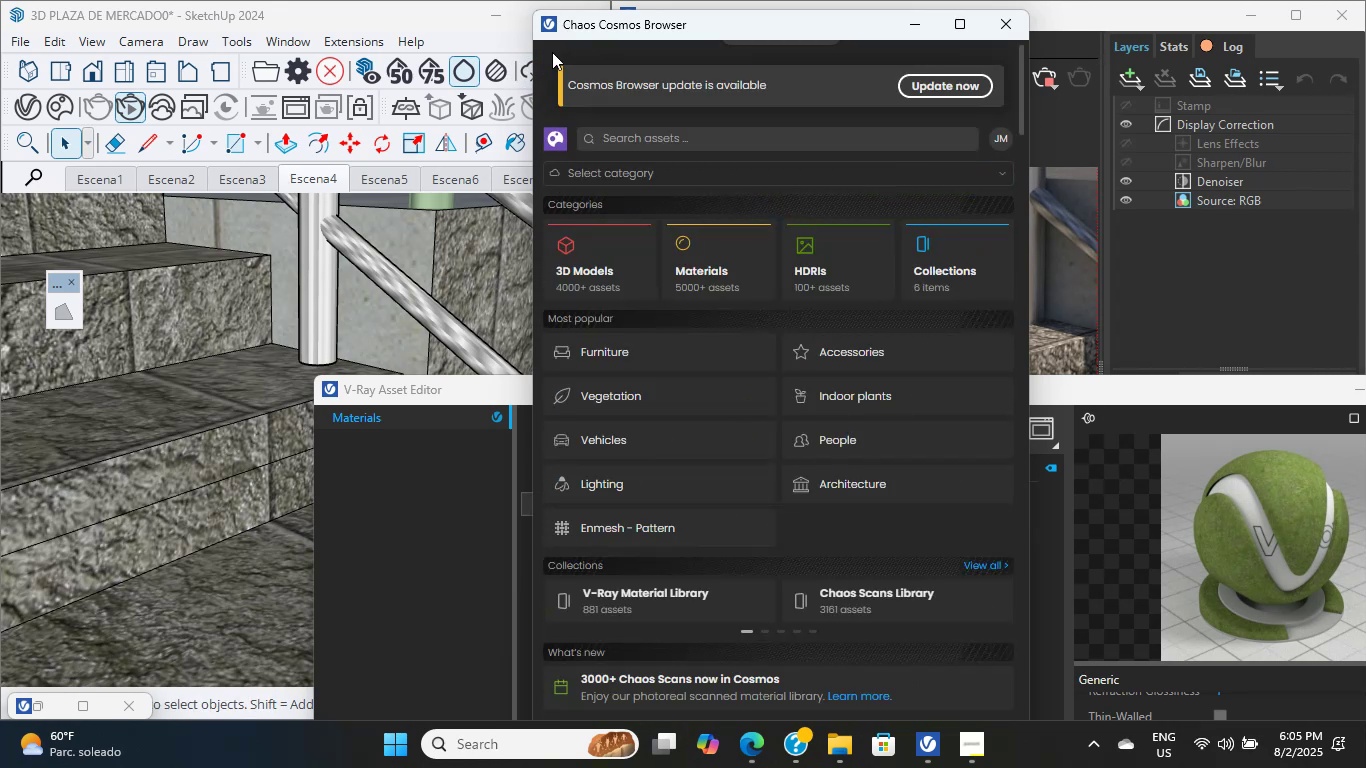 
left_click([733, 272])
 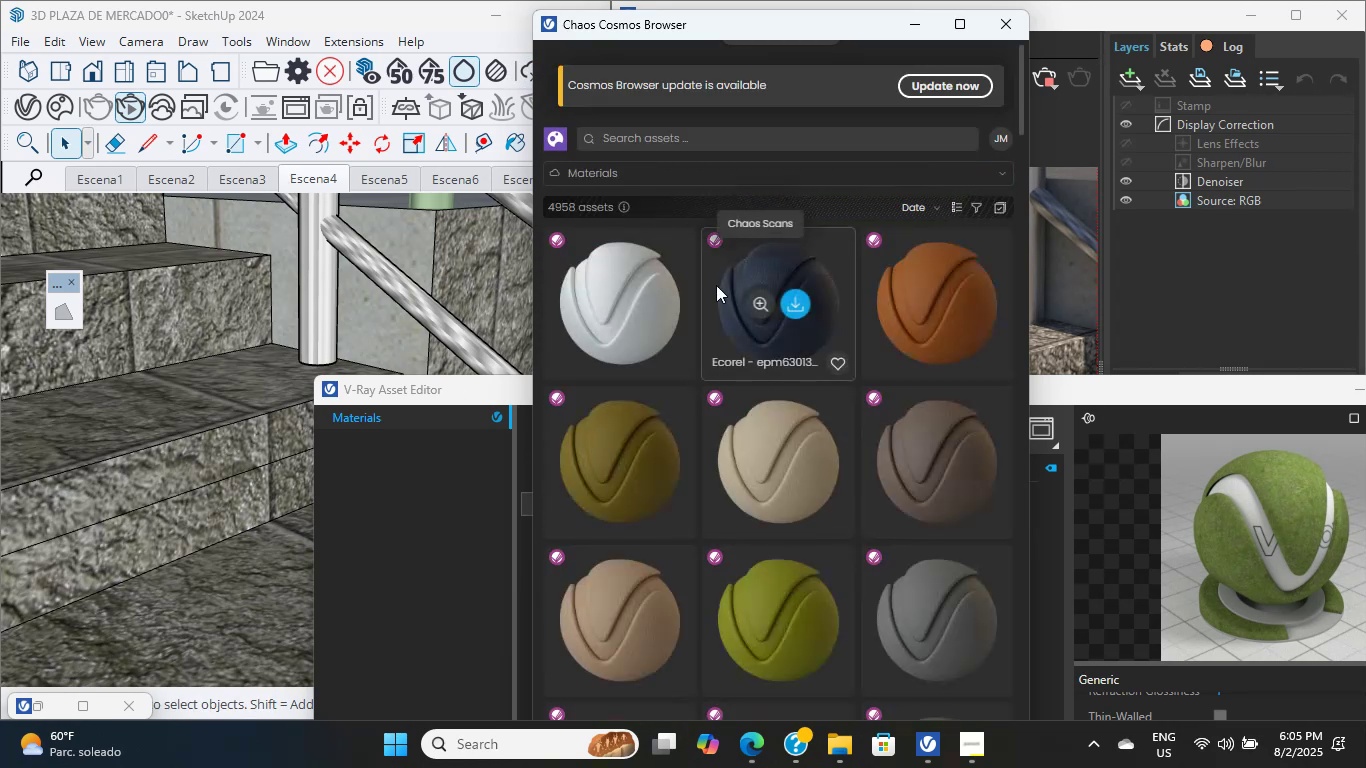 
left_click([738, 173])
 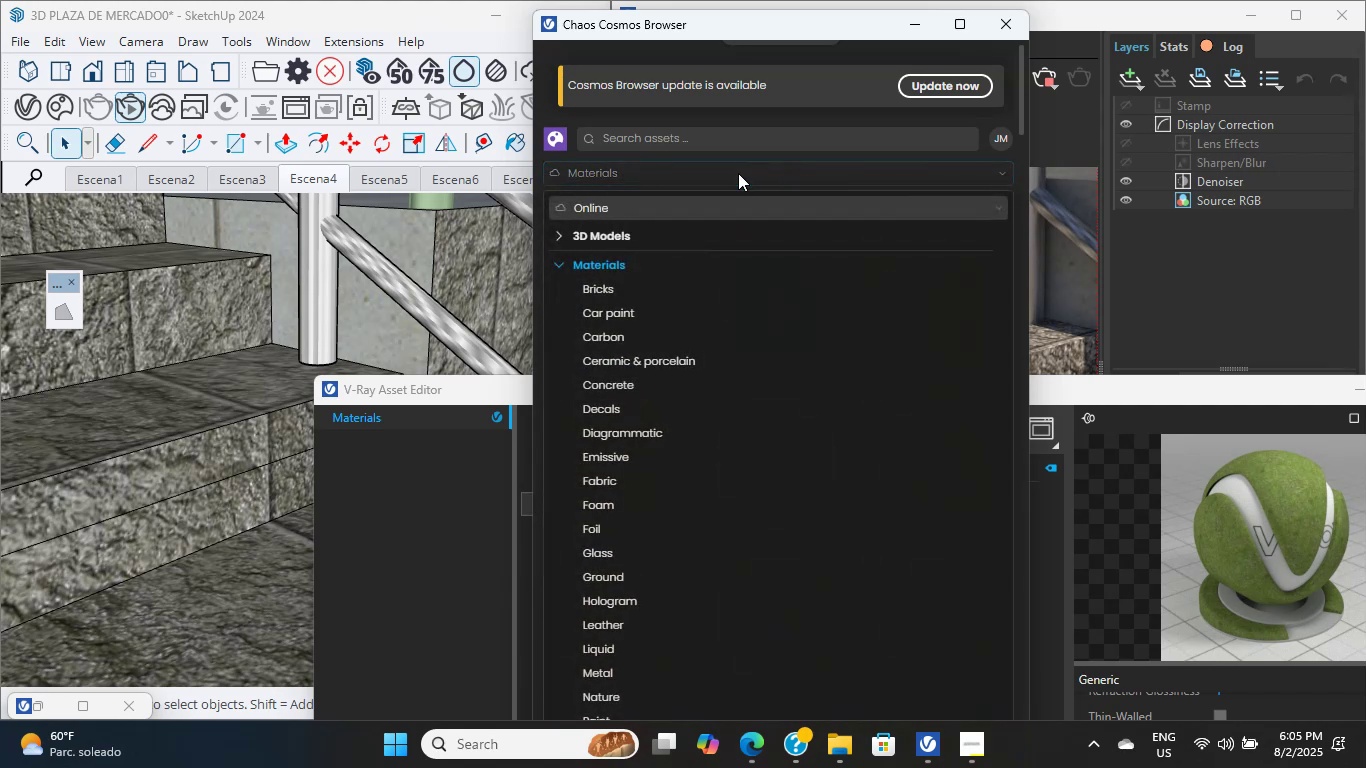 
scroll: coordinate [665, 377], scroll_direction: down, amount: 1.0
 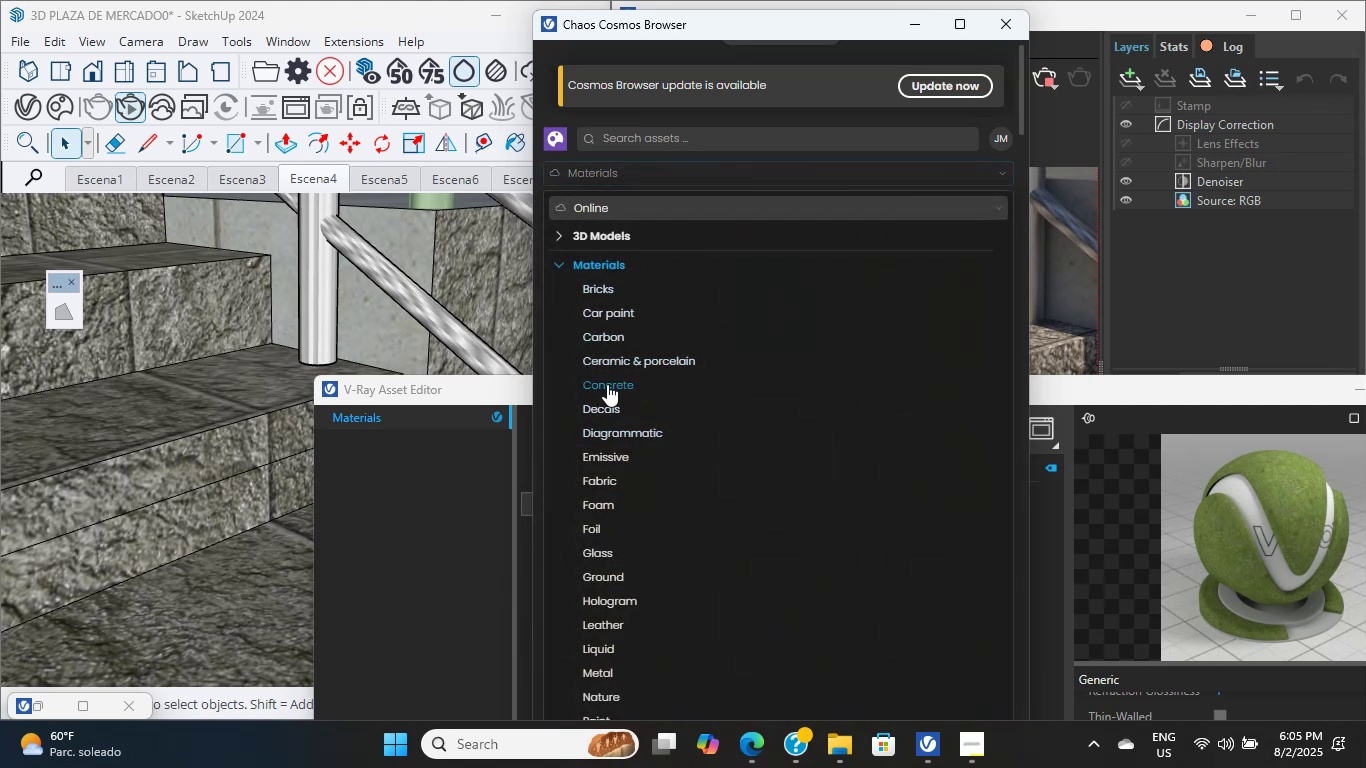 
wait(9.87)
 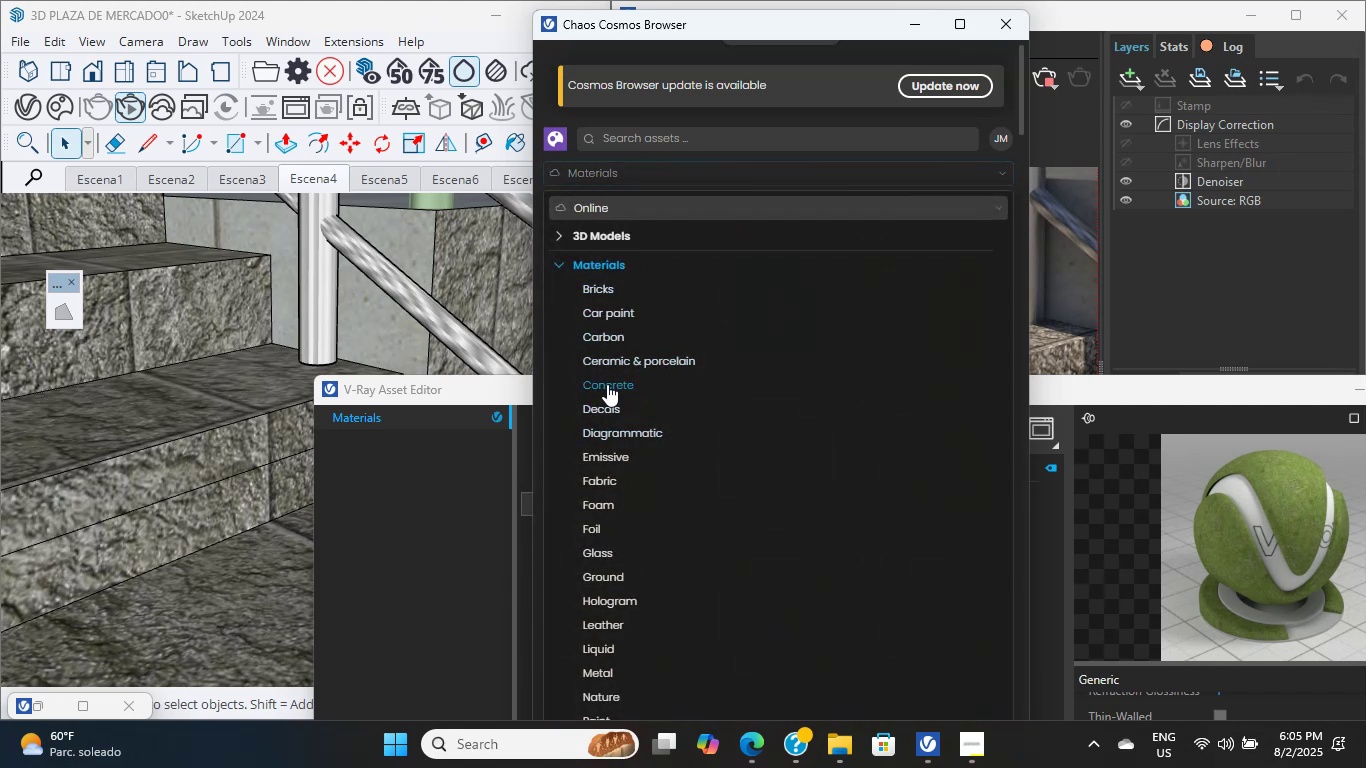 
scroll: coordinate [634, 486], scroll_direction: down, amount: 9.0
 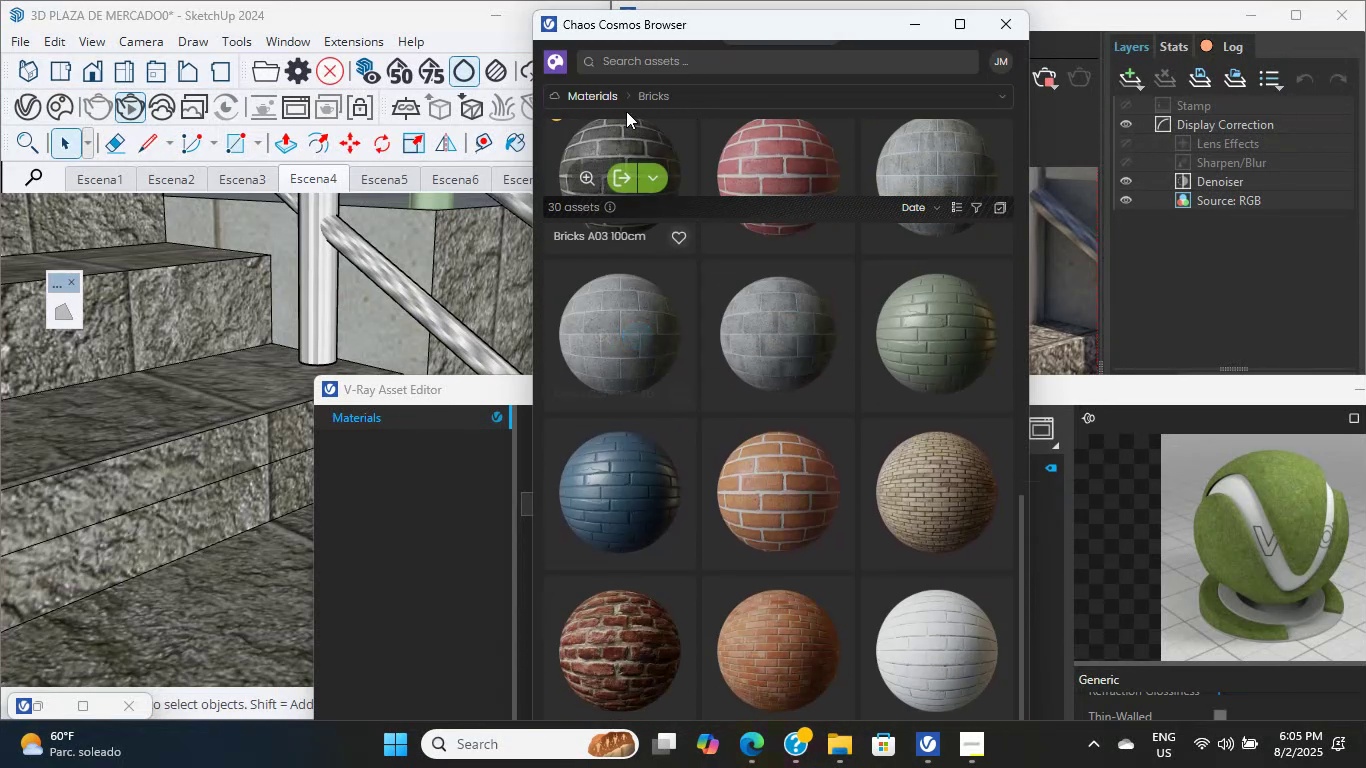 
left_click([659, 101])
 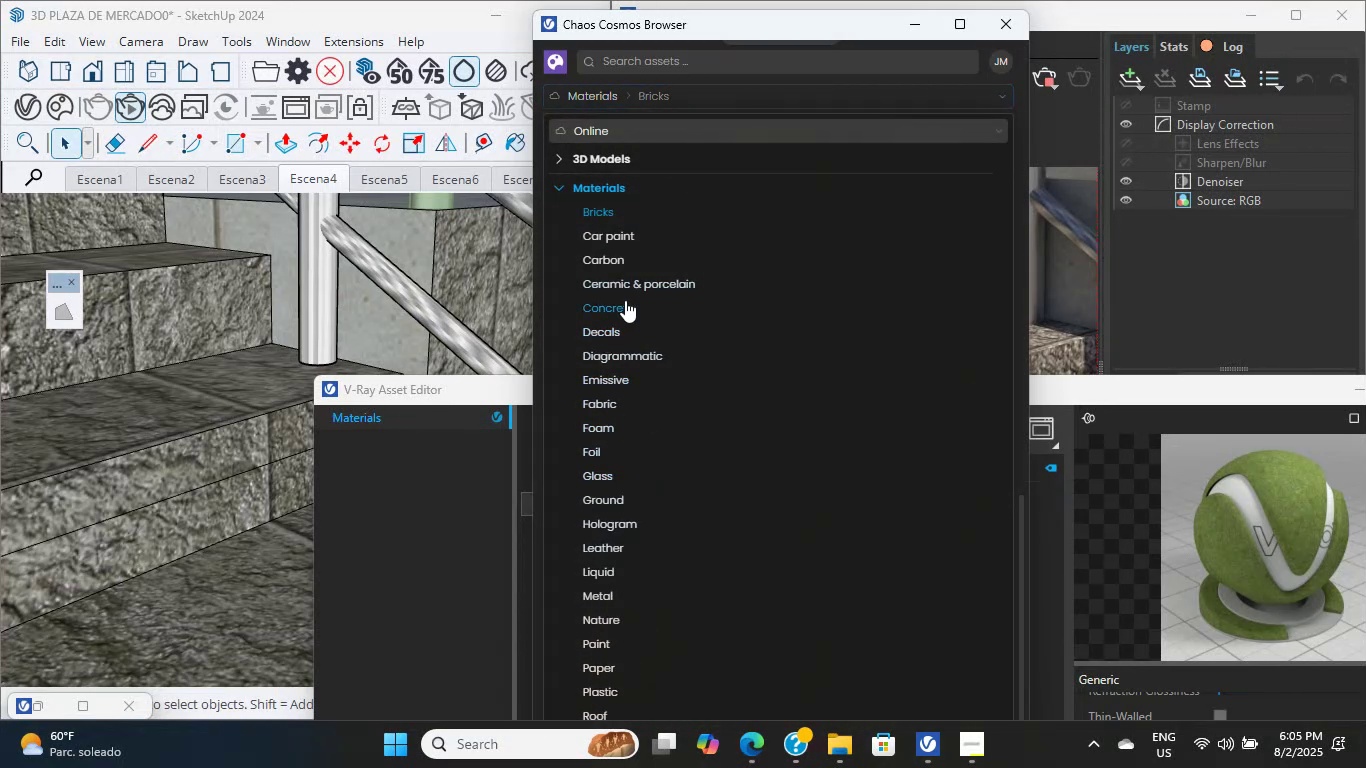 
wait(6.69)
 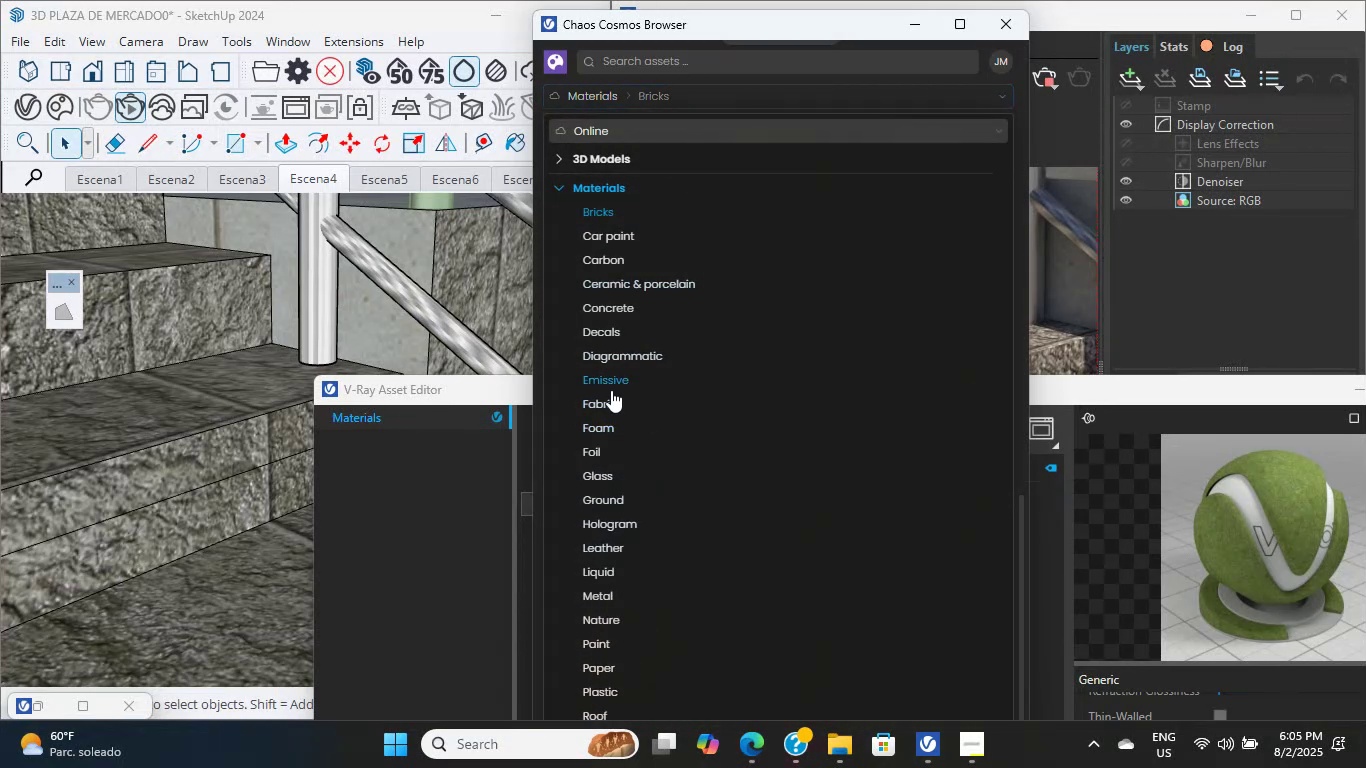 
scroll: coordinate [642, 466], scroll_direction: down, amount: 2.0
 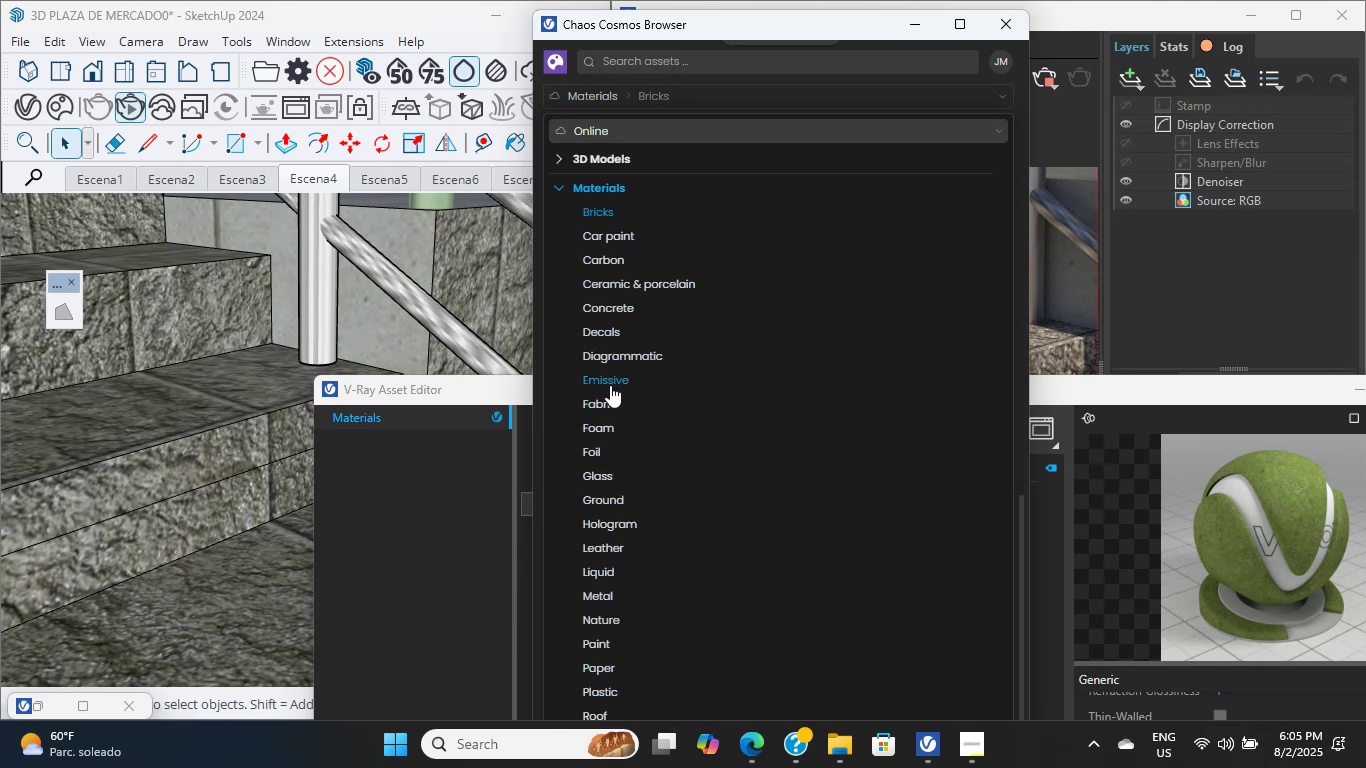 
wait(11.56)
 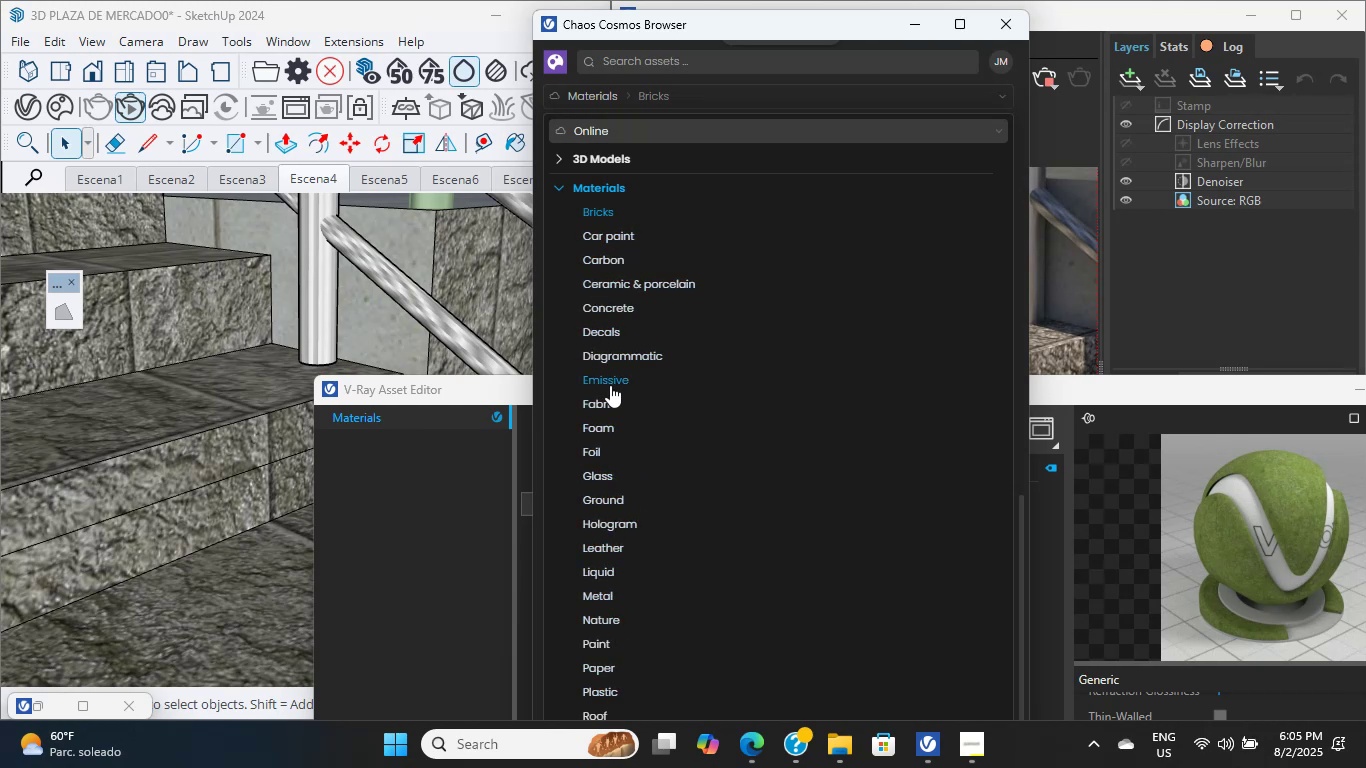 
left_click([609, 311])
 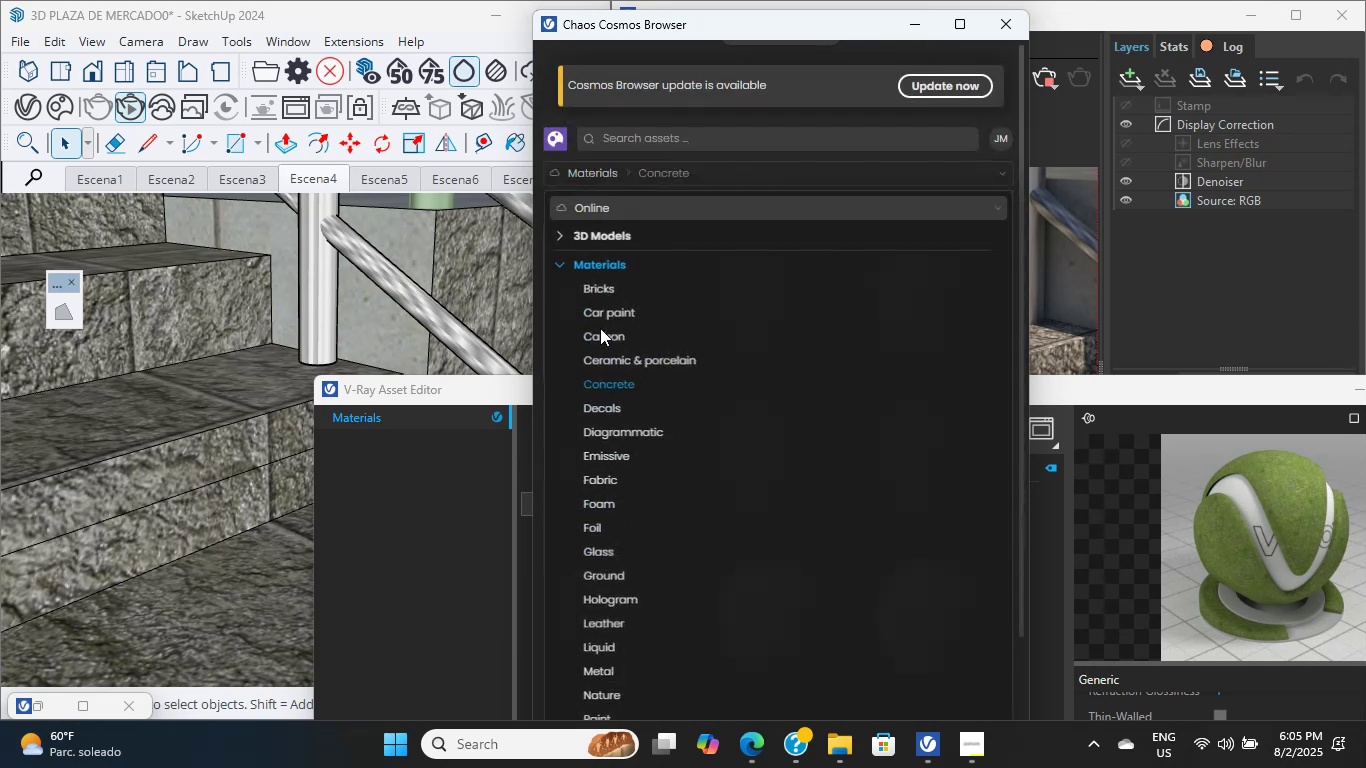 
scroll: coordinate [649, 520], scroll_direction: down, amount: 13.0
 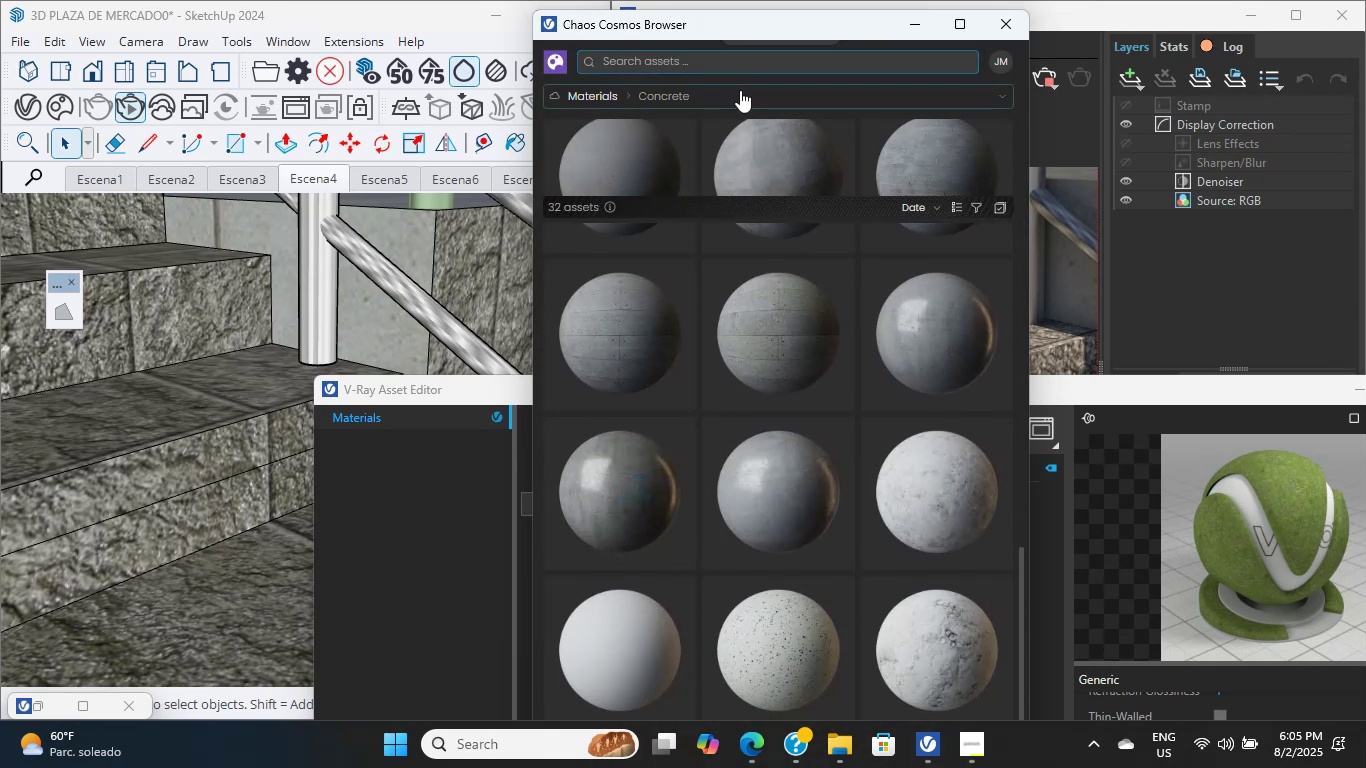 
left_click([734, 66])
 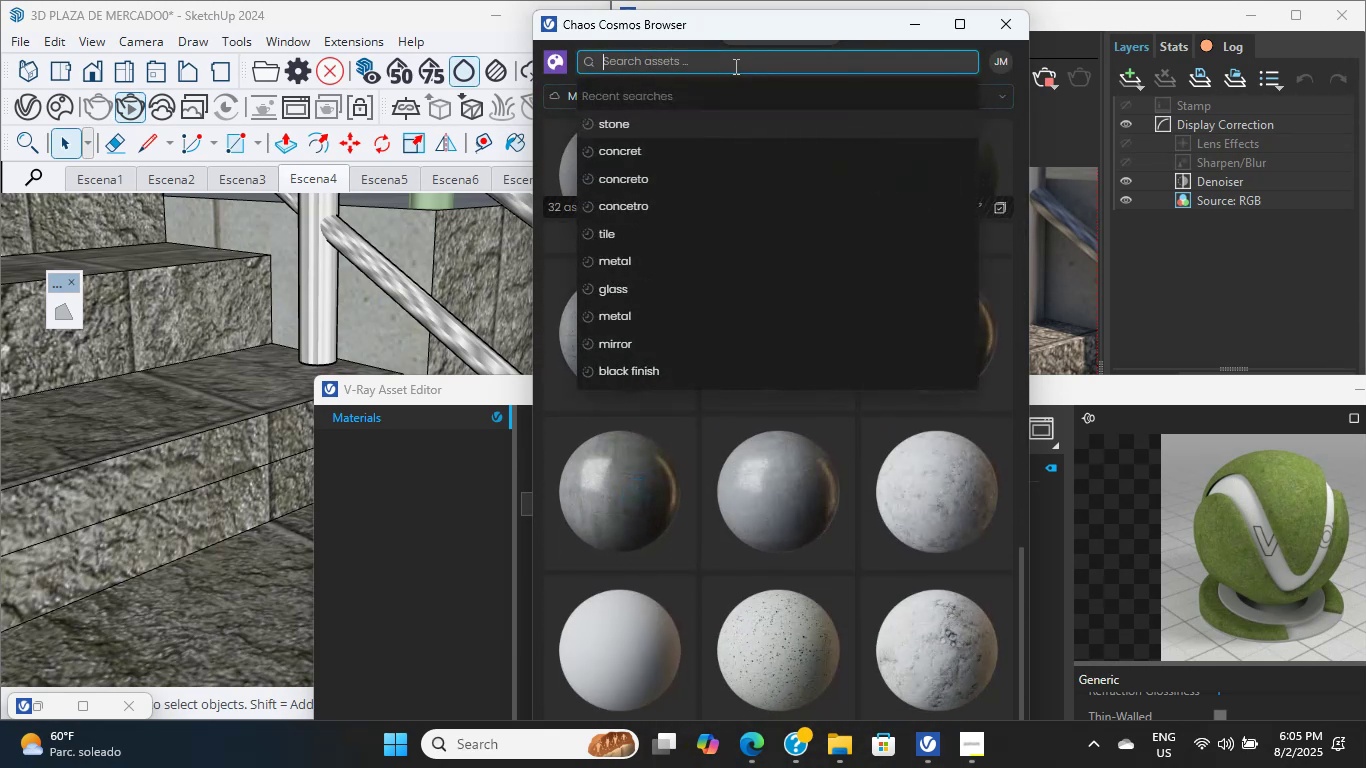 
type(tile)
 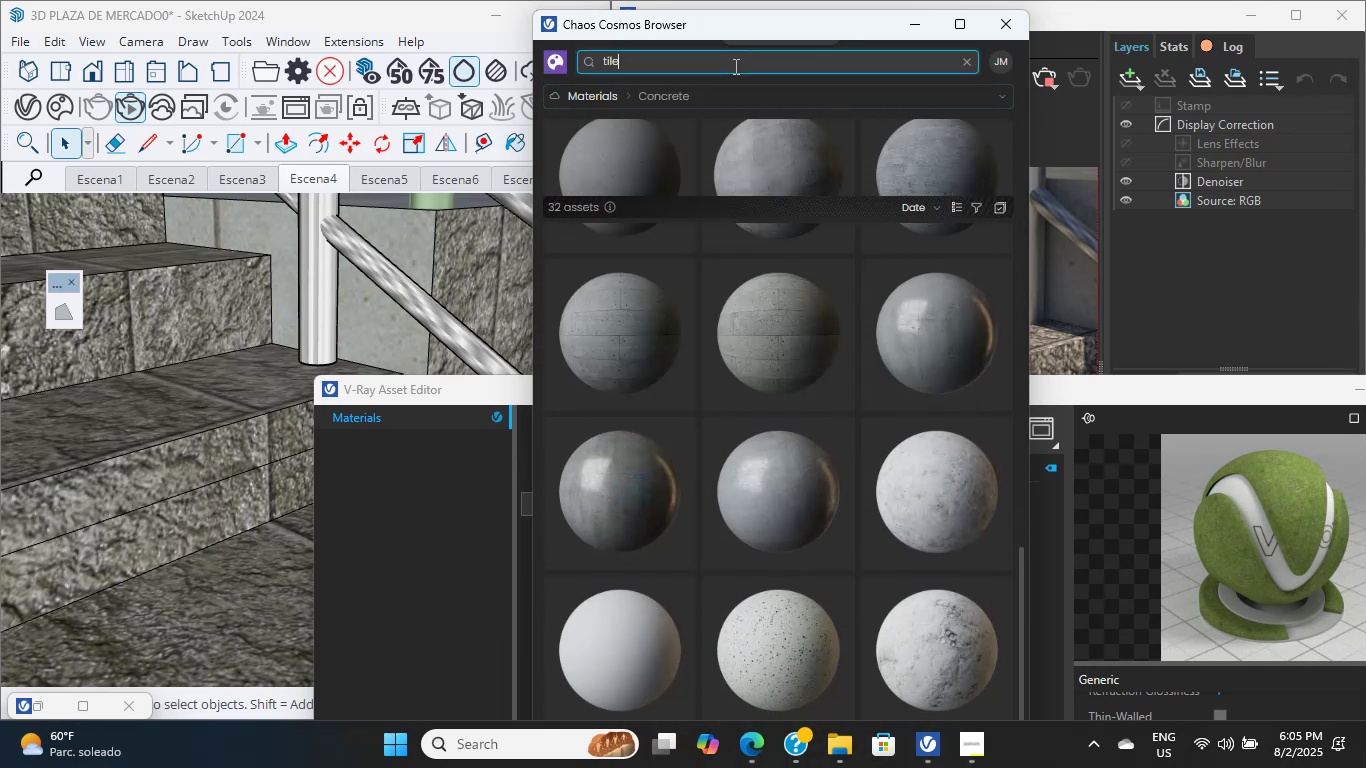 
key(Enter)
 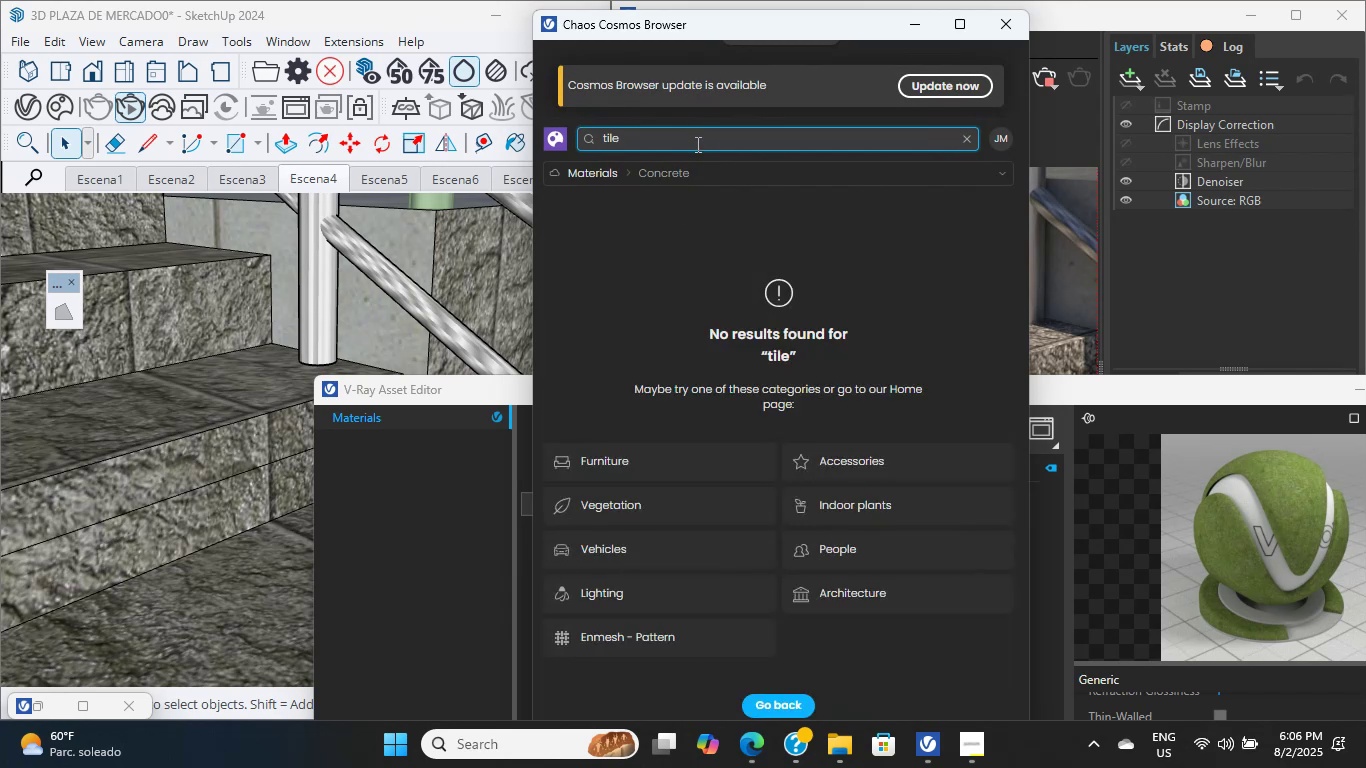 
left_click([621, 169])
 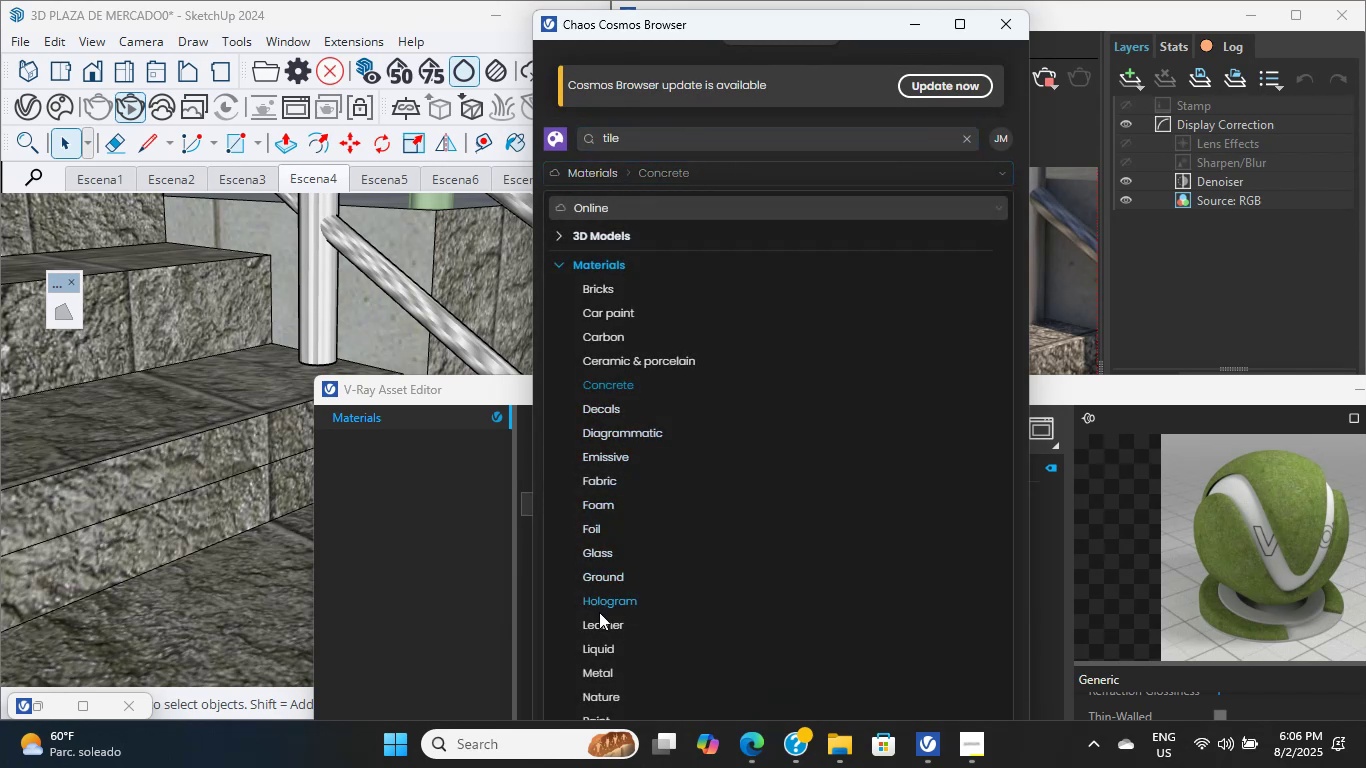 
wait(5.29)
 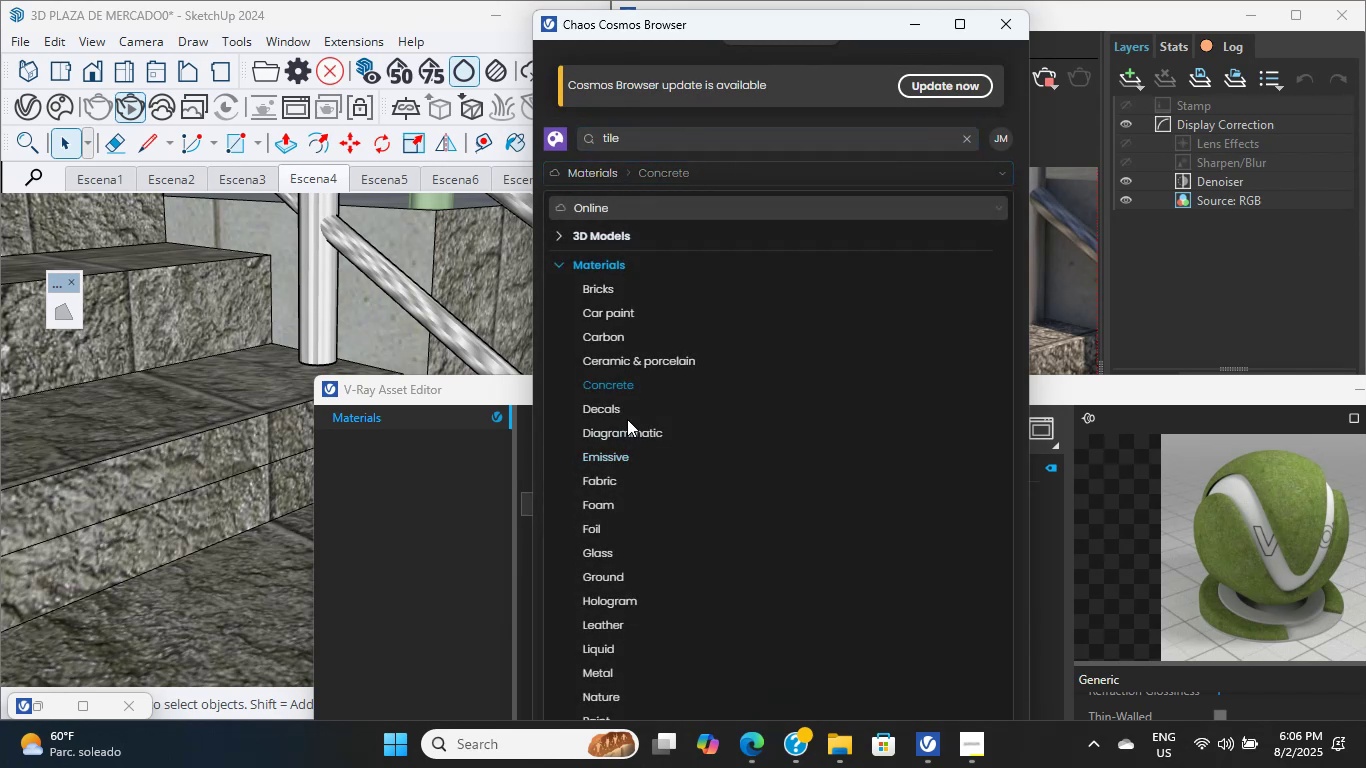 
scroll: coordinate [74, 587], scroll_direction: down, amount: 12.0
 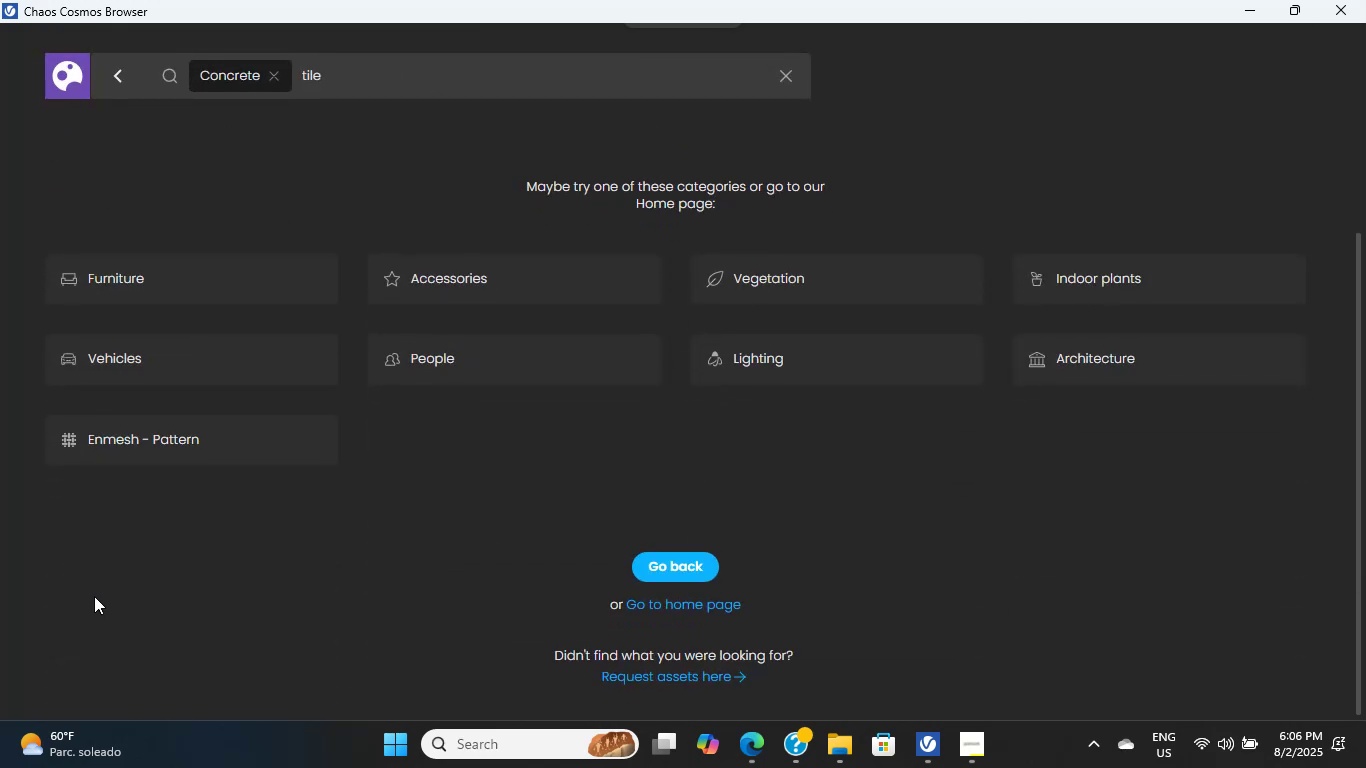 
scroll: coordinate [130, 548], scroll_direction: up, amount: 5.0
 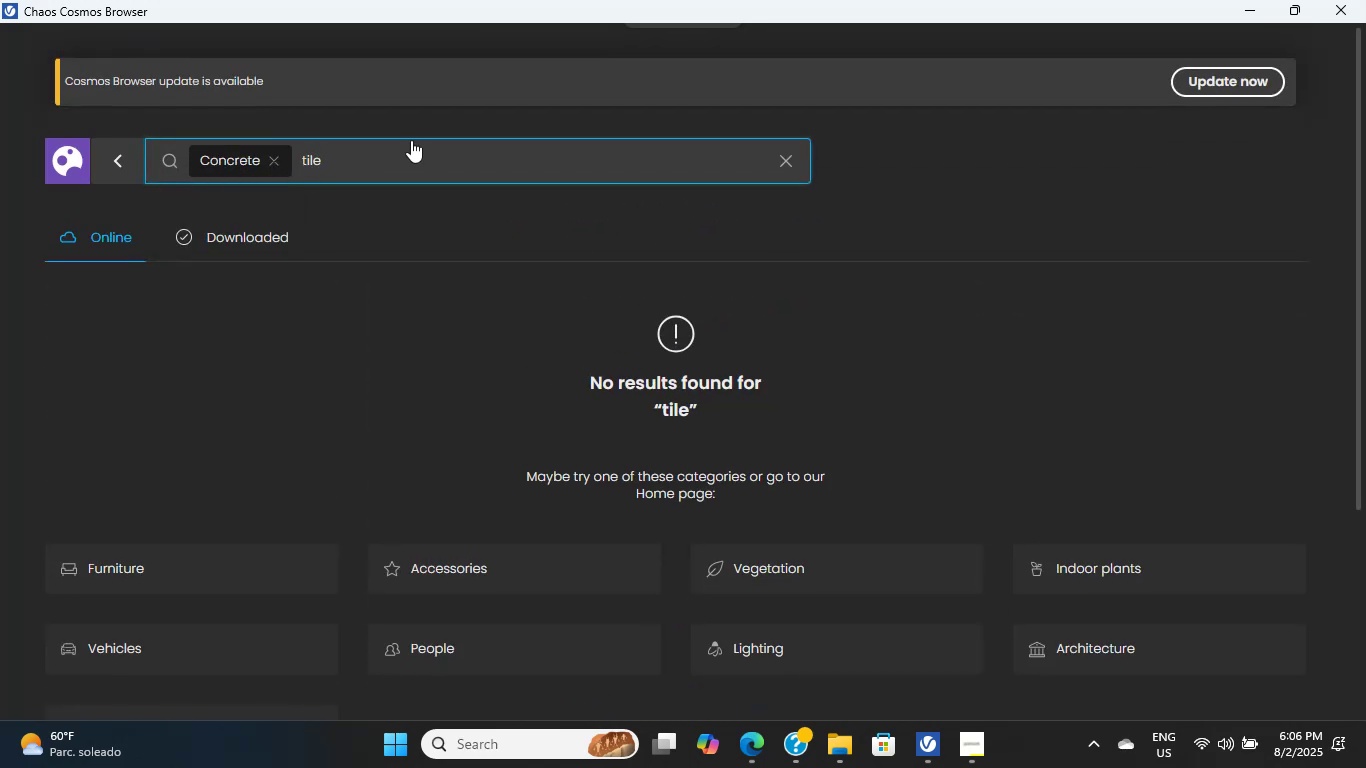 
left_click([799, 168])
 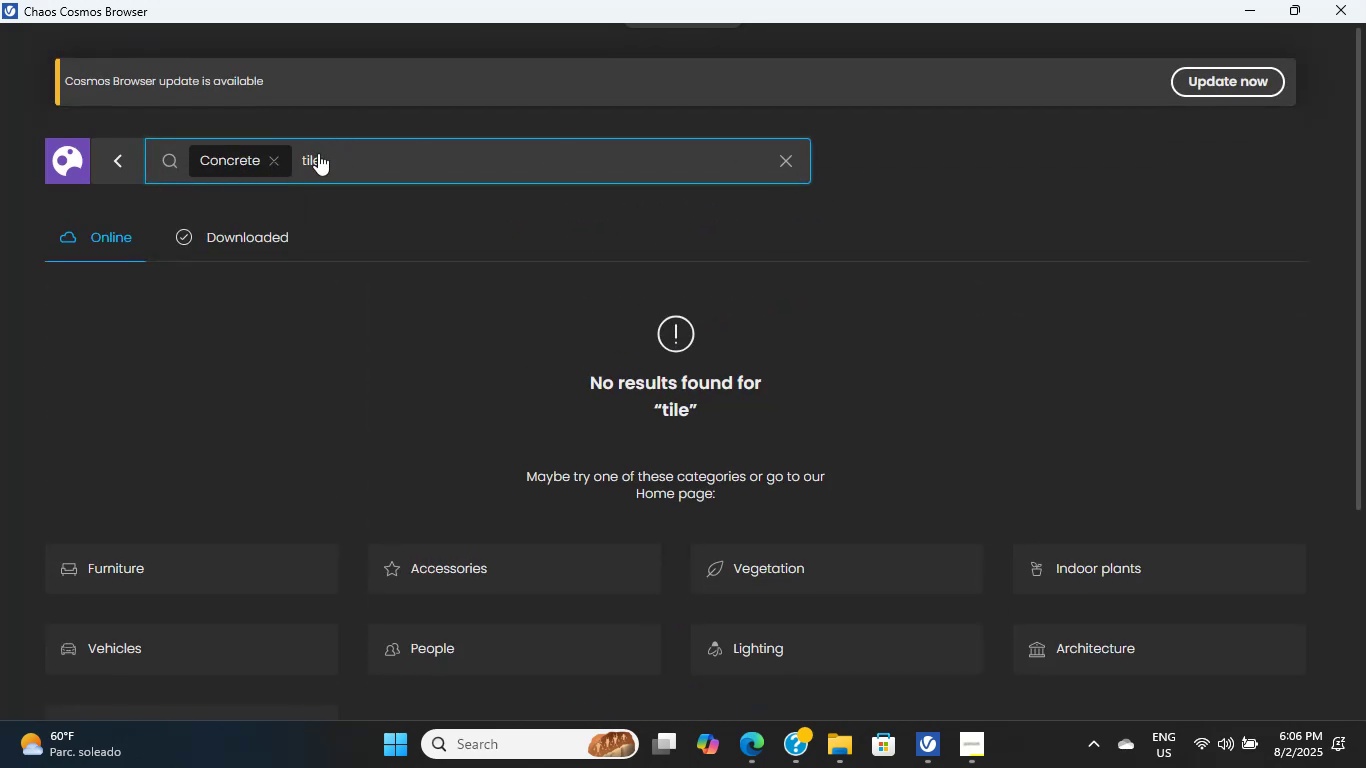 
left_click([278, 157])
 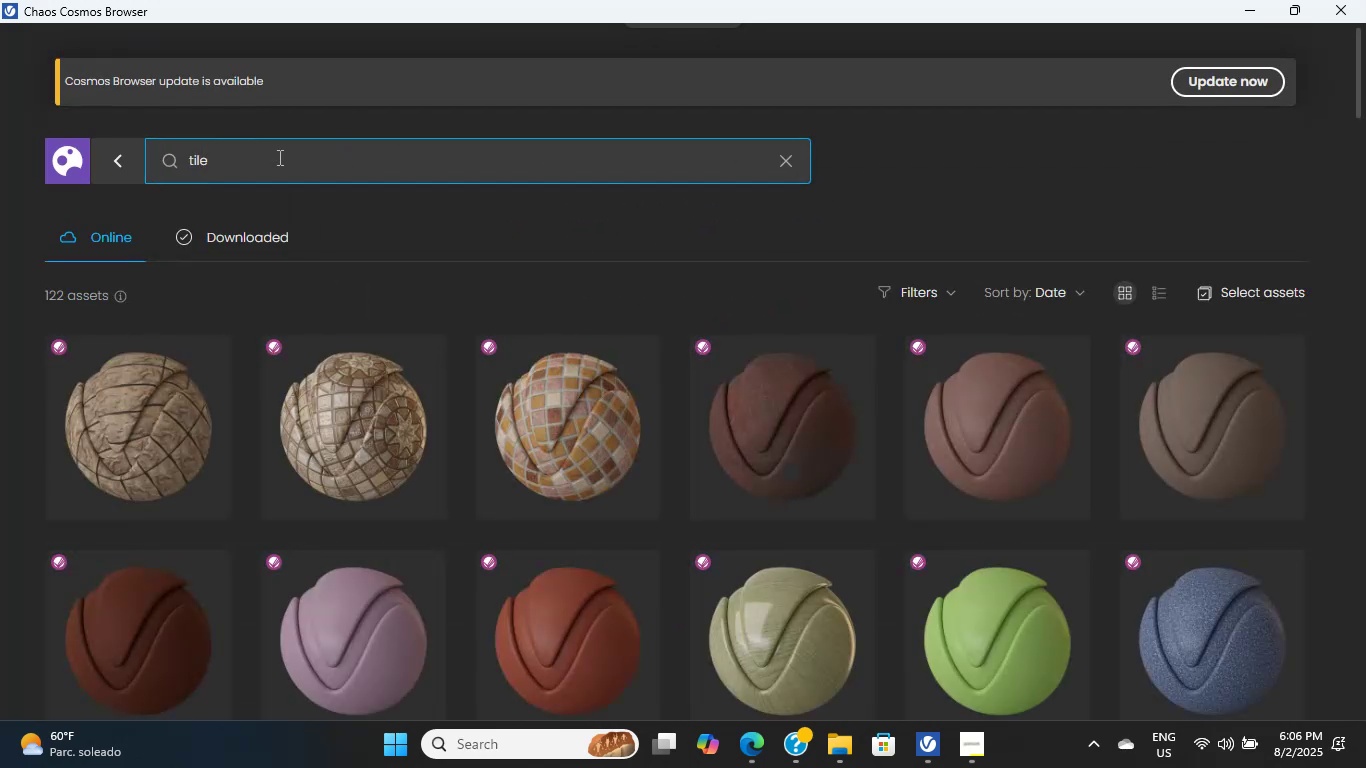 
scroll: coordinate [618, 600], scroll_direction: down, amount: 59.0
 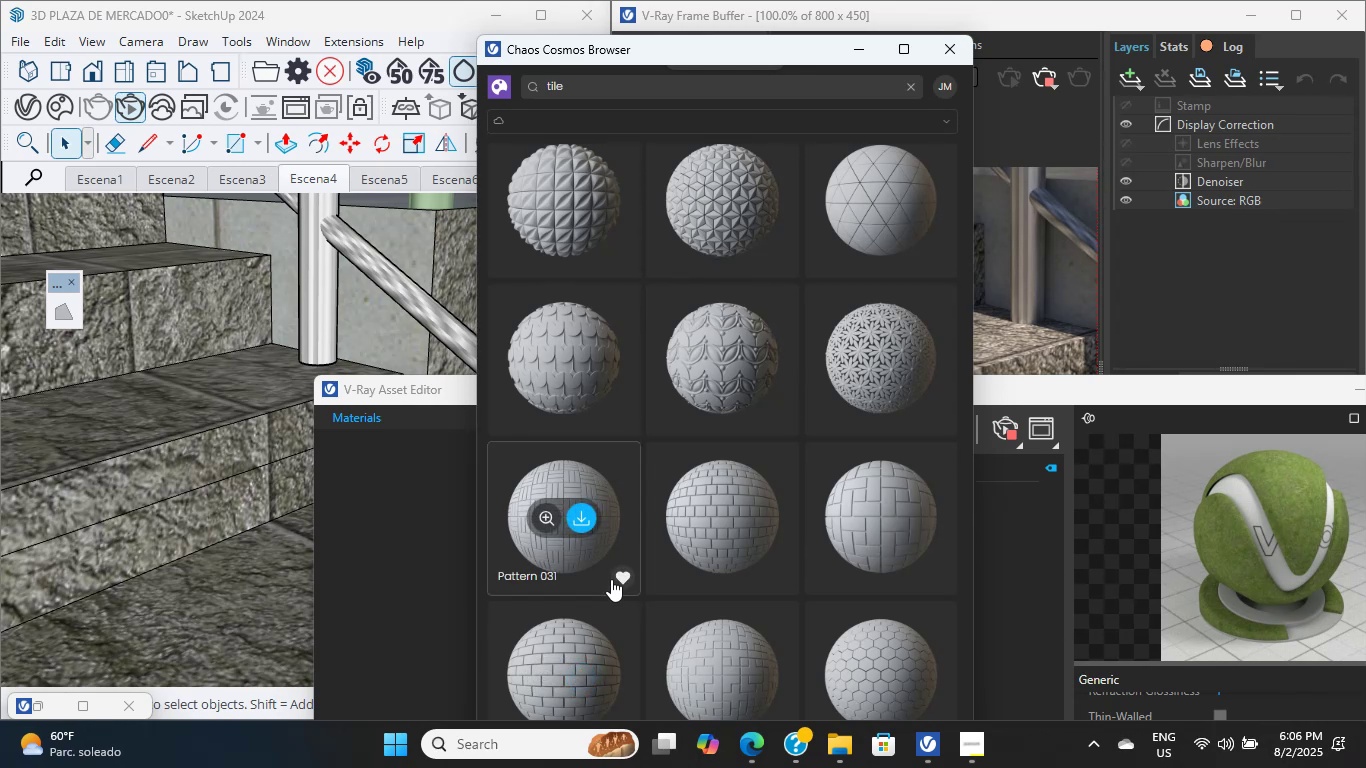 
wait(7.41)
 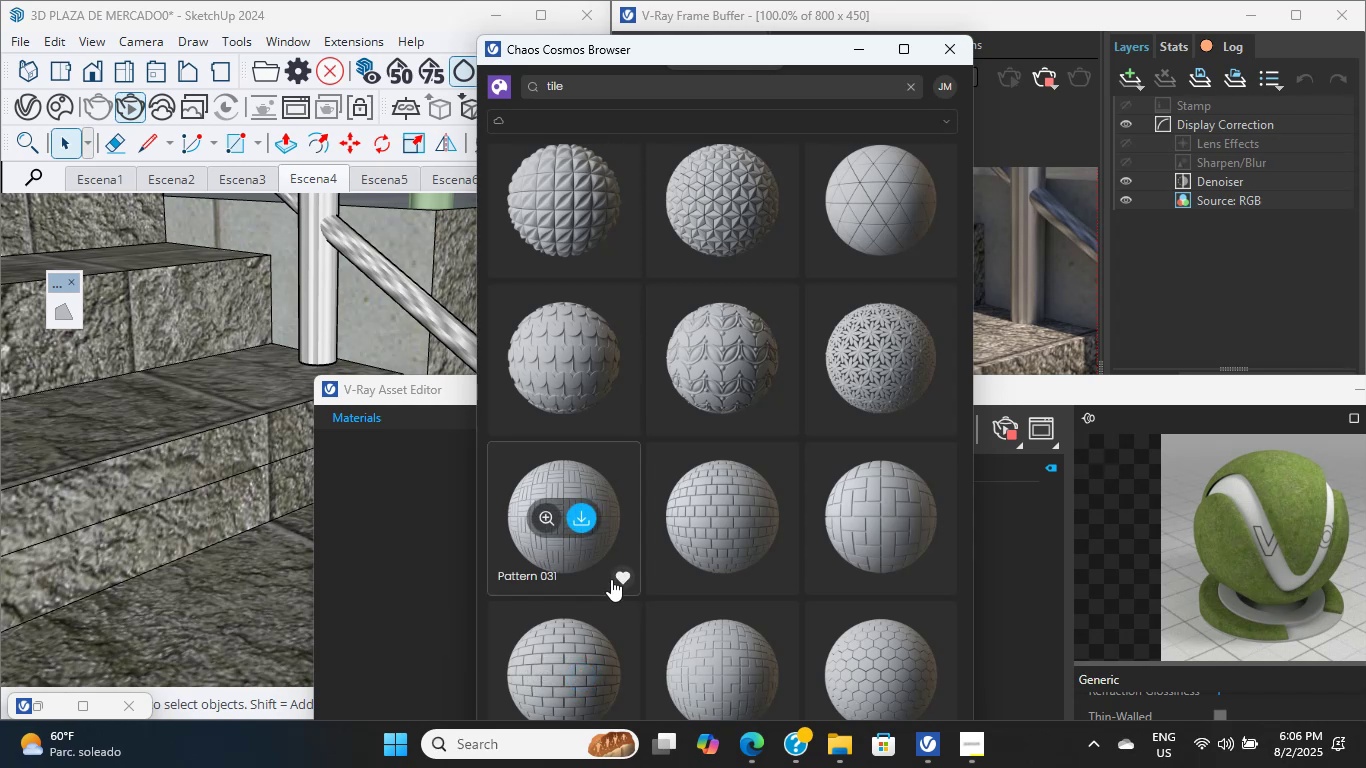 
scroll: coordinate [646, 136], scroll_direction: down, amount: 2.0
 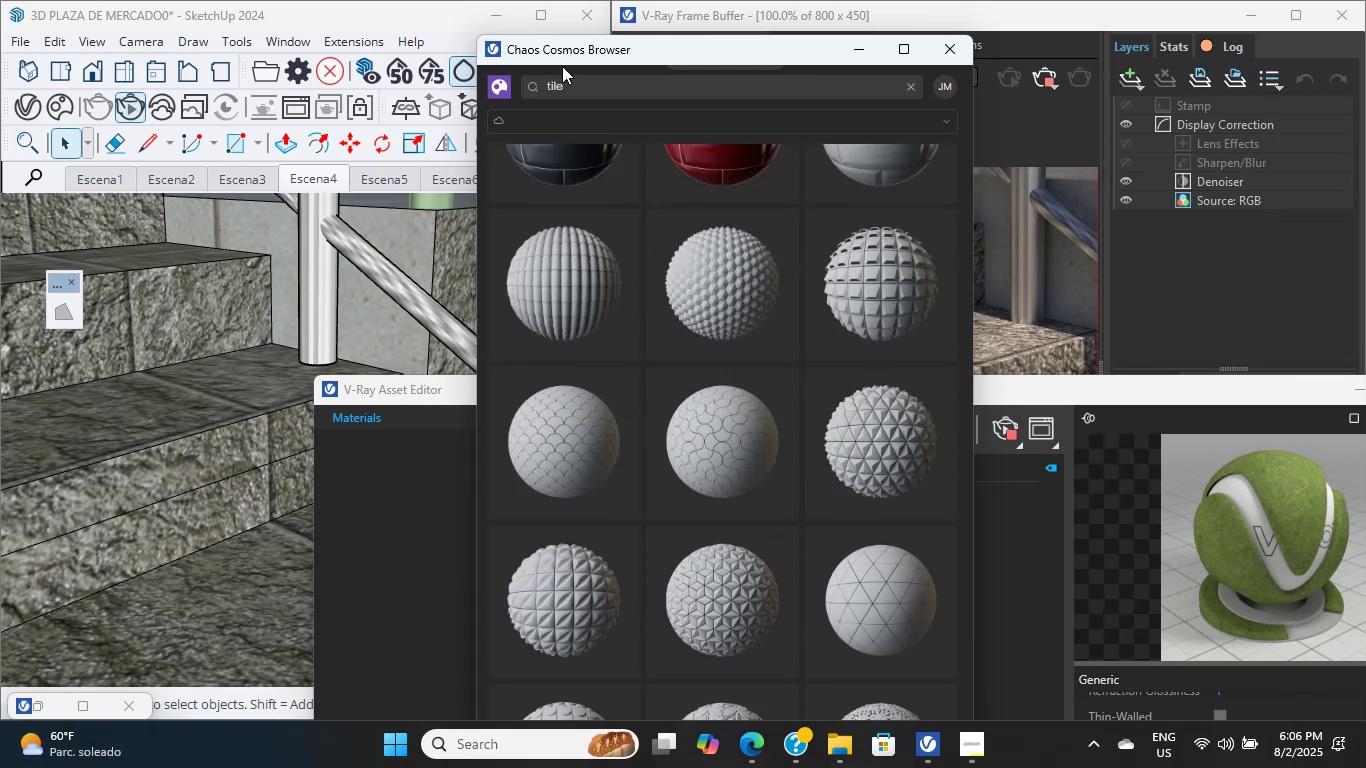 
left_click([579, 95])
 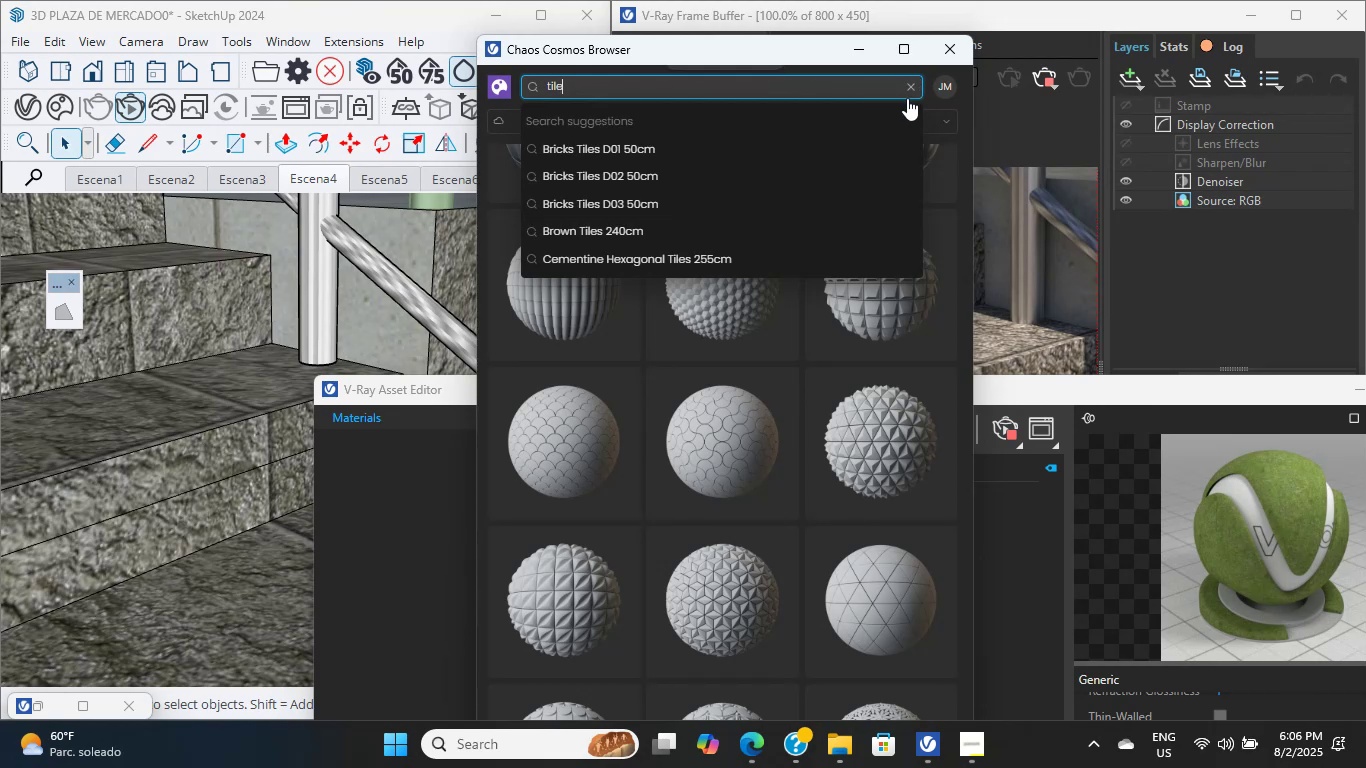 
double_click([913, 92])
 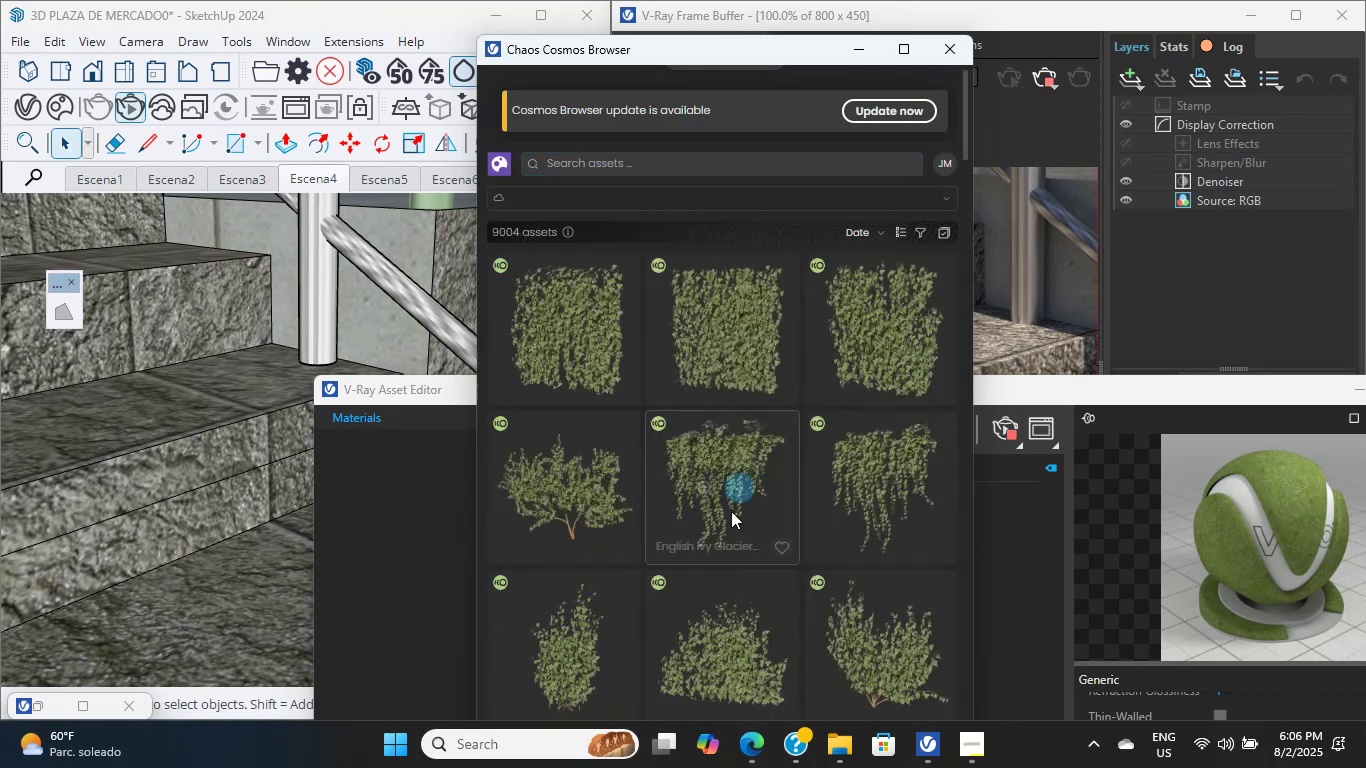 
left_click([979, 742])
 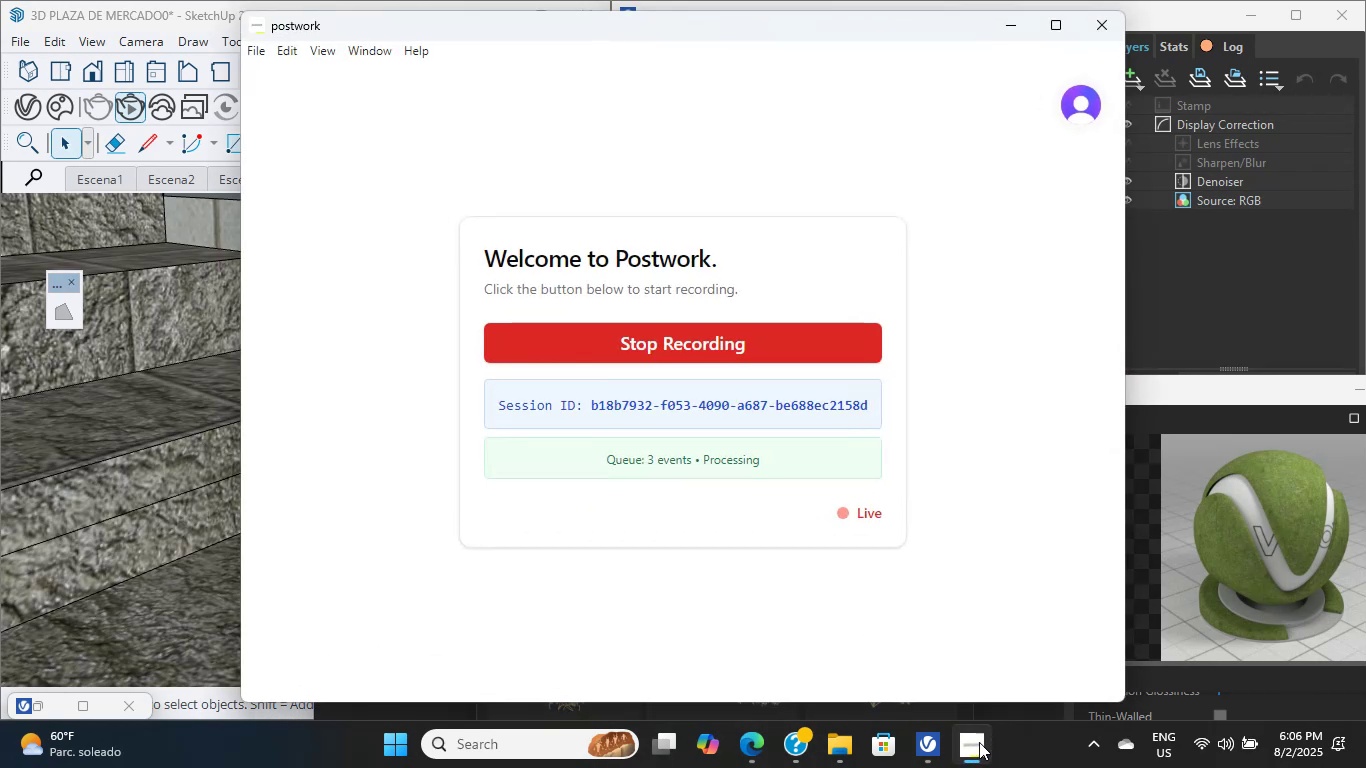 
left_click([976, 742])
 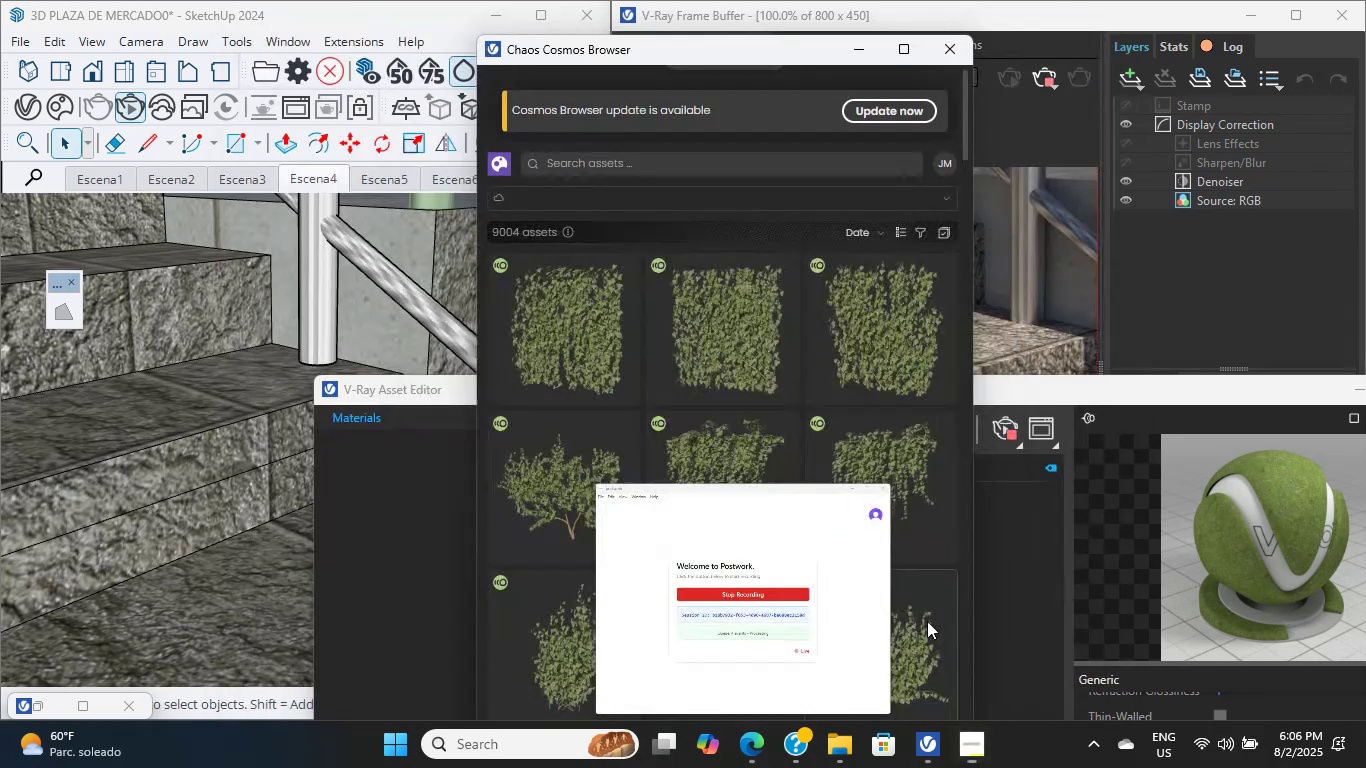 
scroll: coordinate [713, 385], scroll_direction: down, amount: 9.0
 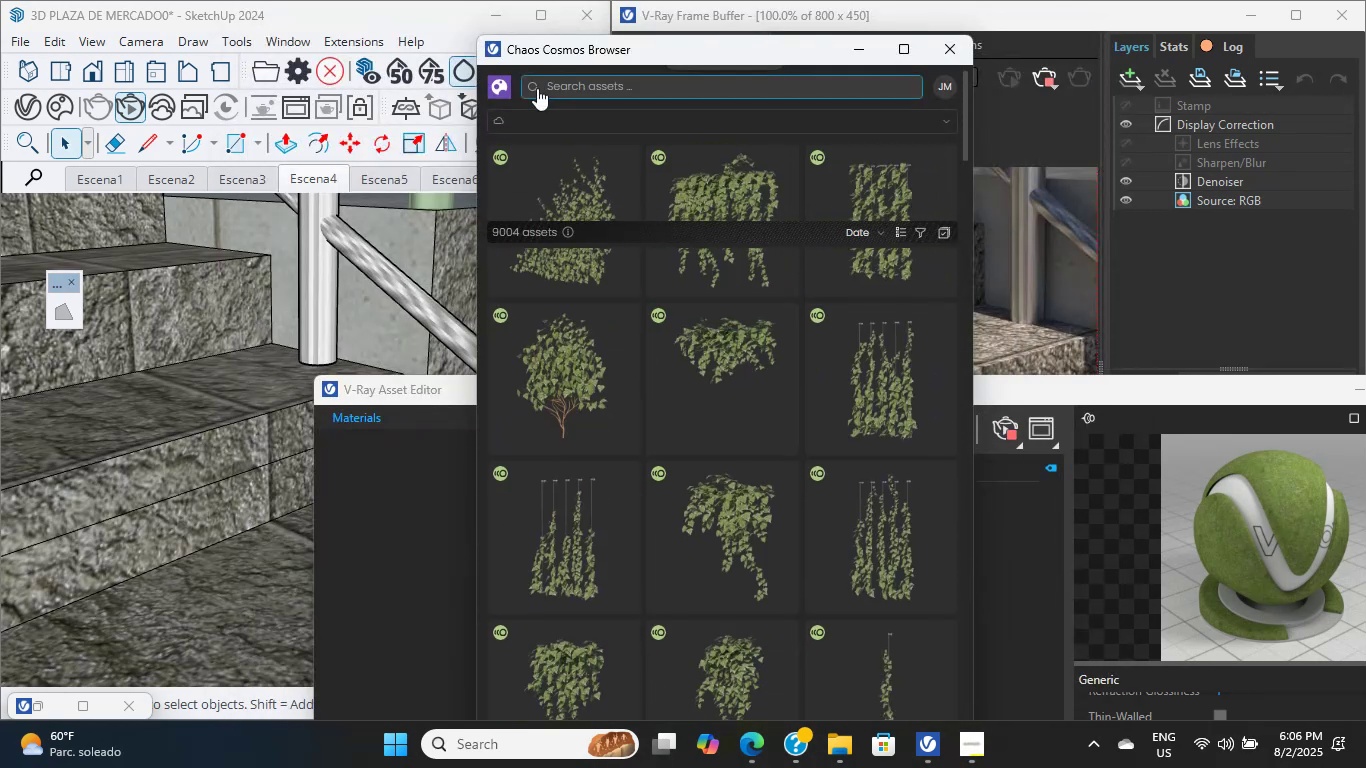 
left_click([507, 85])
 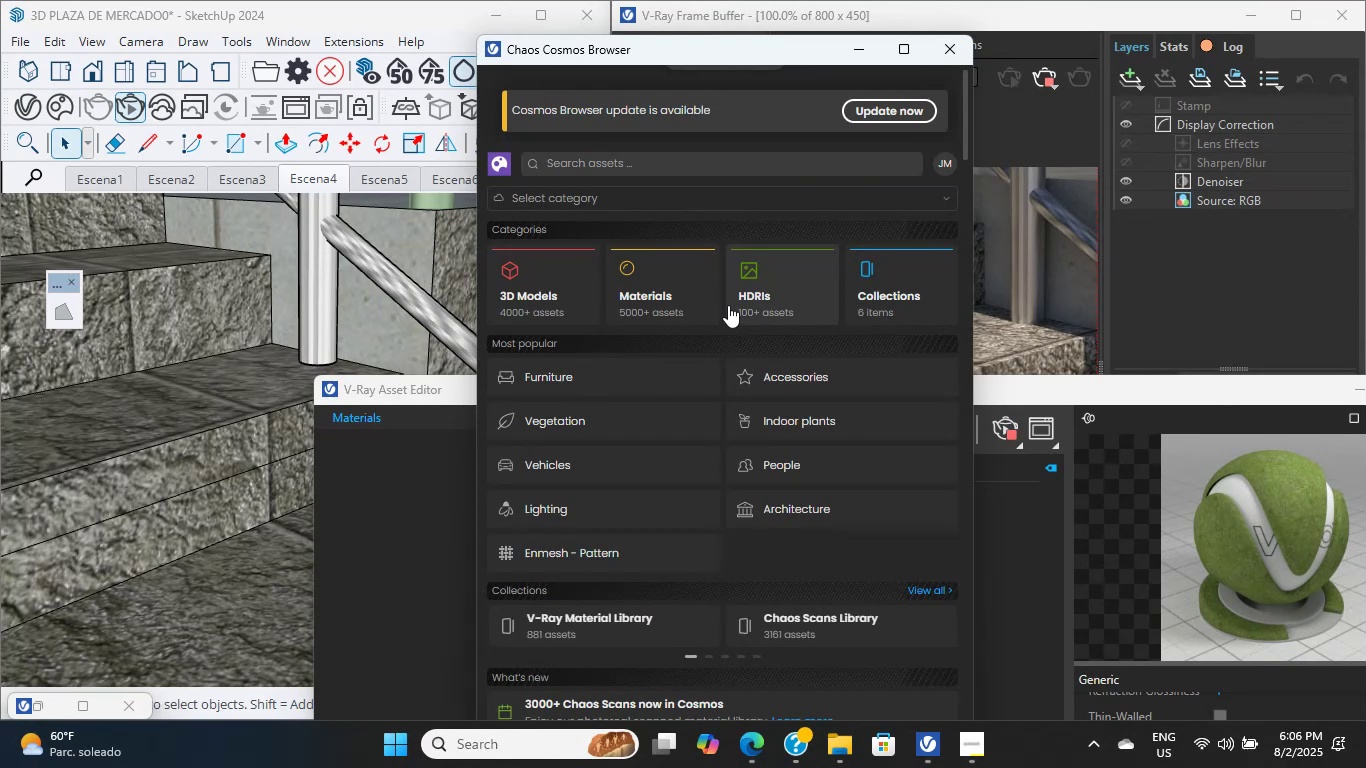 
left_click([787, 289])
 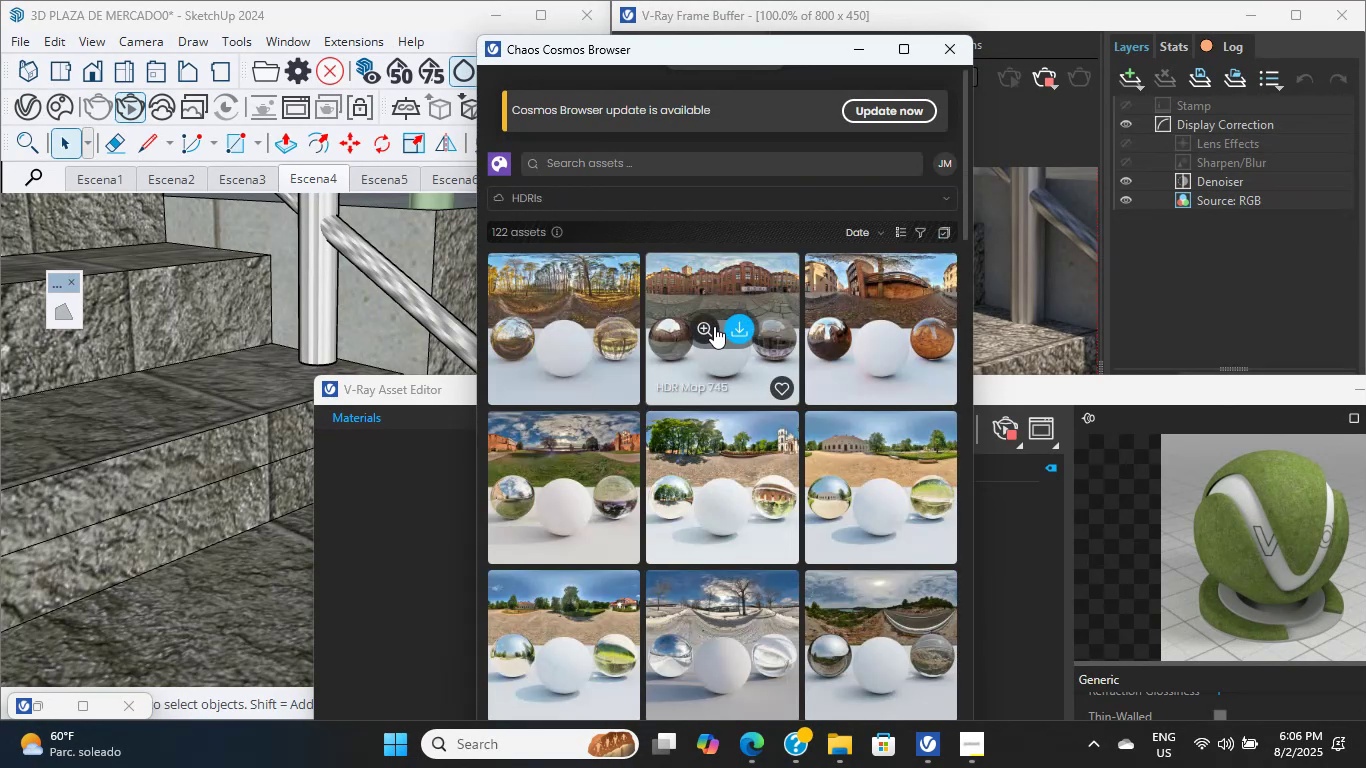 
scroll: coordinate [679, 546], scroll_direction: down, amount: 6.0
 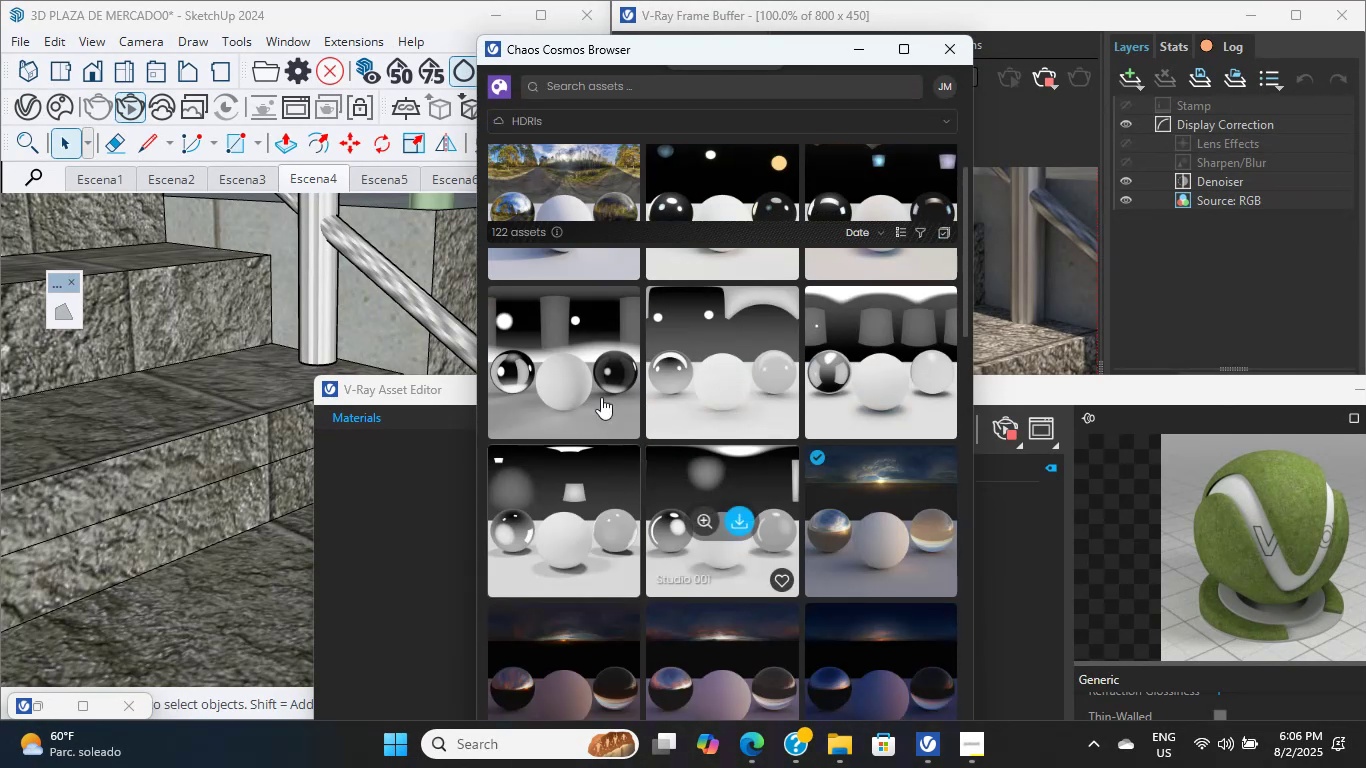 
scroll: coordinate [492, 607], scroll_direction: up, amount: 9.0
 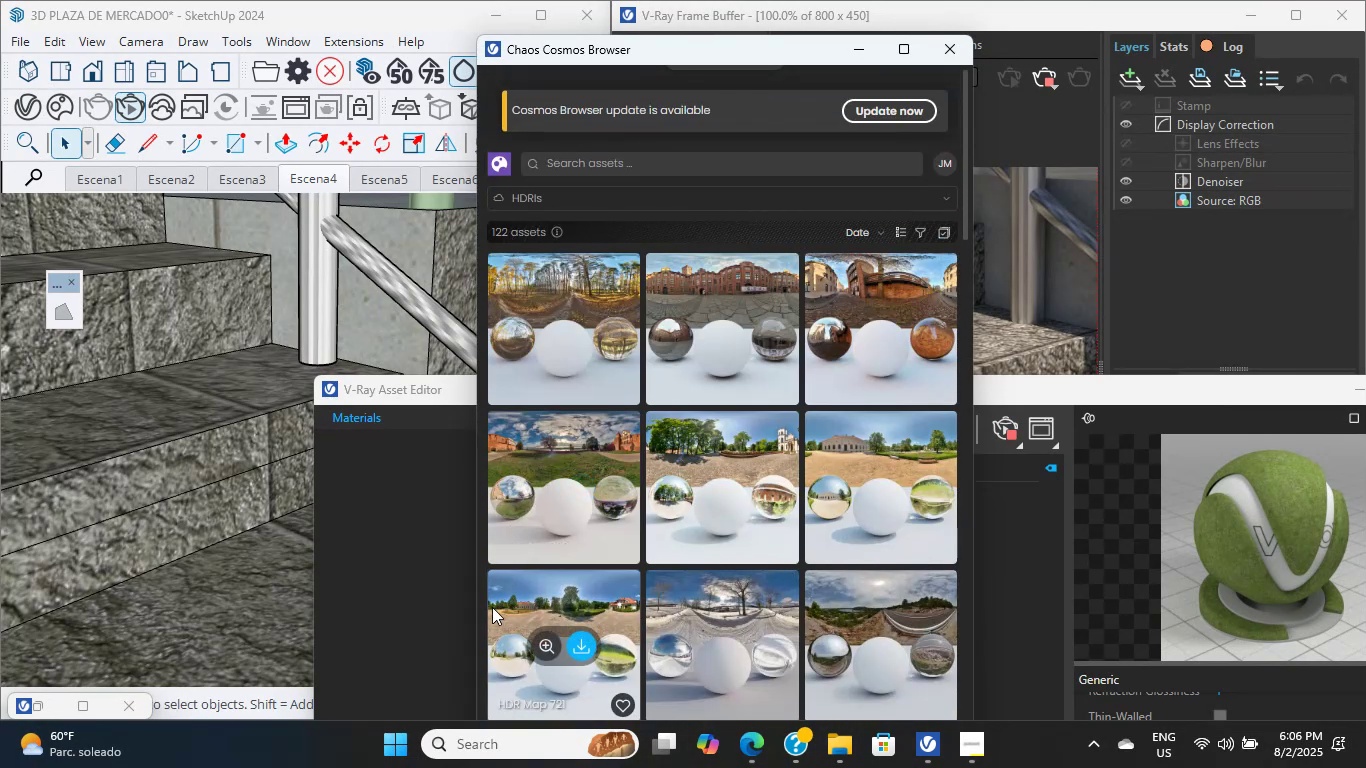 
scroll: coordinate [524, 529], scroll_direction: down, amount: 33.0
 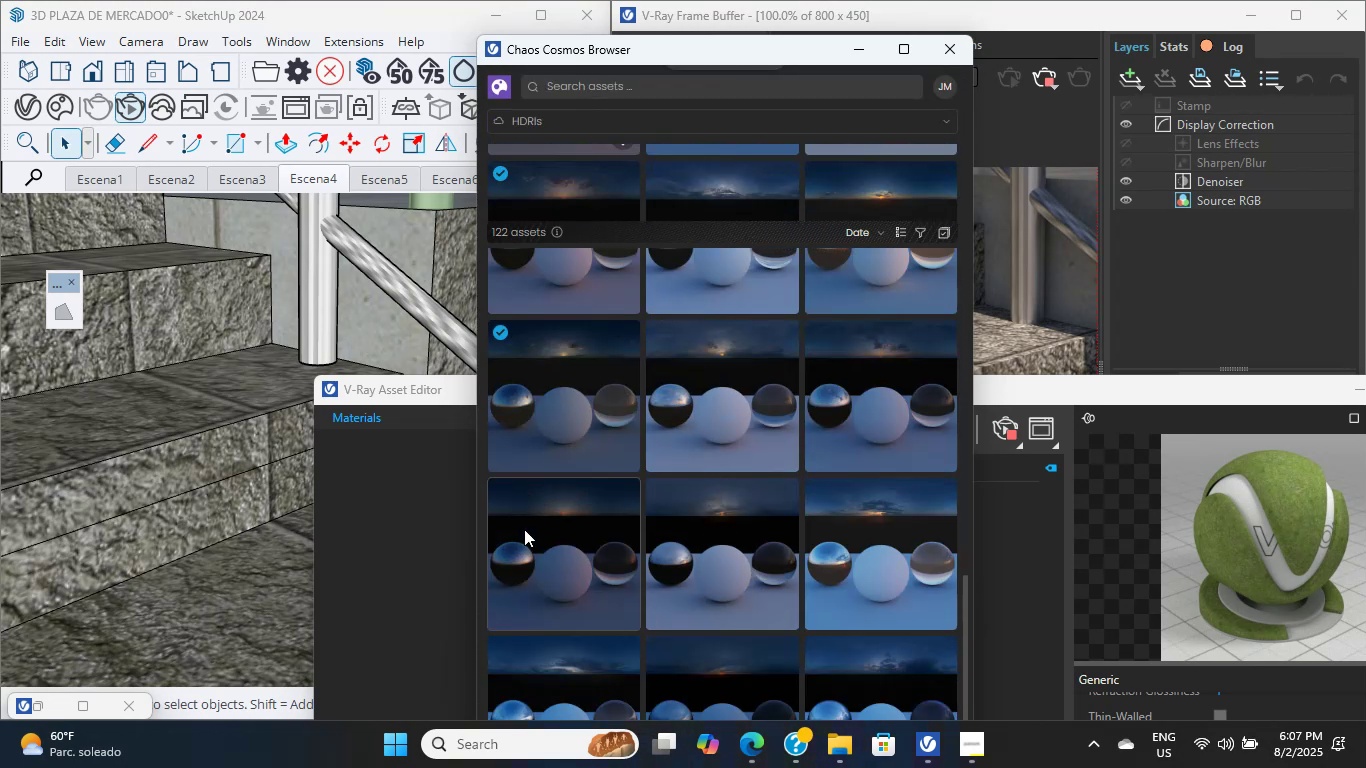 
mouse_move([534, 497])
 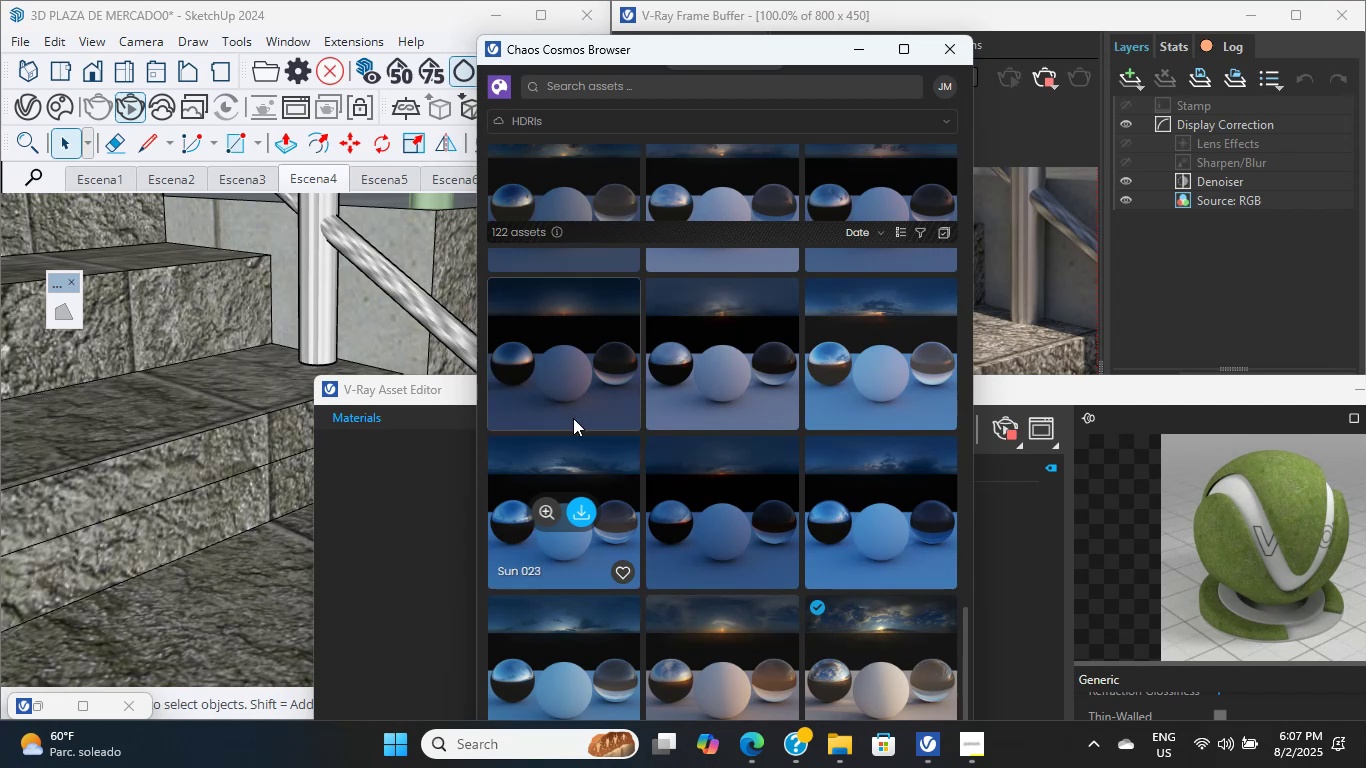 
scroll: coordinate [553, 0], scroll_direction: down, amount: 33.0
 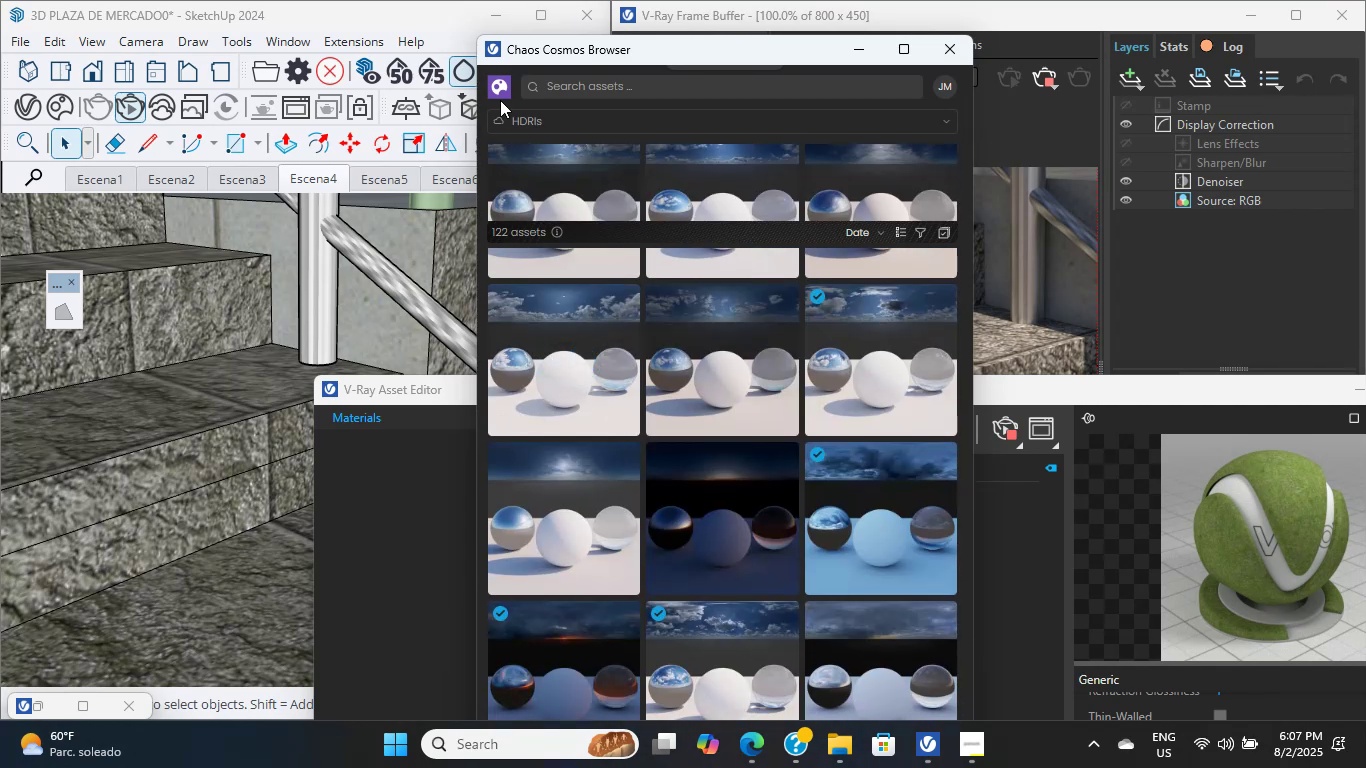 
left_click([500, 94])
 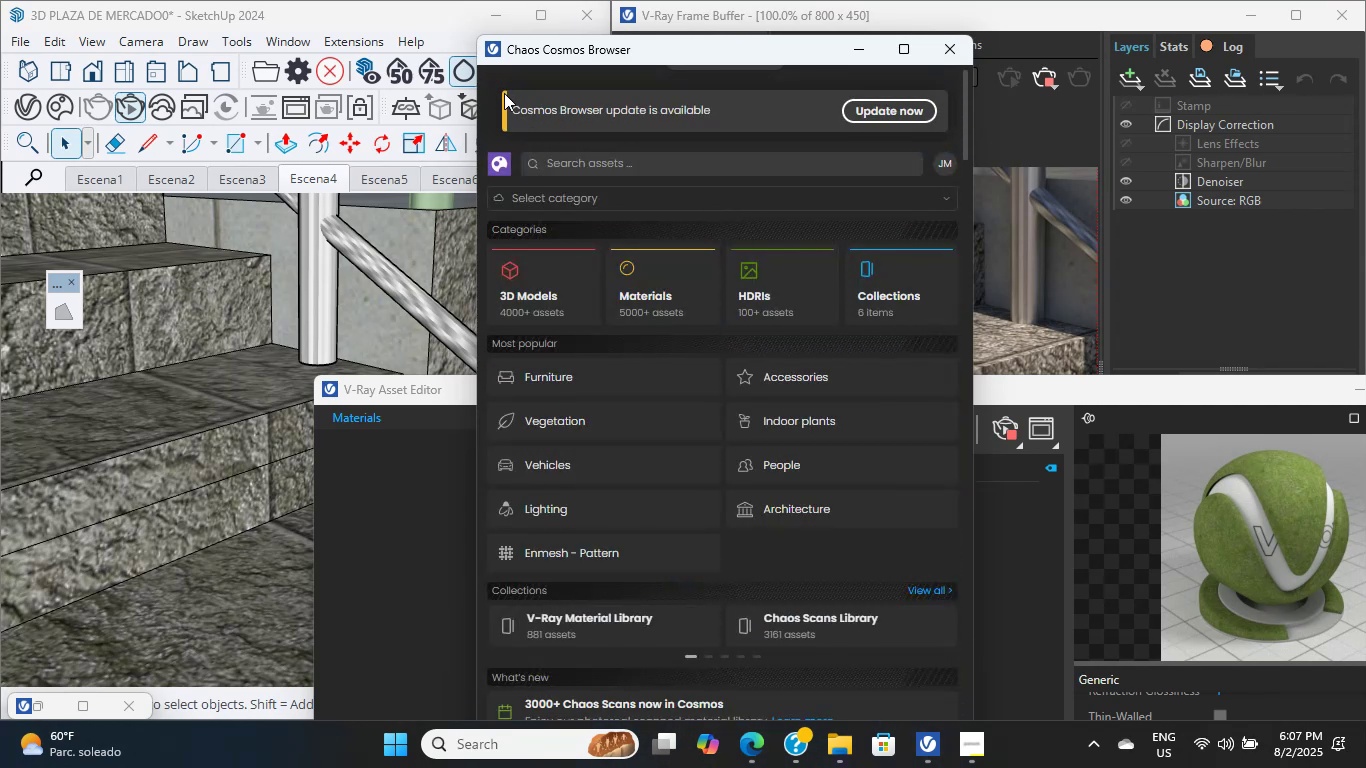 
wait(5.68)
 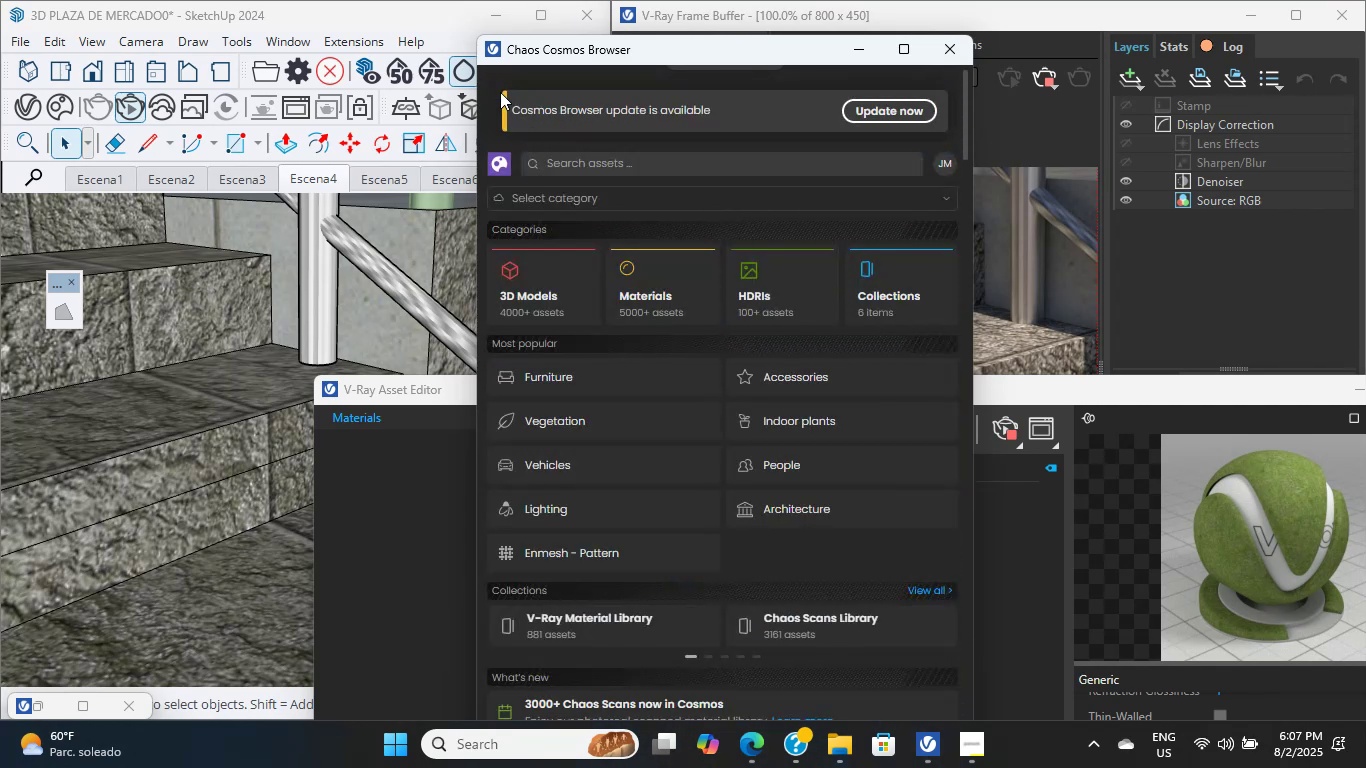 
left_click([634, 298])
 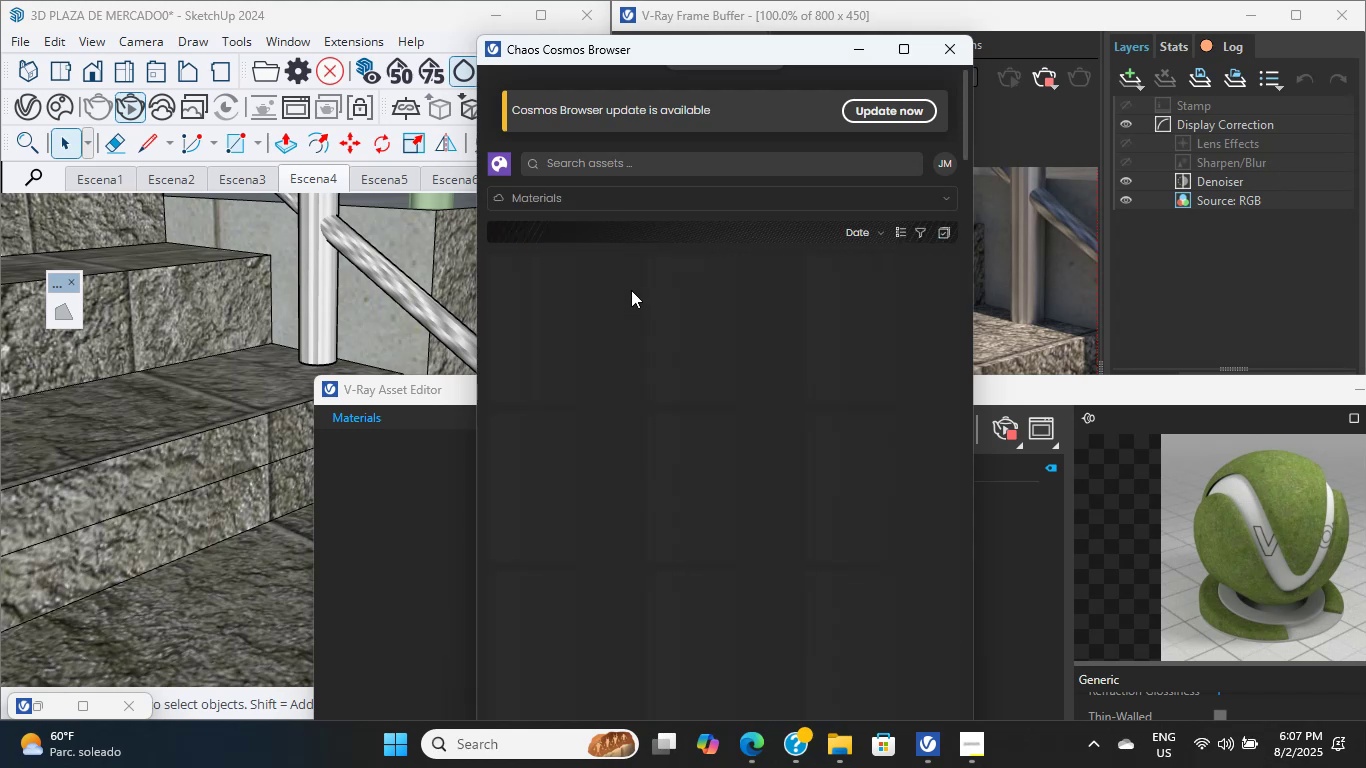 
scroll: coordinate [659, 390], scroll_direction: down, amount: 13.0
 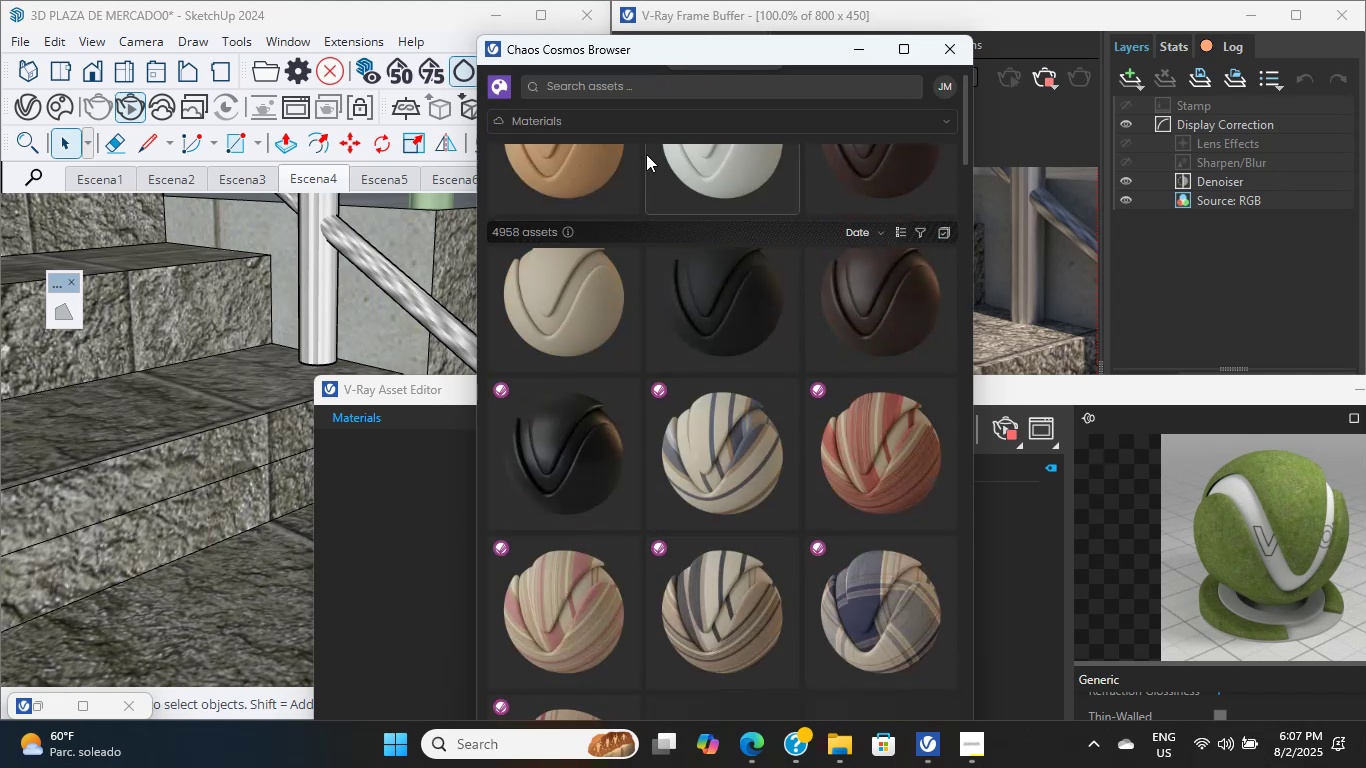 
left_click([612, 120])
 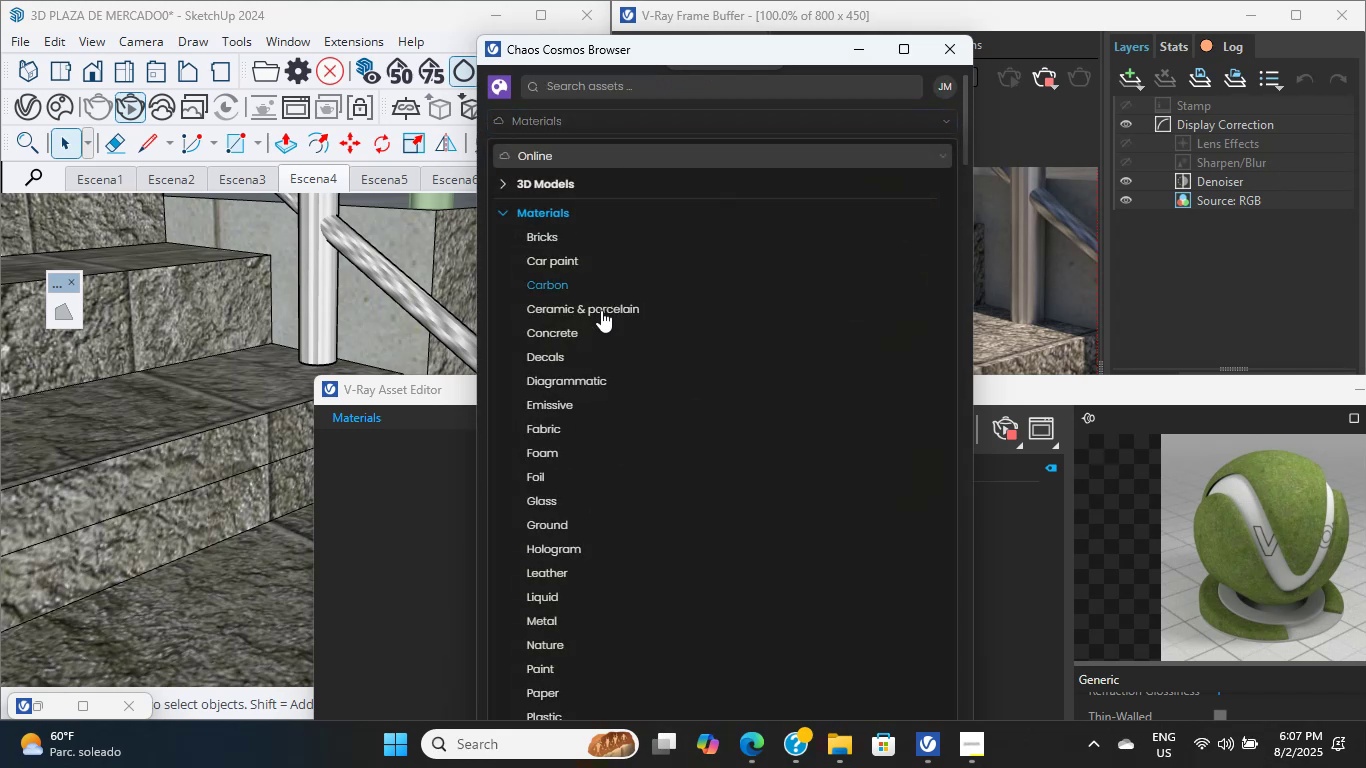 
scroll: coordinate [558, 590], scroll_direction: down, amount: 3.0
 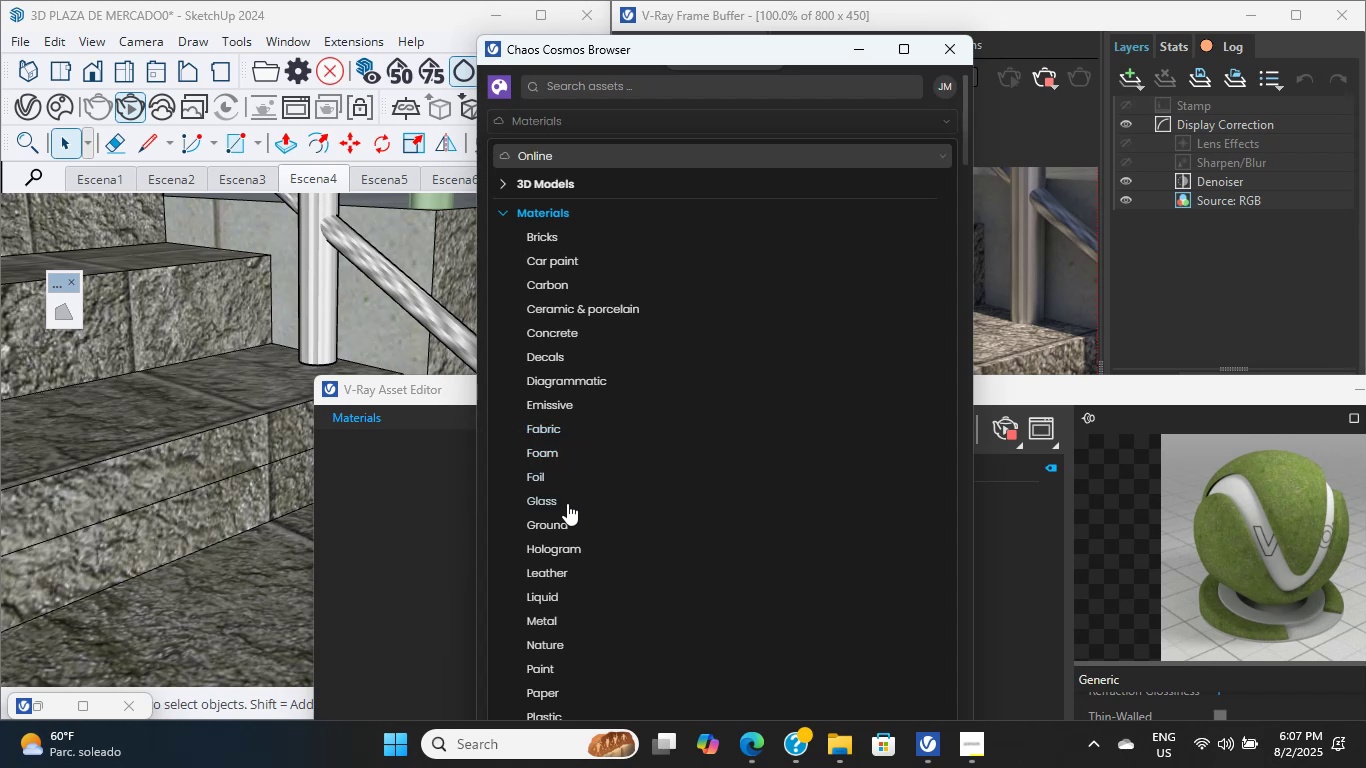 
double_click([567, 511])
 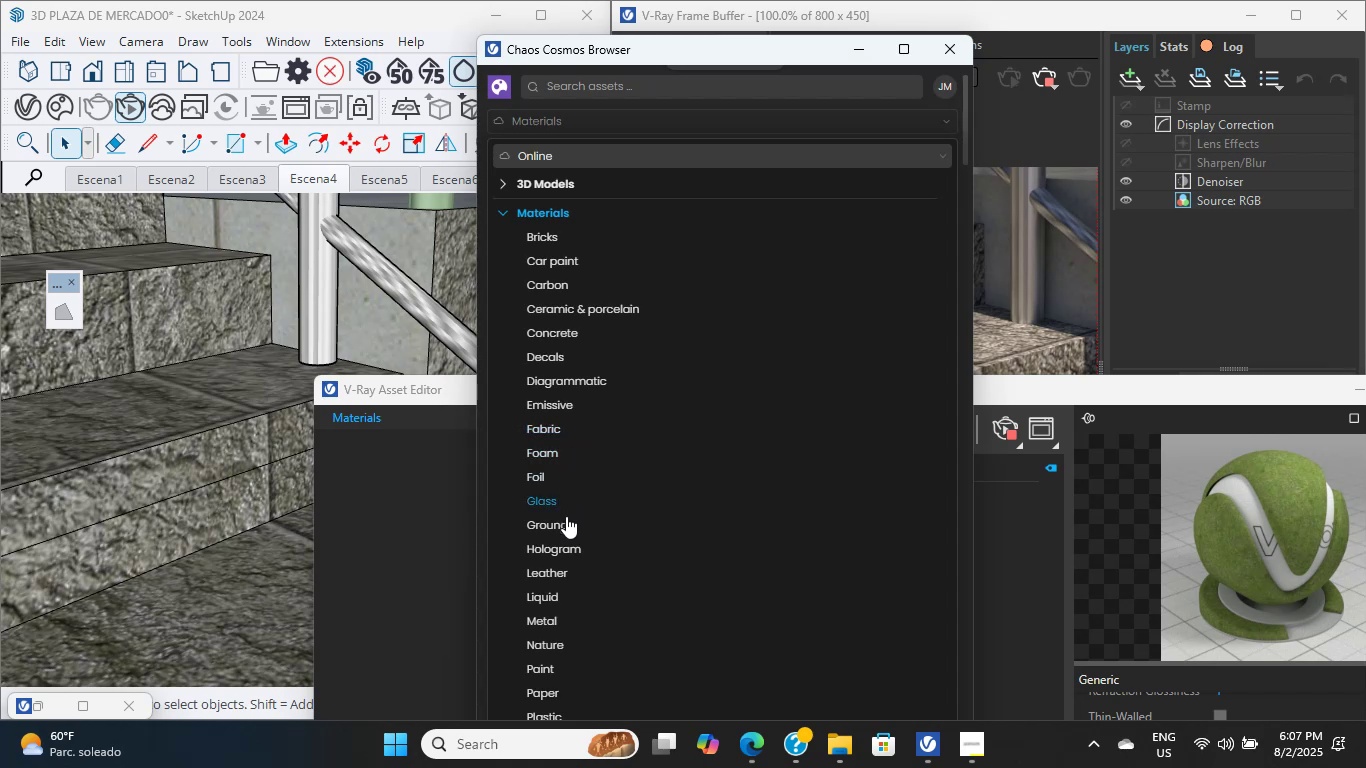 
left_click([566, 520])
 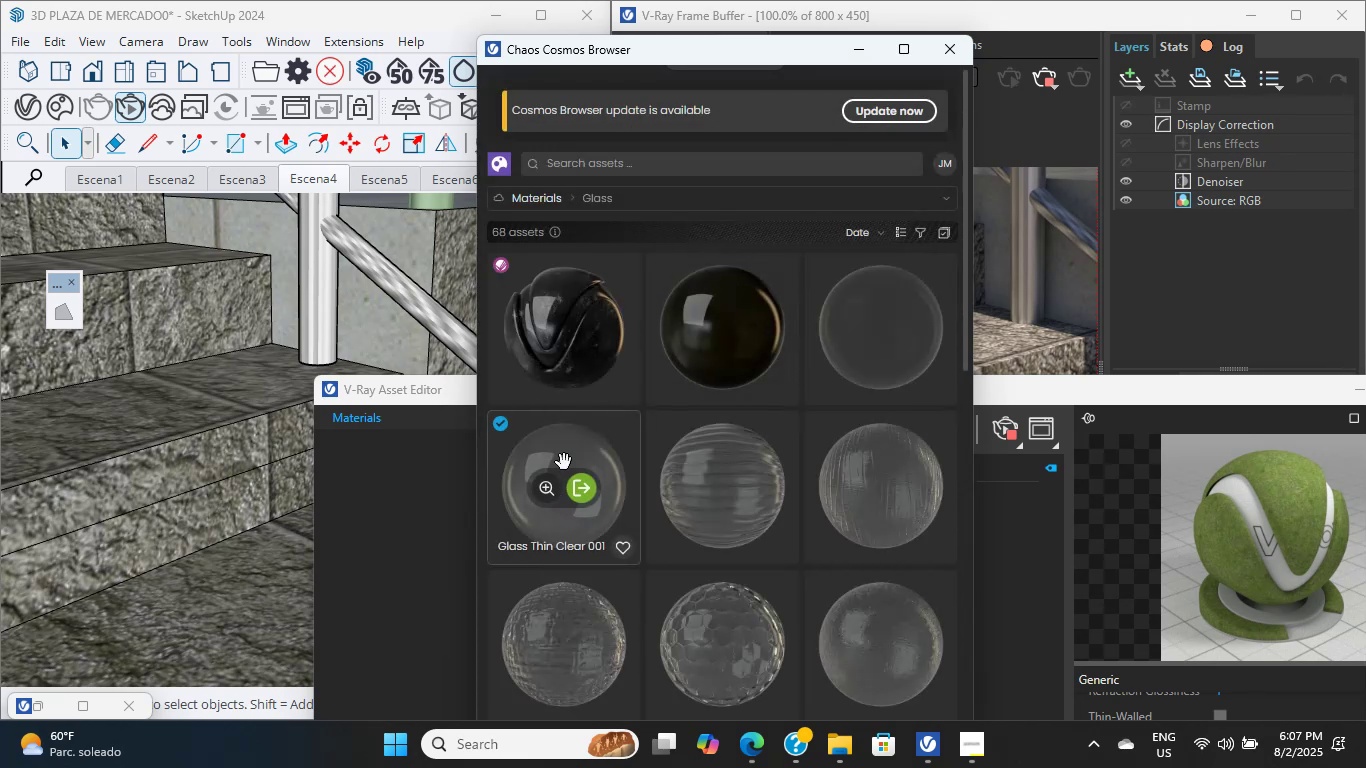 
left_click([593, 166])
 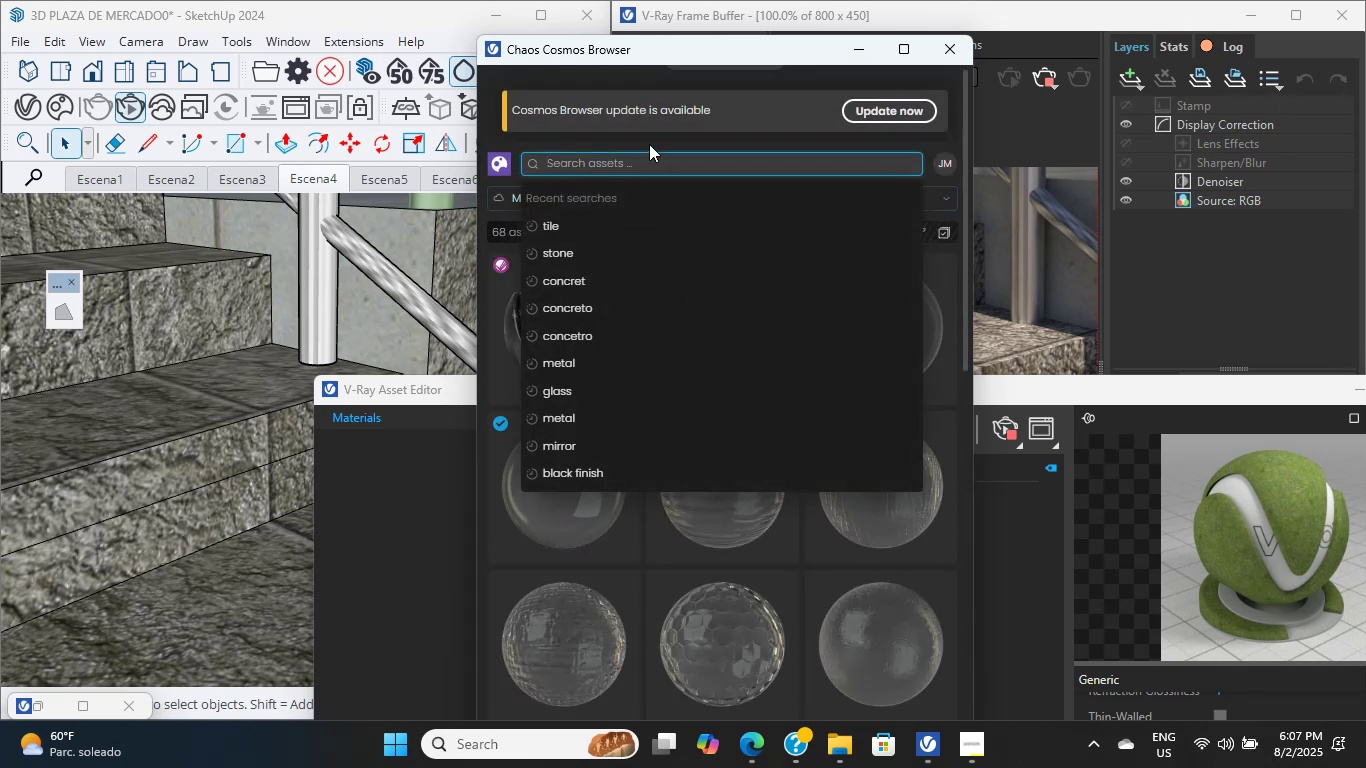 
left_click([654, 135])
 